 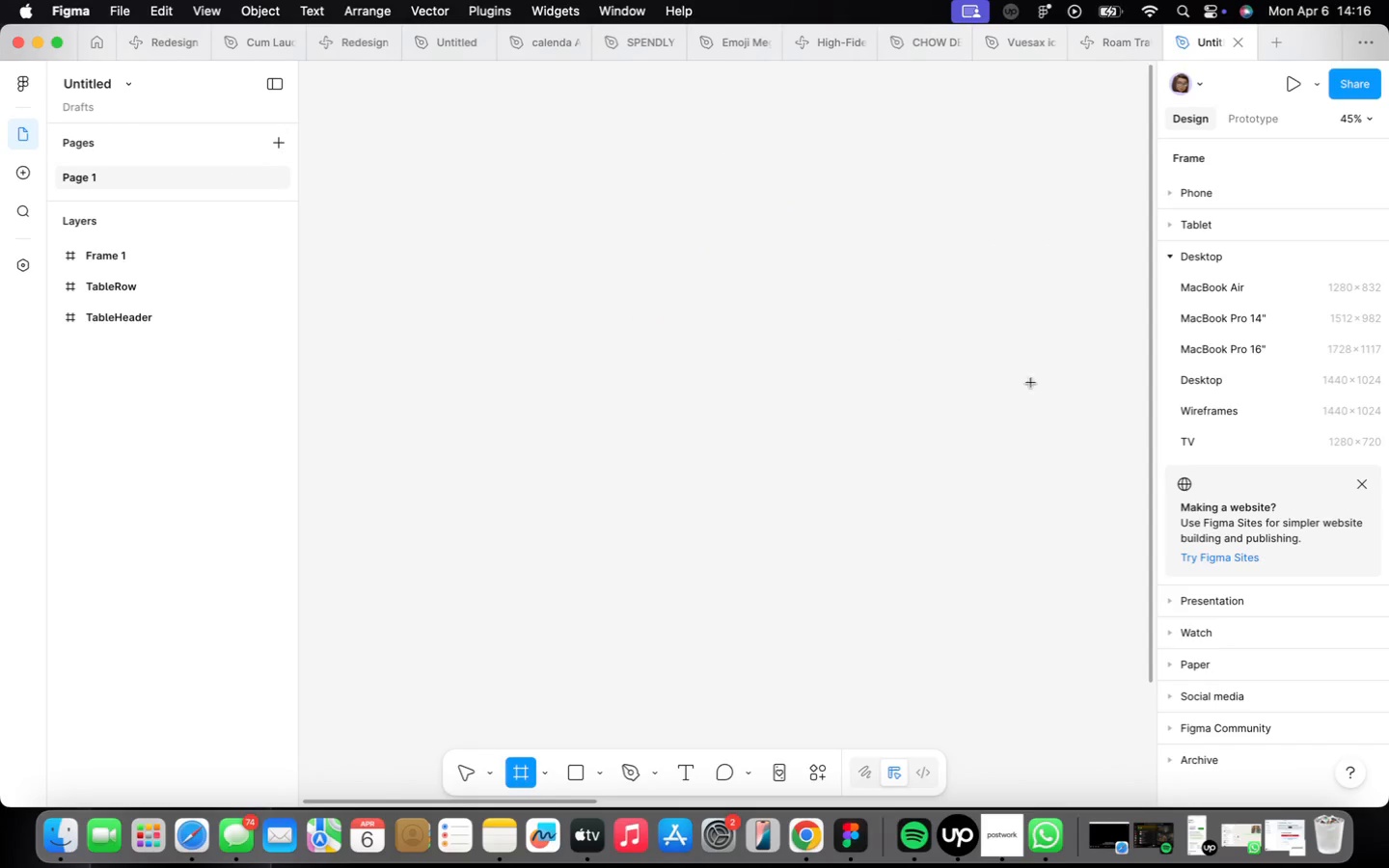 
left_click([1273, 393])
 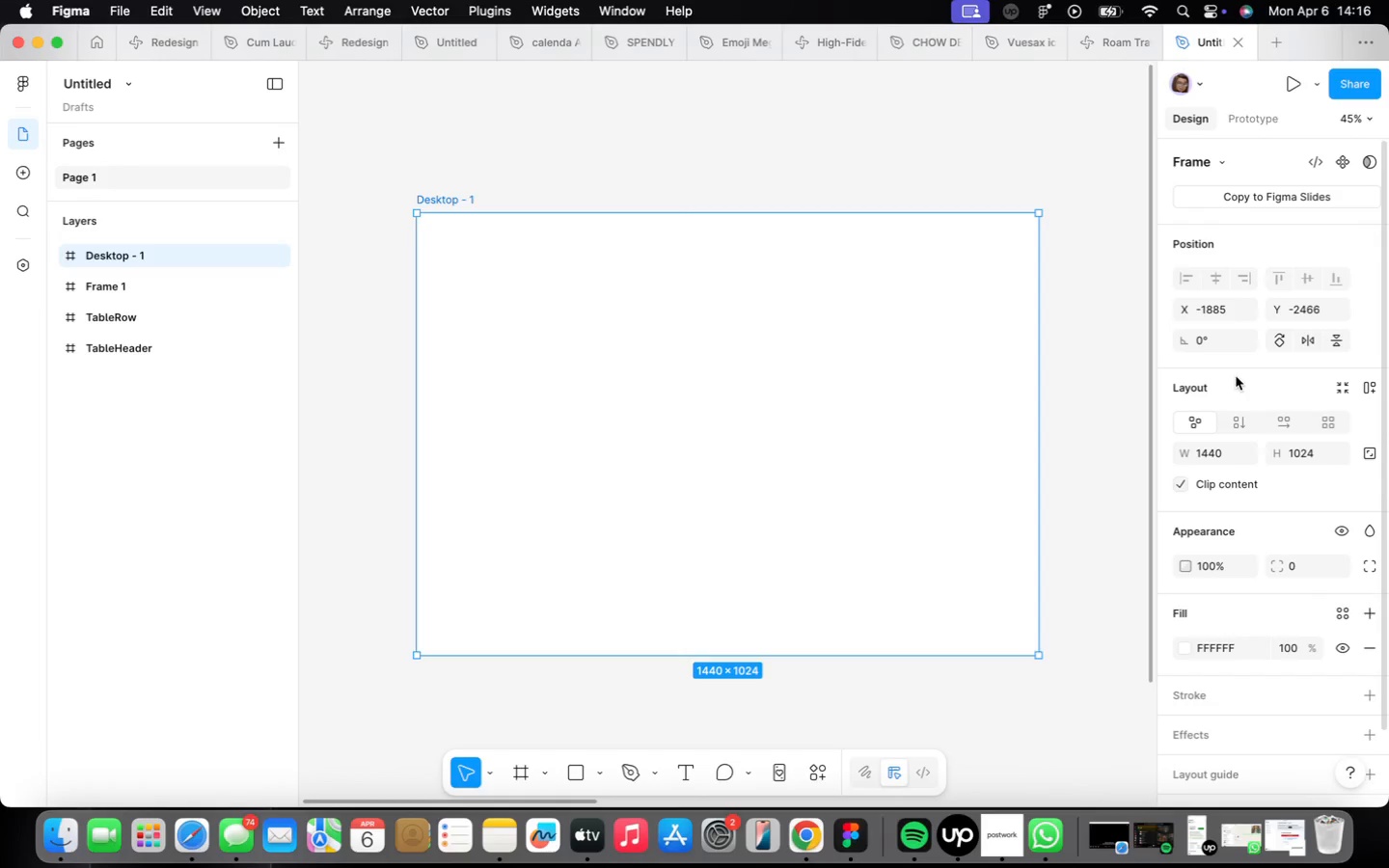 
scroll: coordinate [701, 373], scroll_direction: down, amount: 5.0
 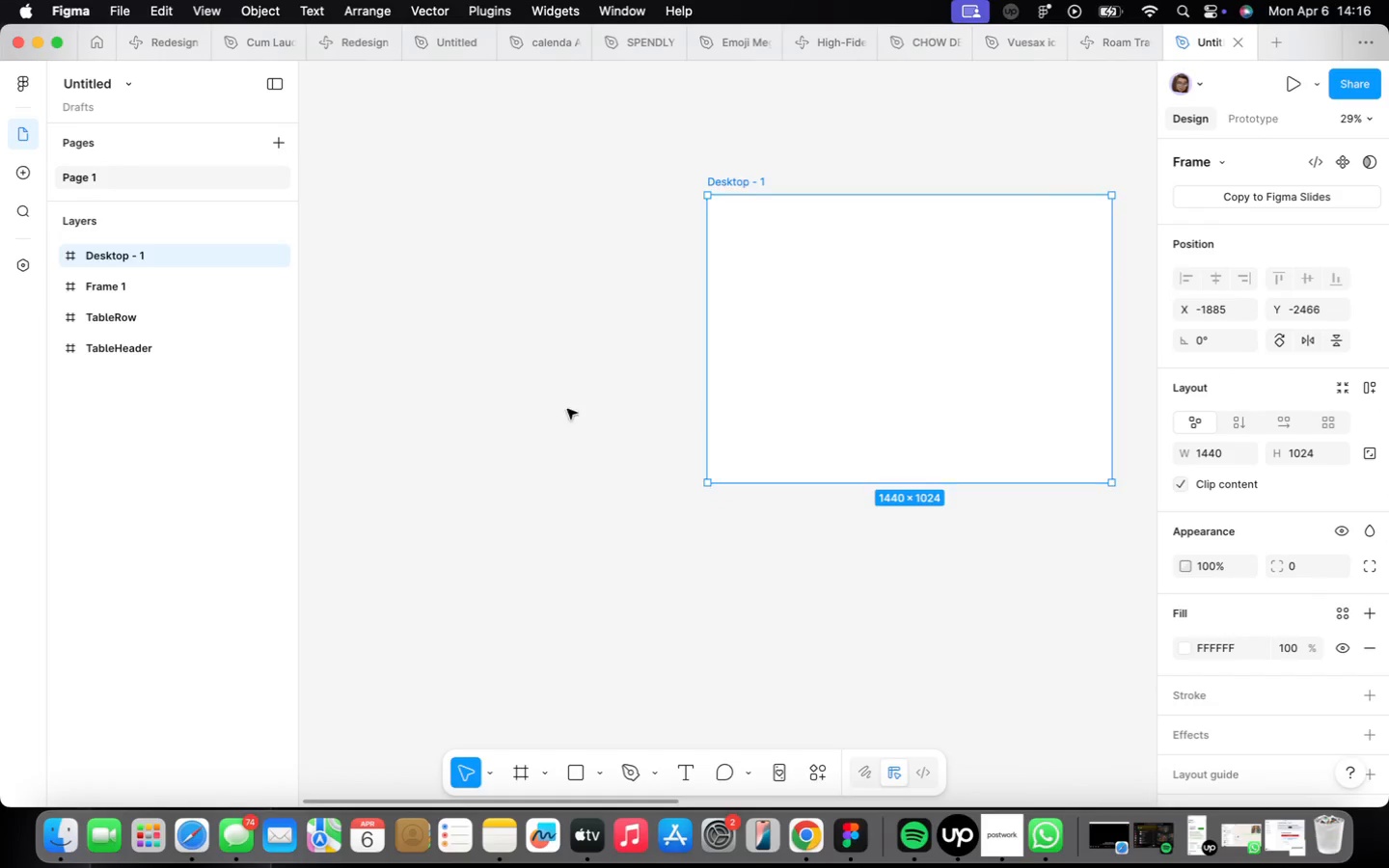 
left_click([504, 397])
 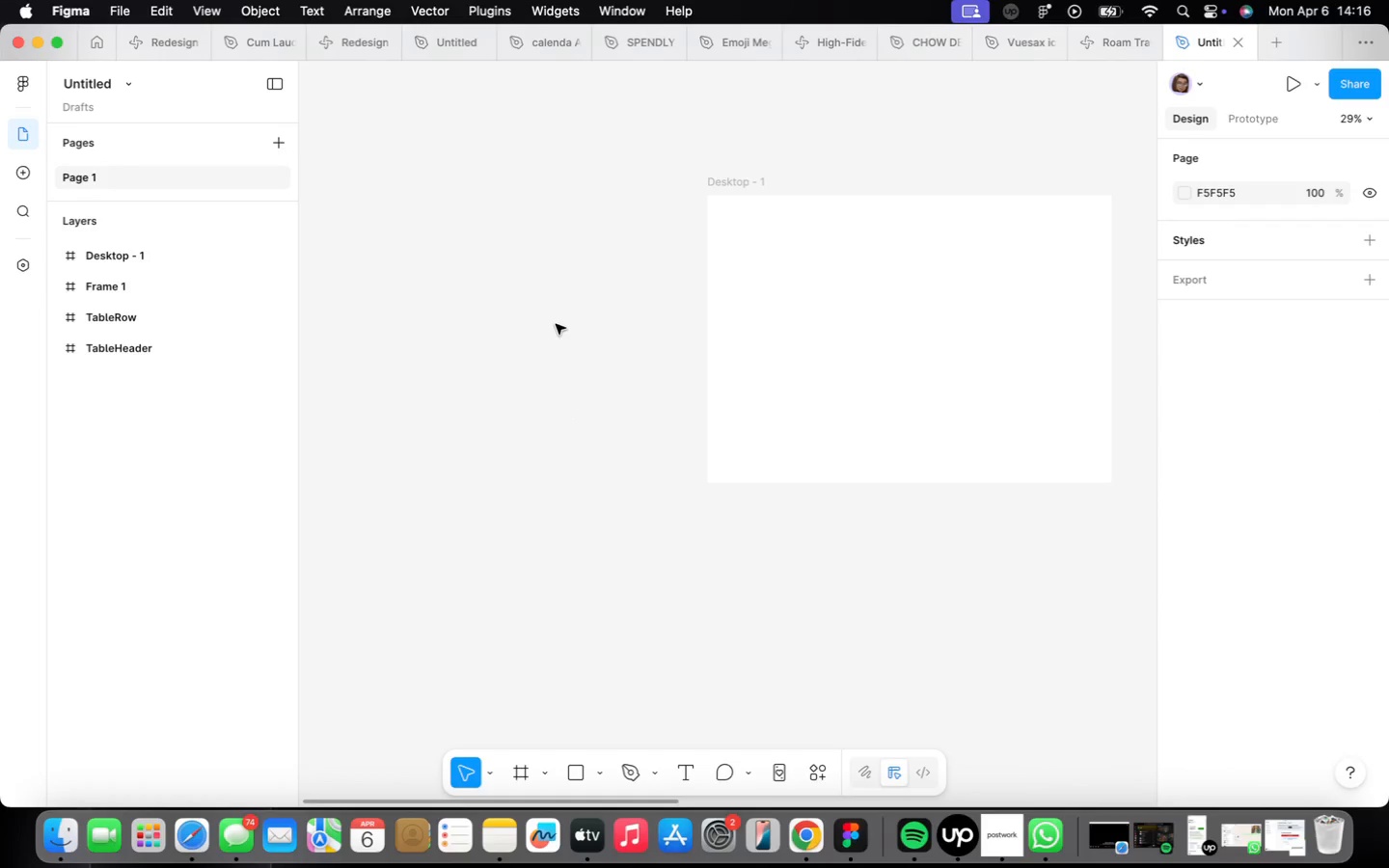 
key(F)
 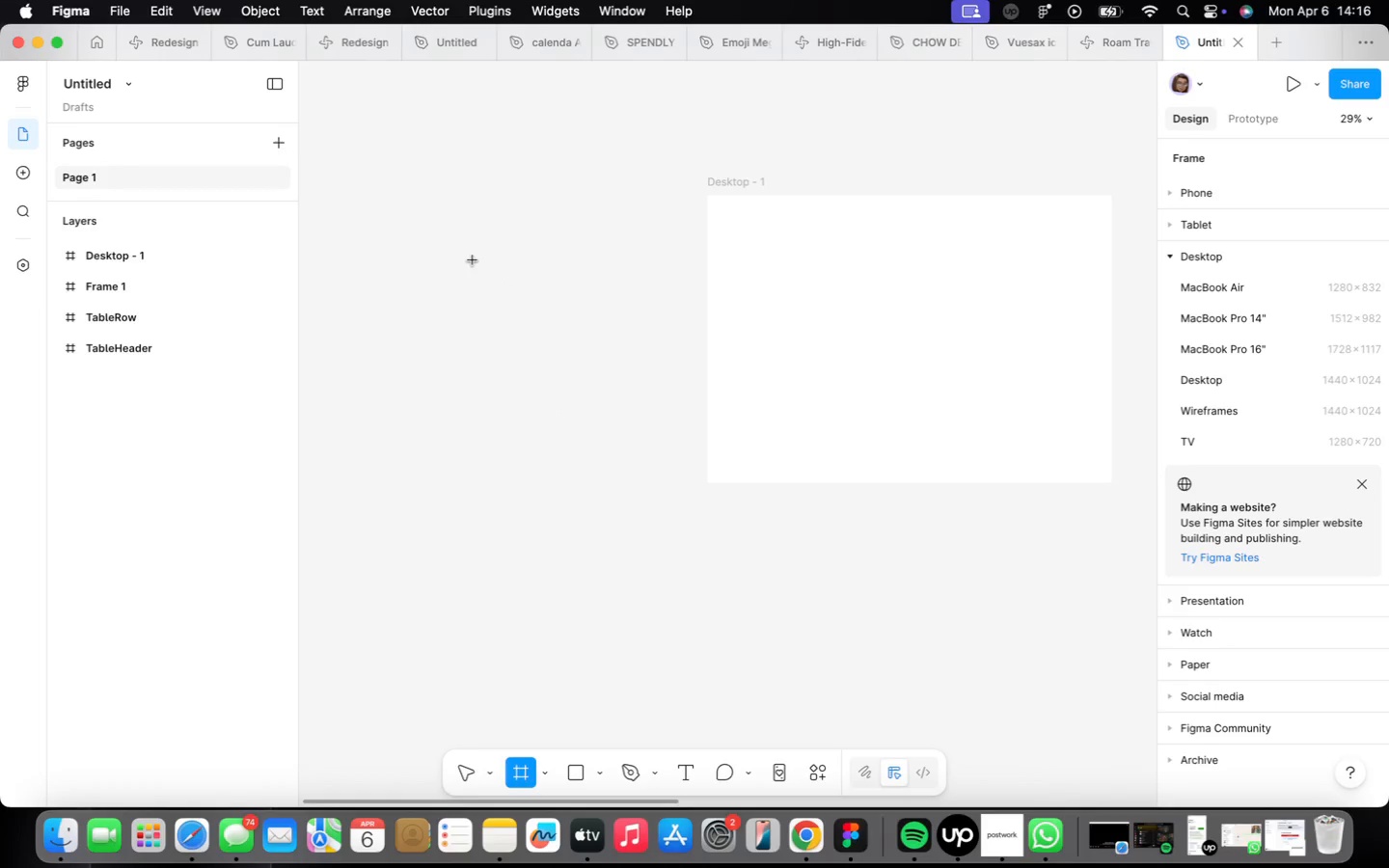 
left_click_drag(start_coordinate=[474, 259], to_coordinate=[554, 493])
 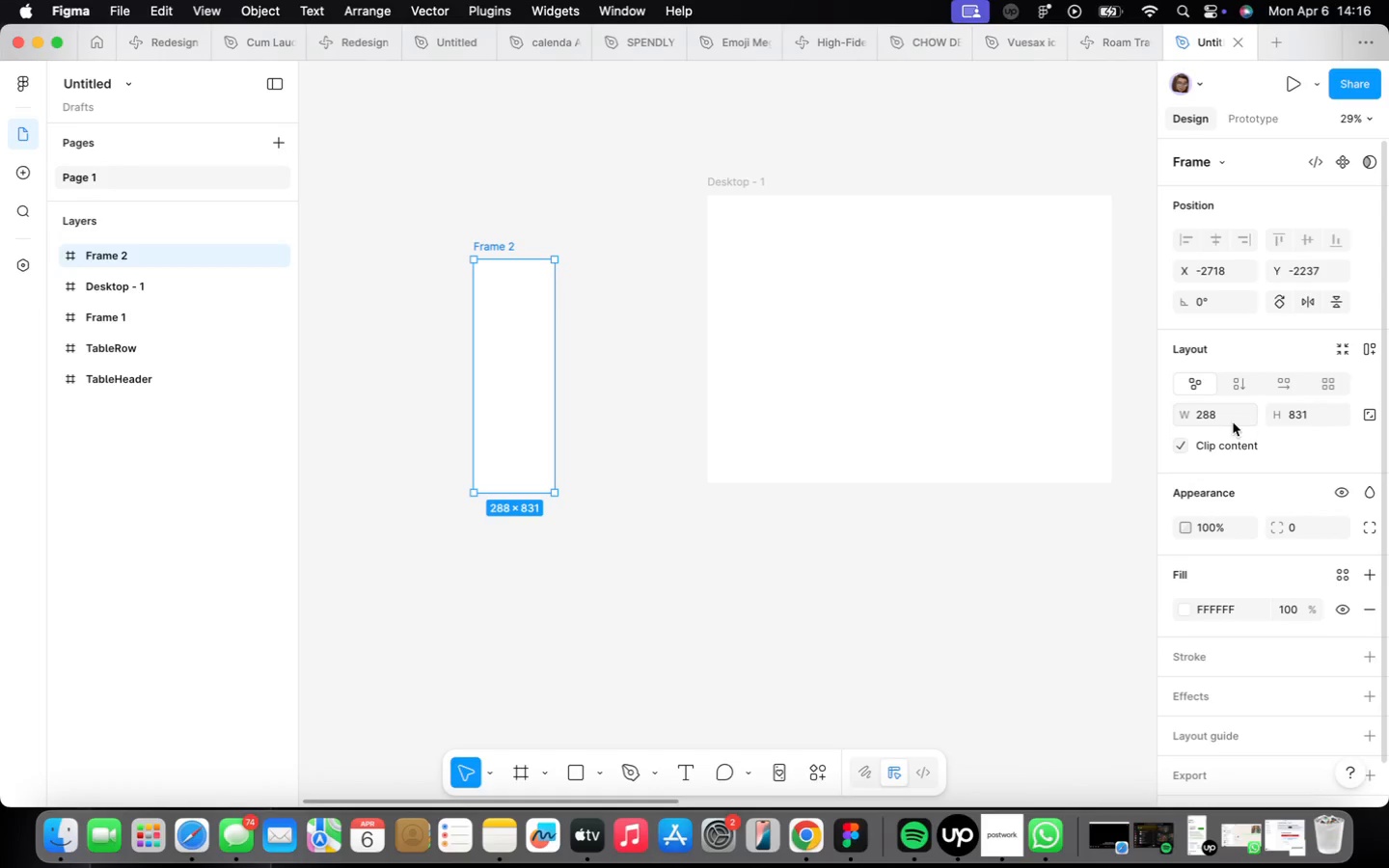 
left_click([1228, 420])
 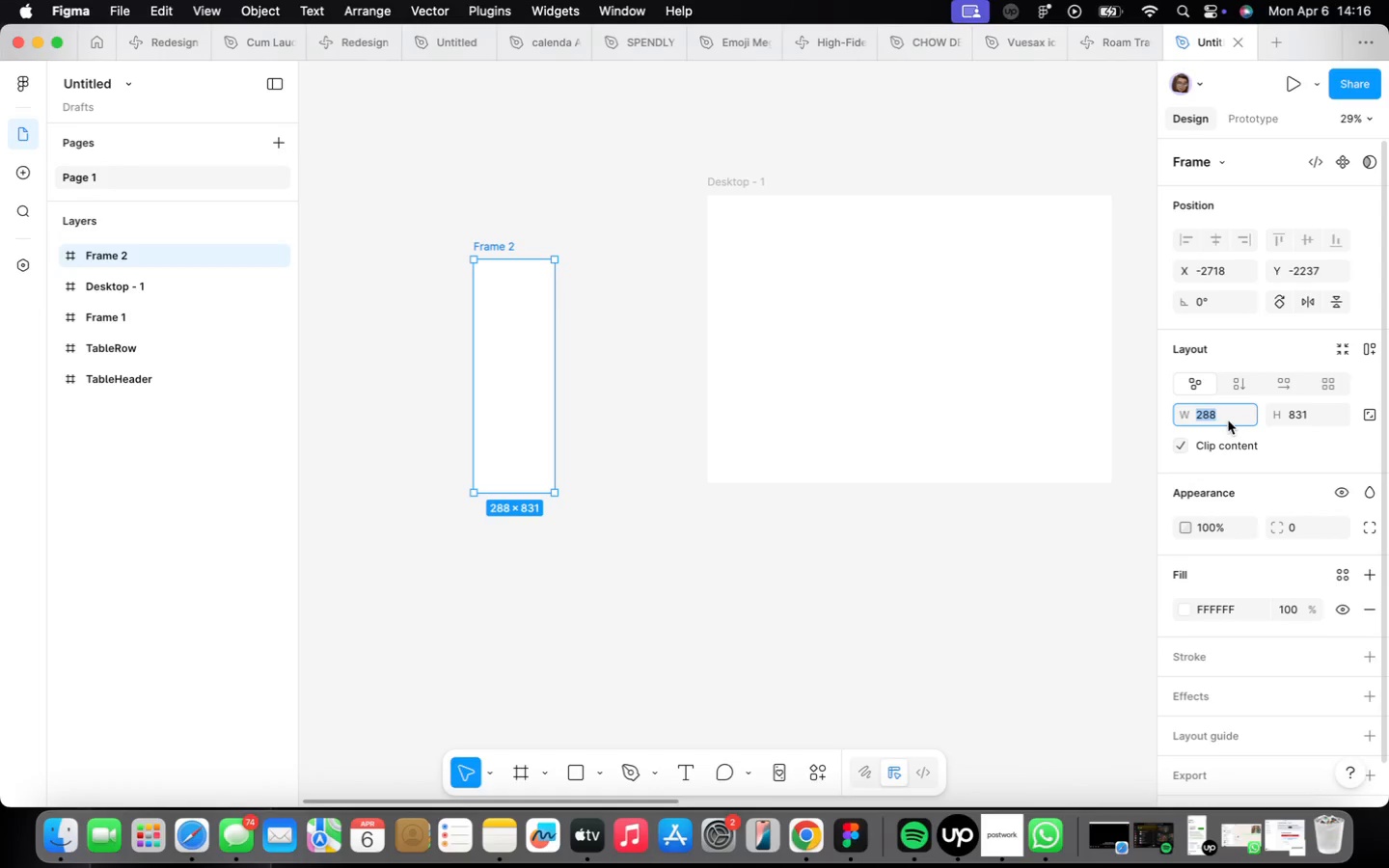 
type(256)
 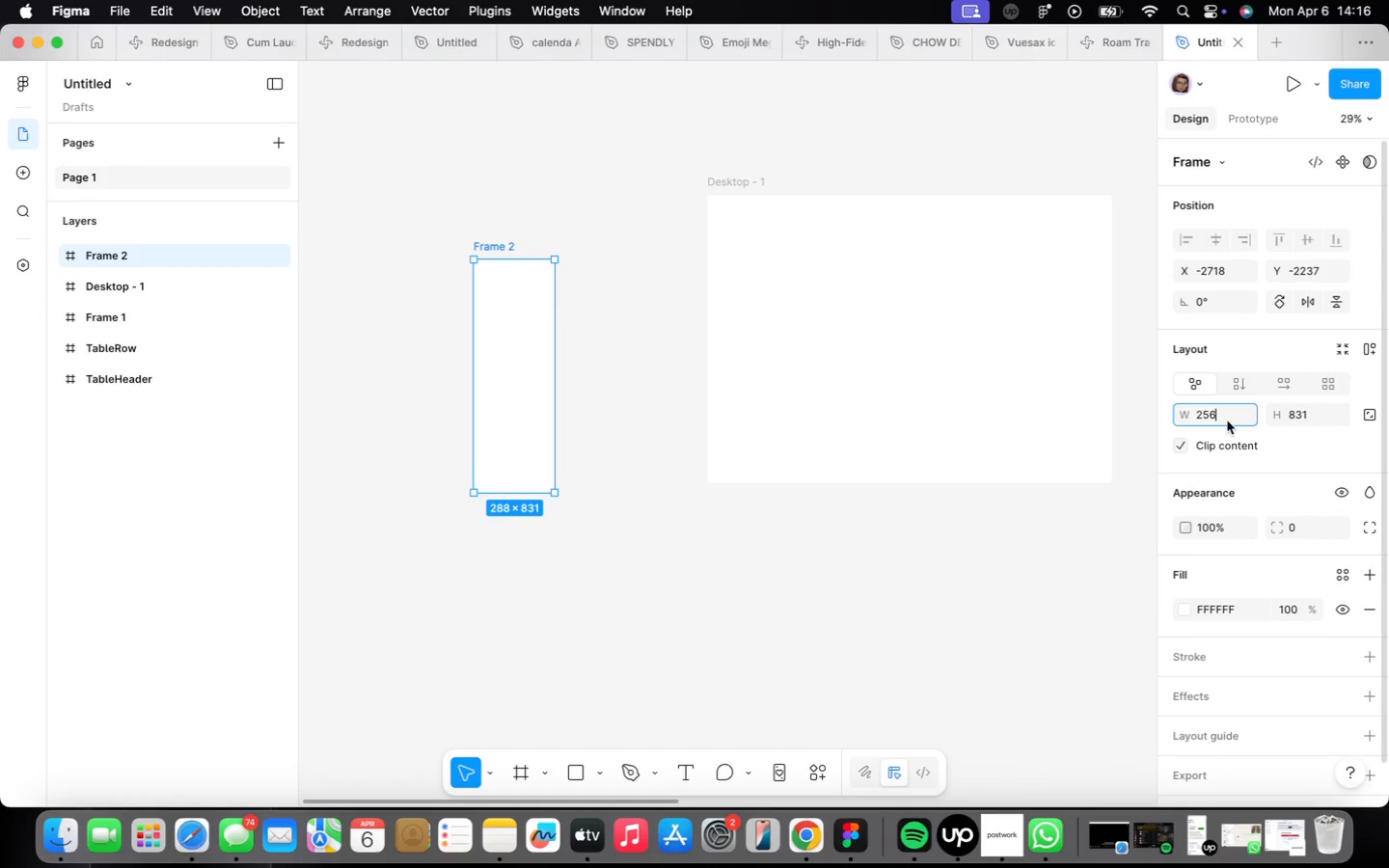 
key(Enter)
 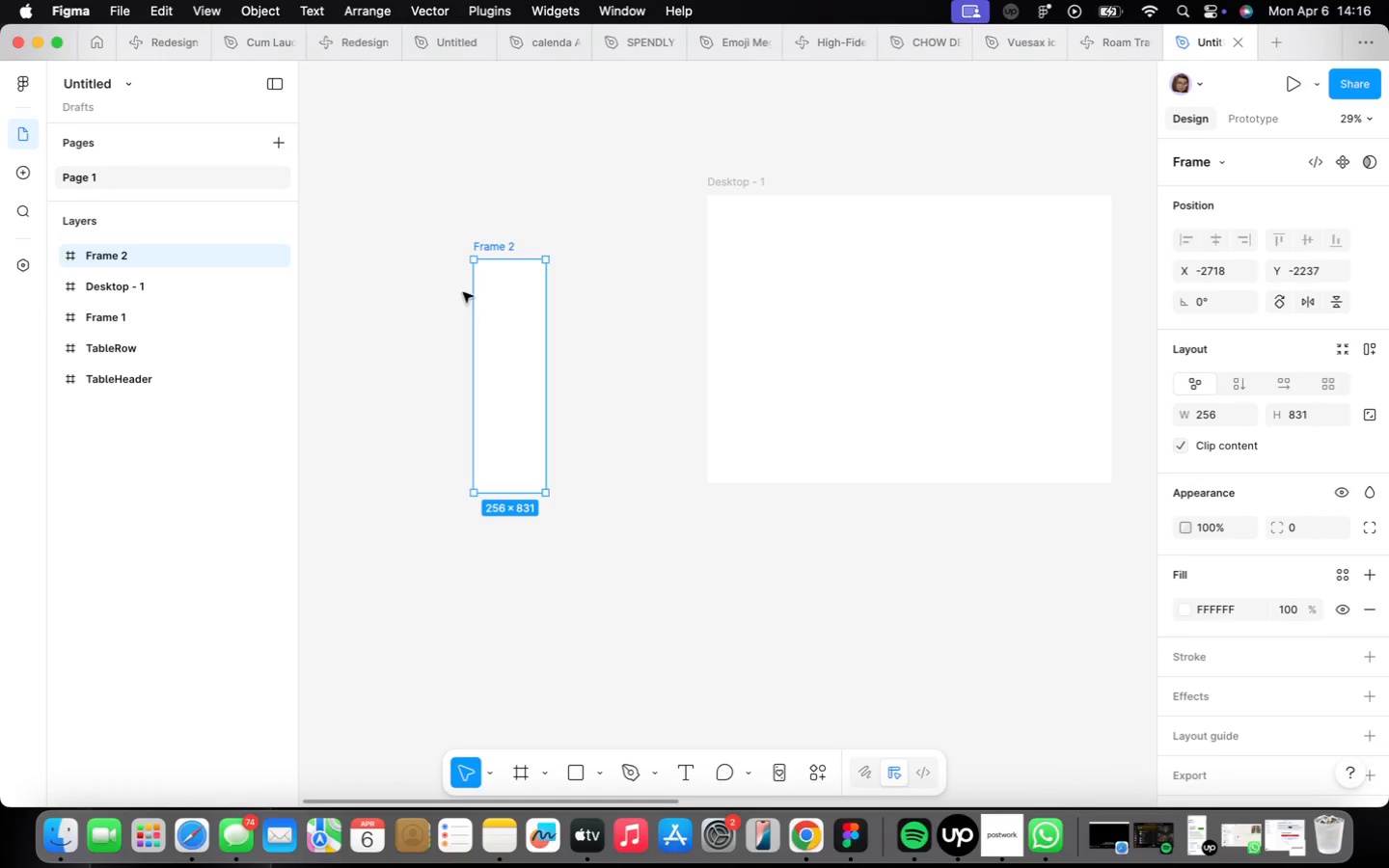 
left_click_drag(start_coordinate=[498, 328], to_coordinate=[584, 303])
 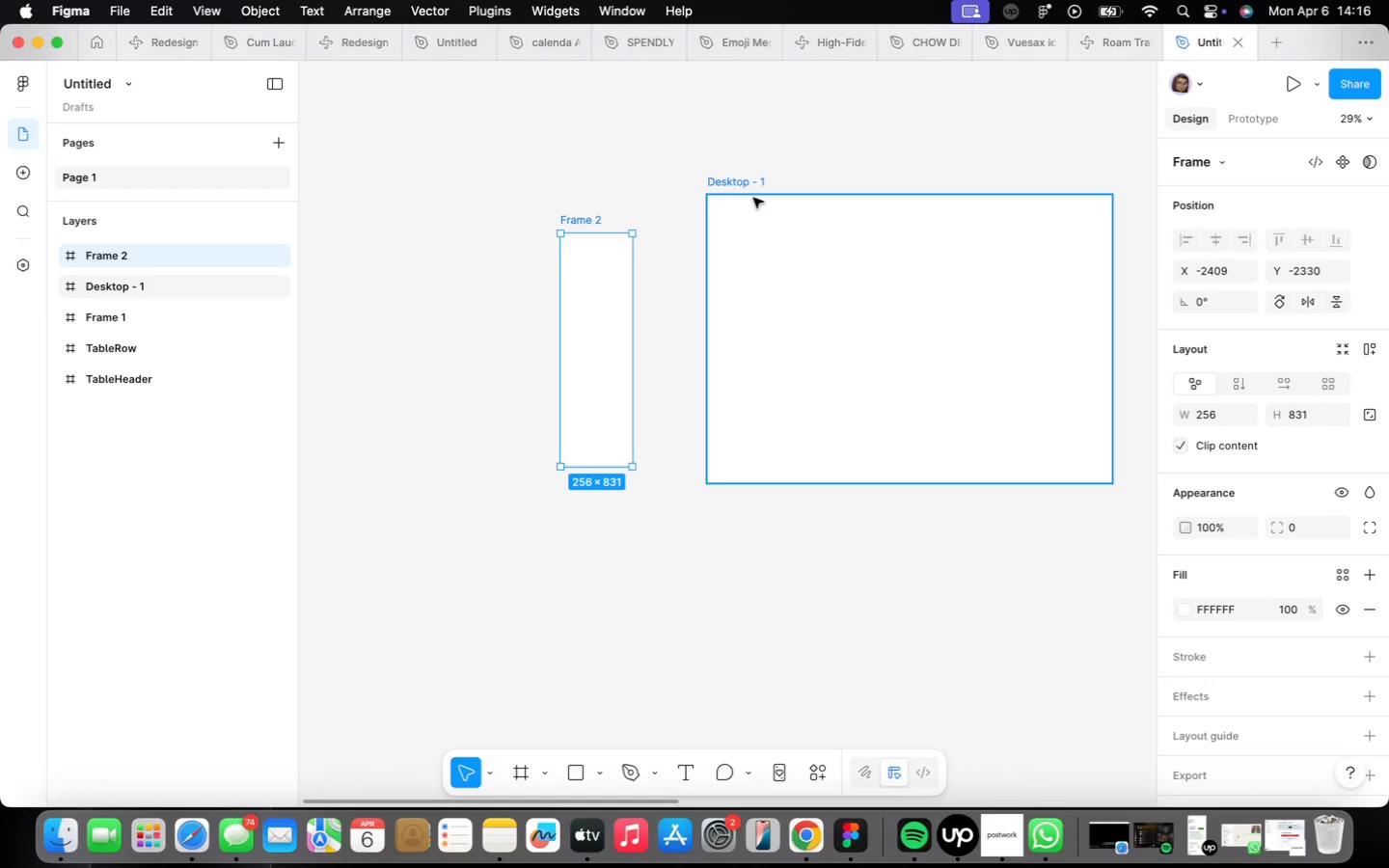 
wait(6.33)
 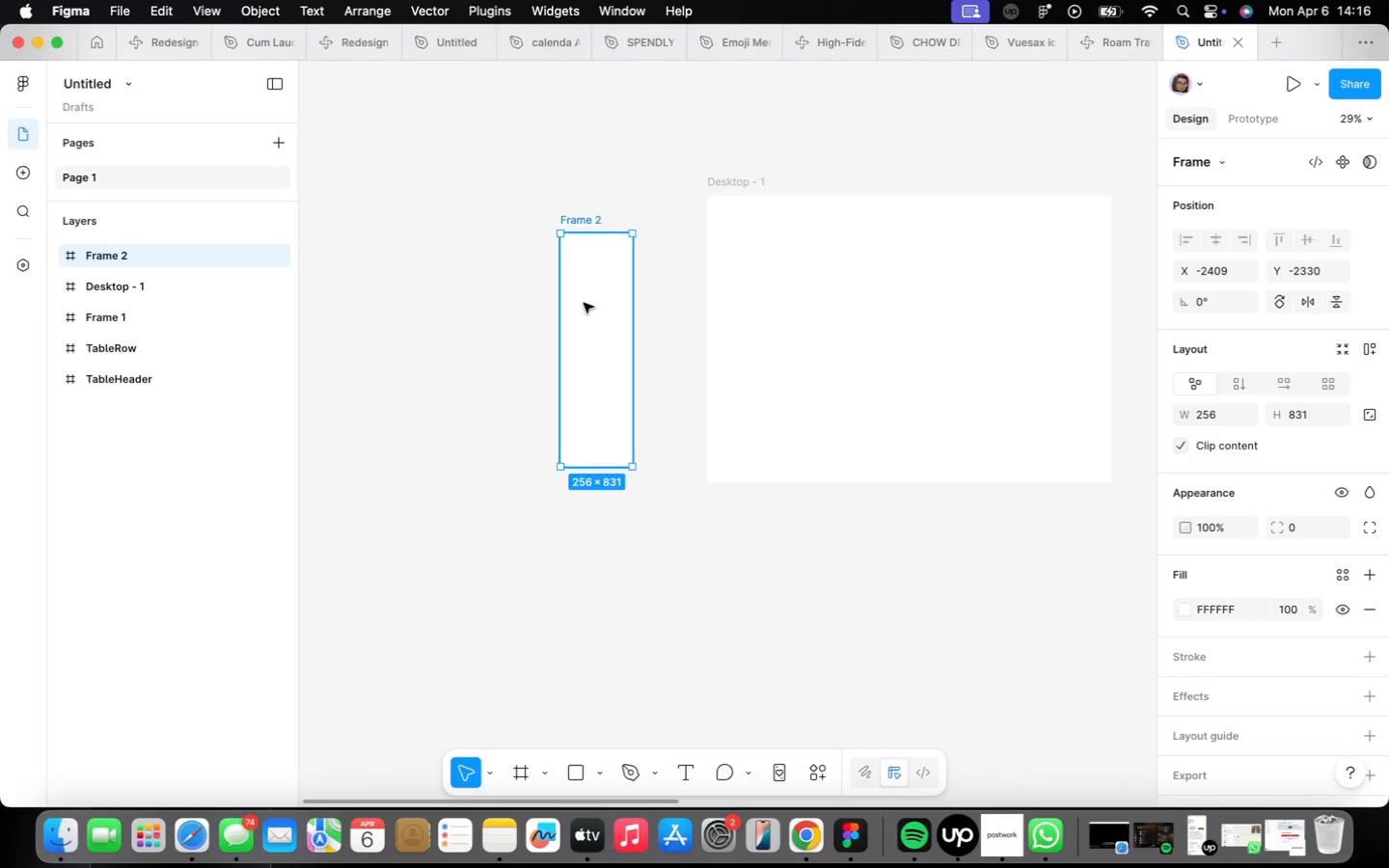 
left_click([1251, 660])
 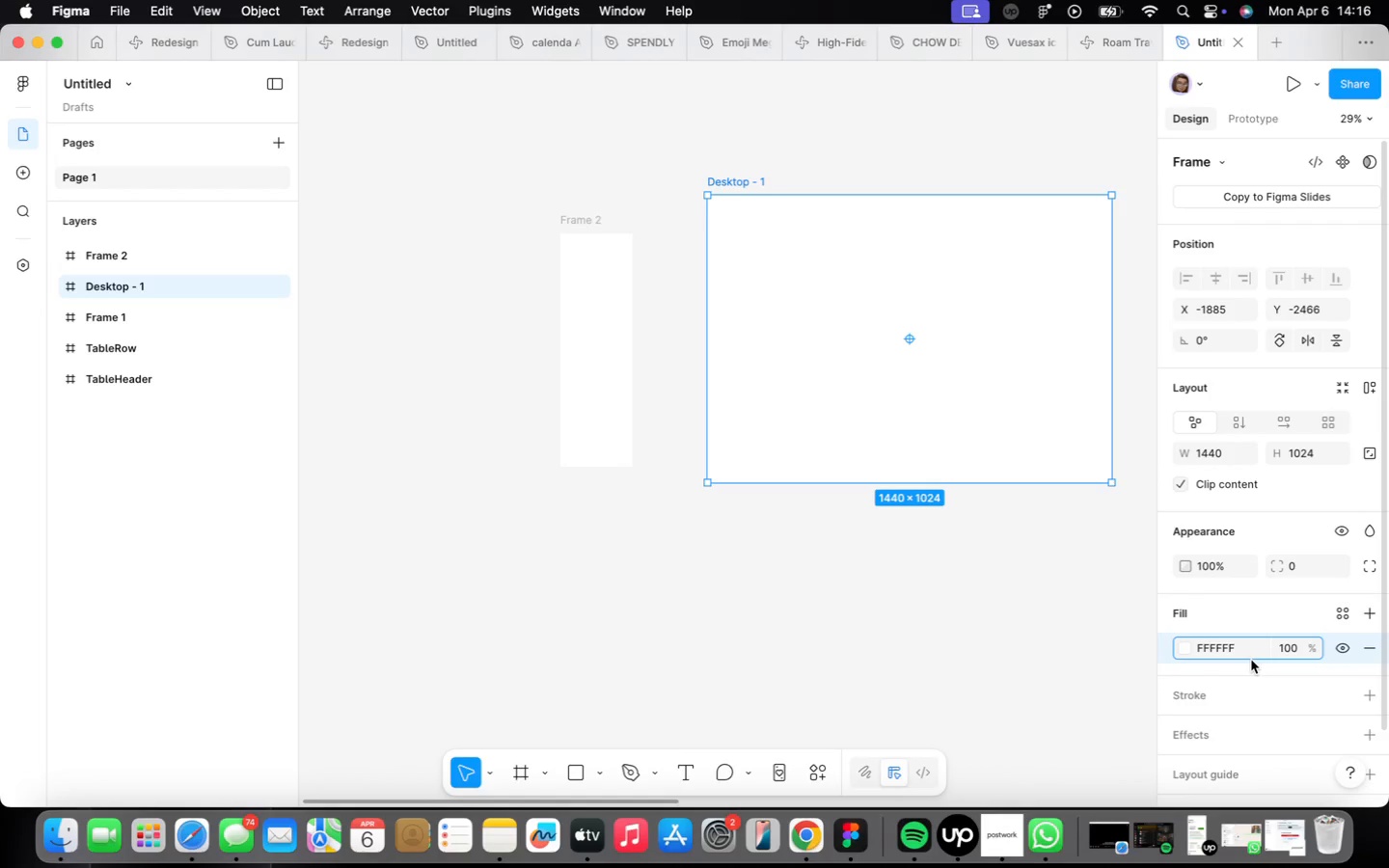 
left_click([1247, 656])
 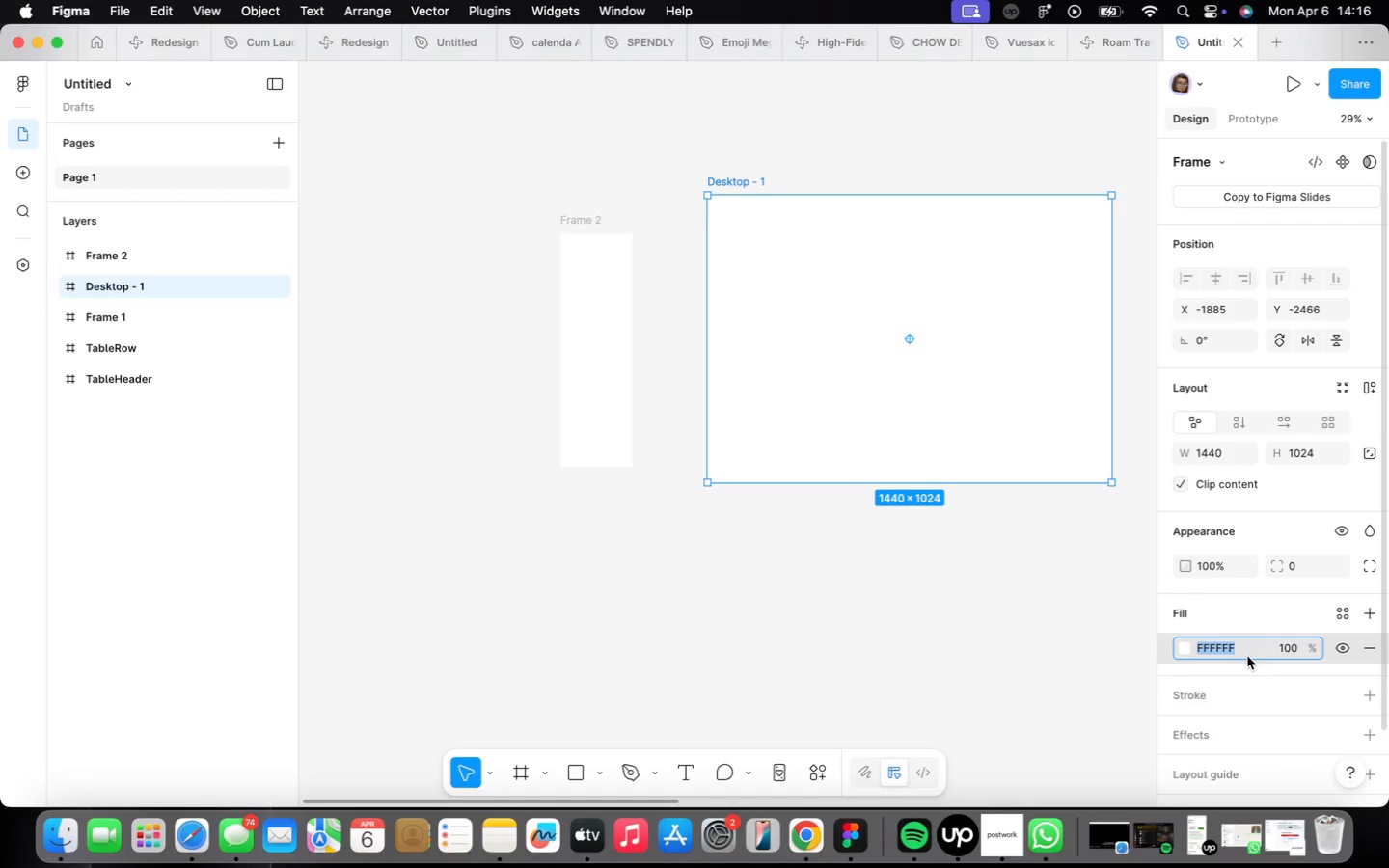 
type(fafafa)
 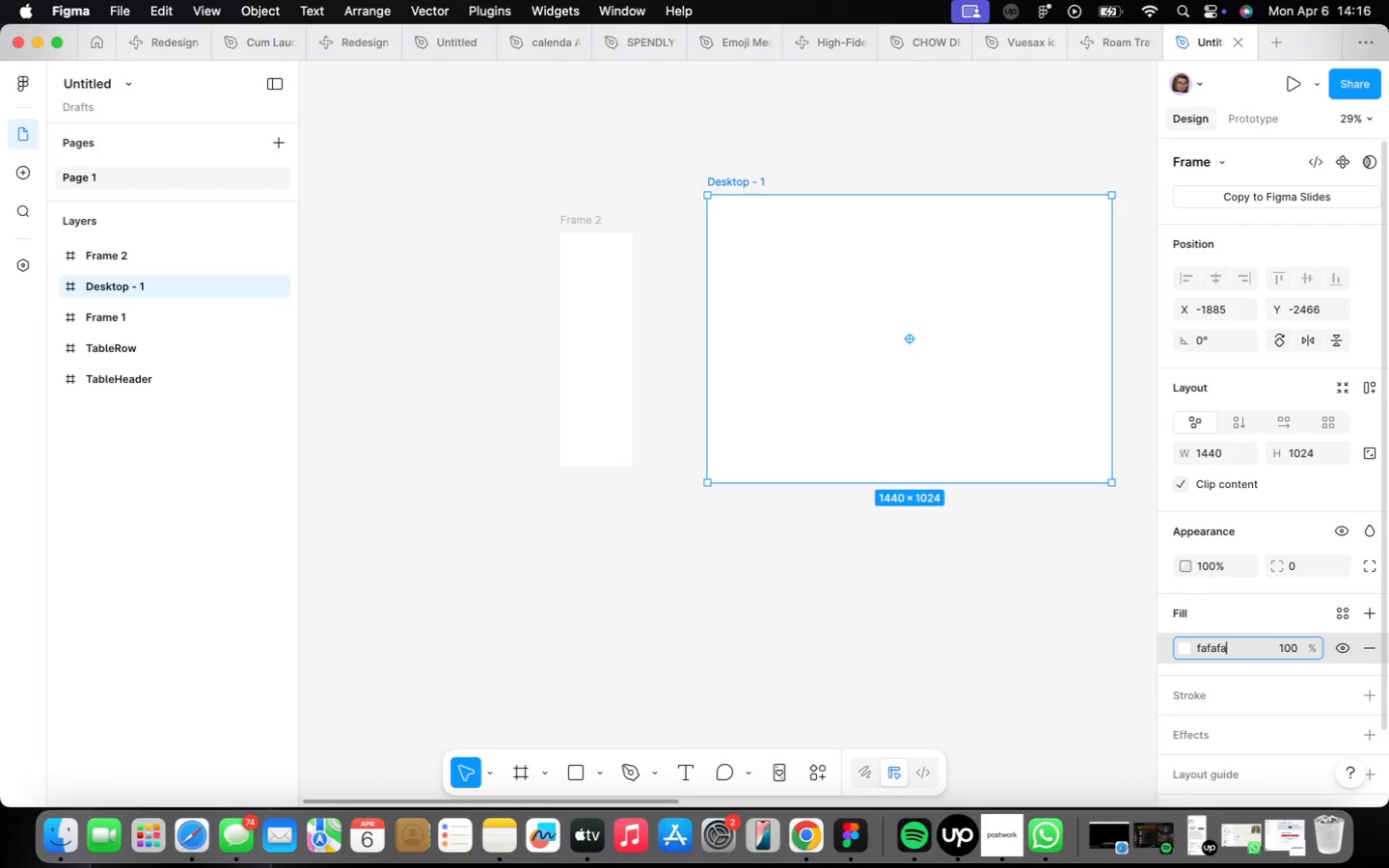 
key(Enter)
 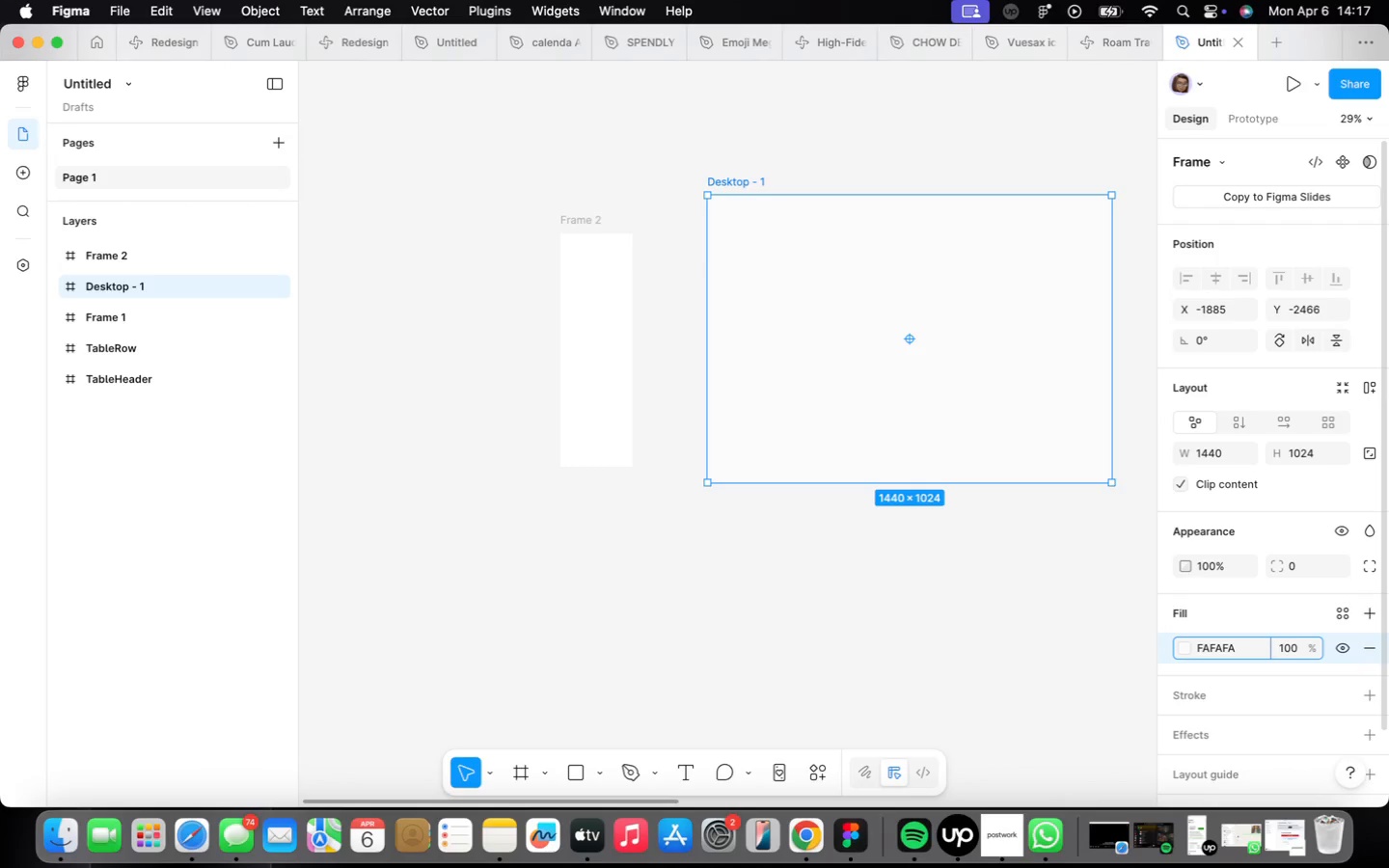 
wait(54.63)
 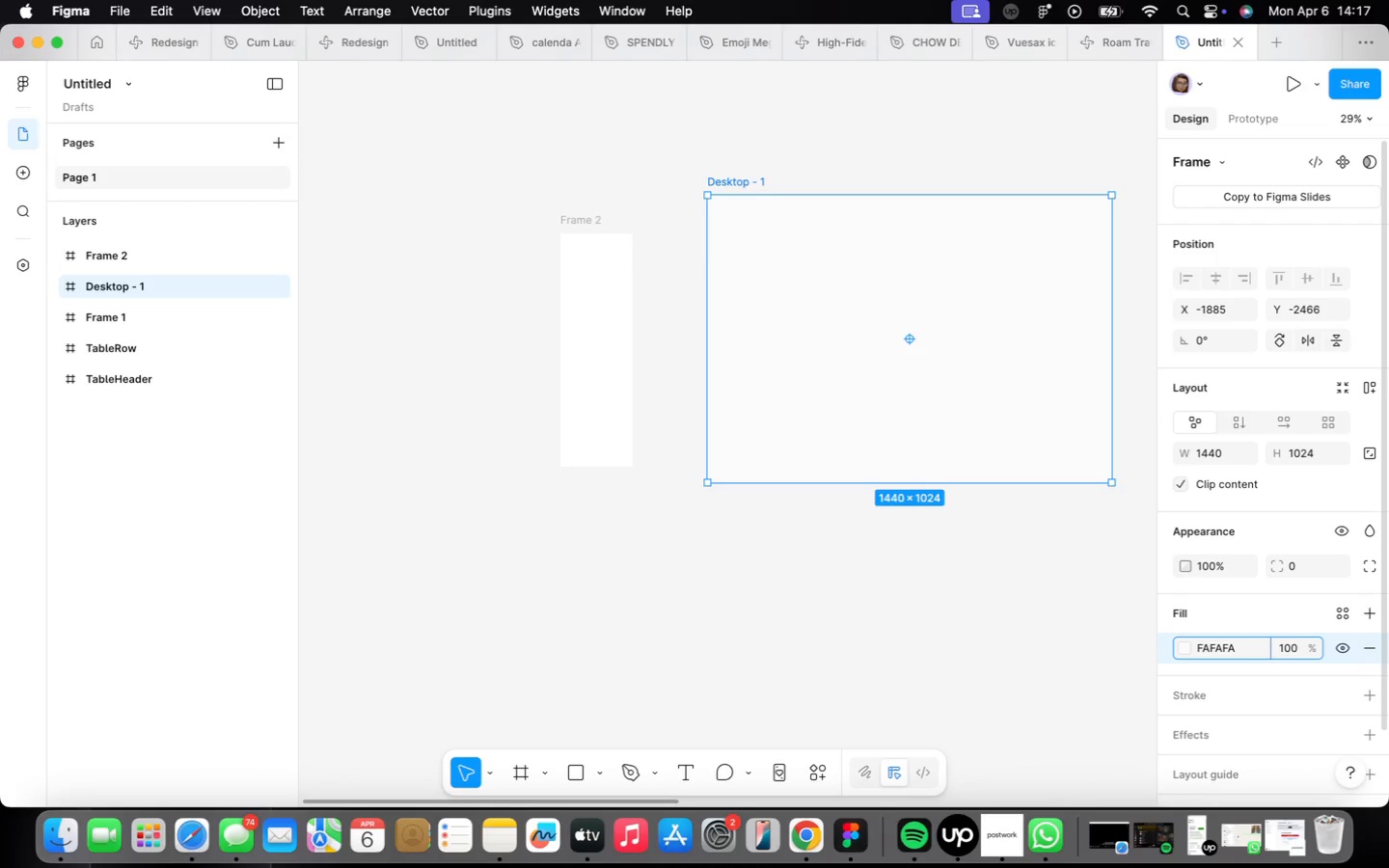 
left_click_drag(start_coordinate=[612, 271], to_coordinate=[752, 238])
 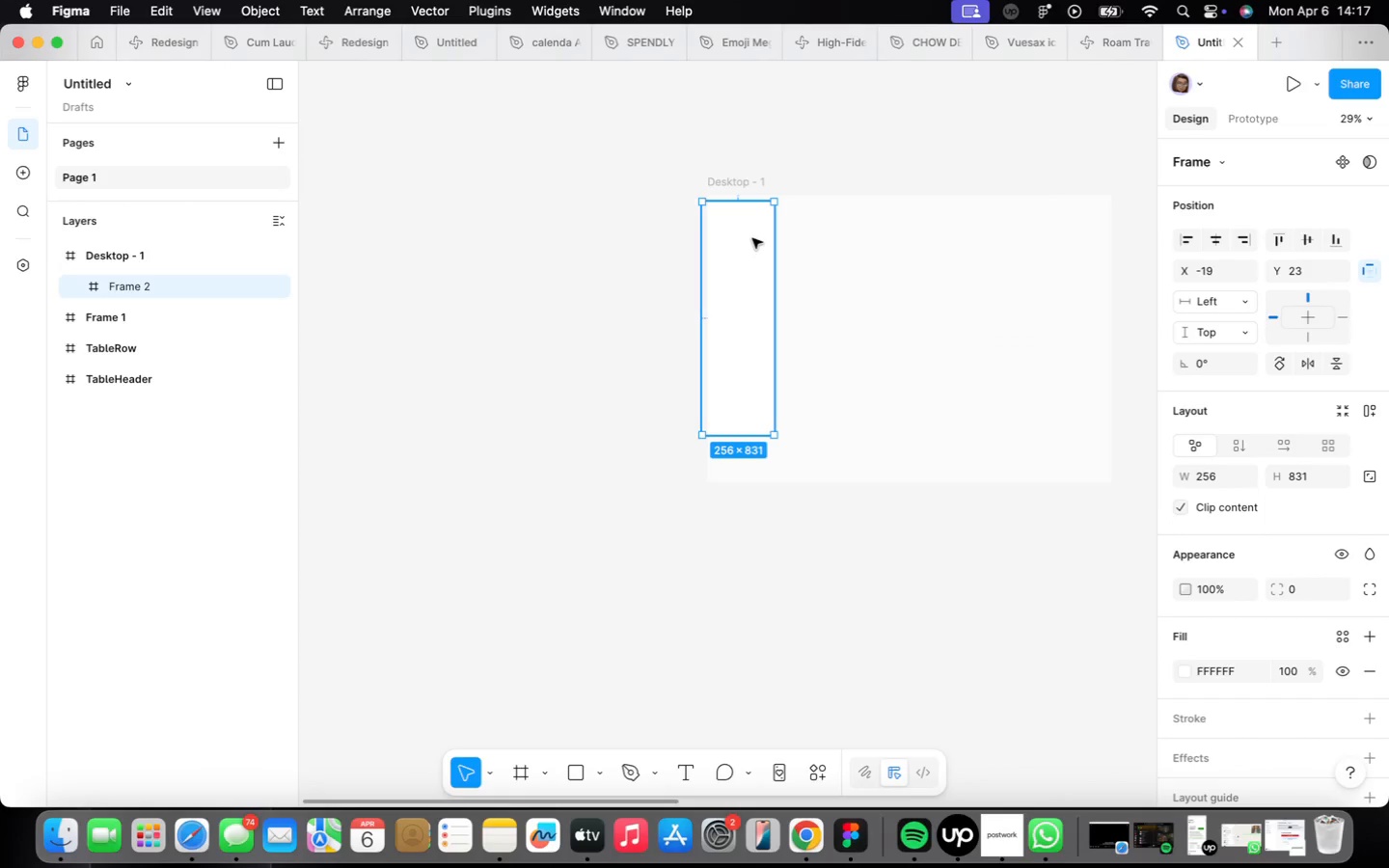 
left_click_drag(start_coordinate=[751, 241], to_coordinate=[760, 232])
 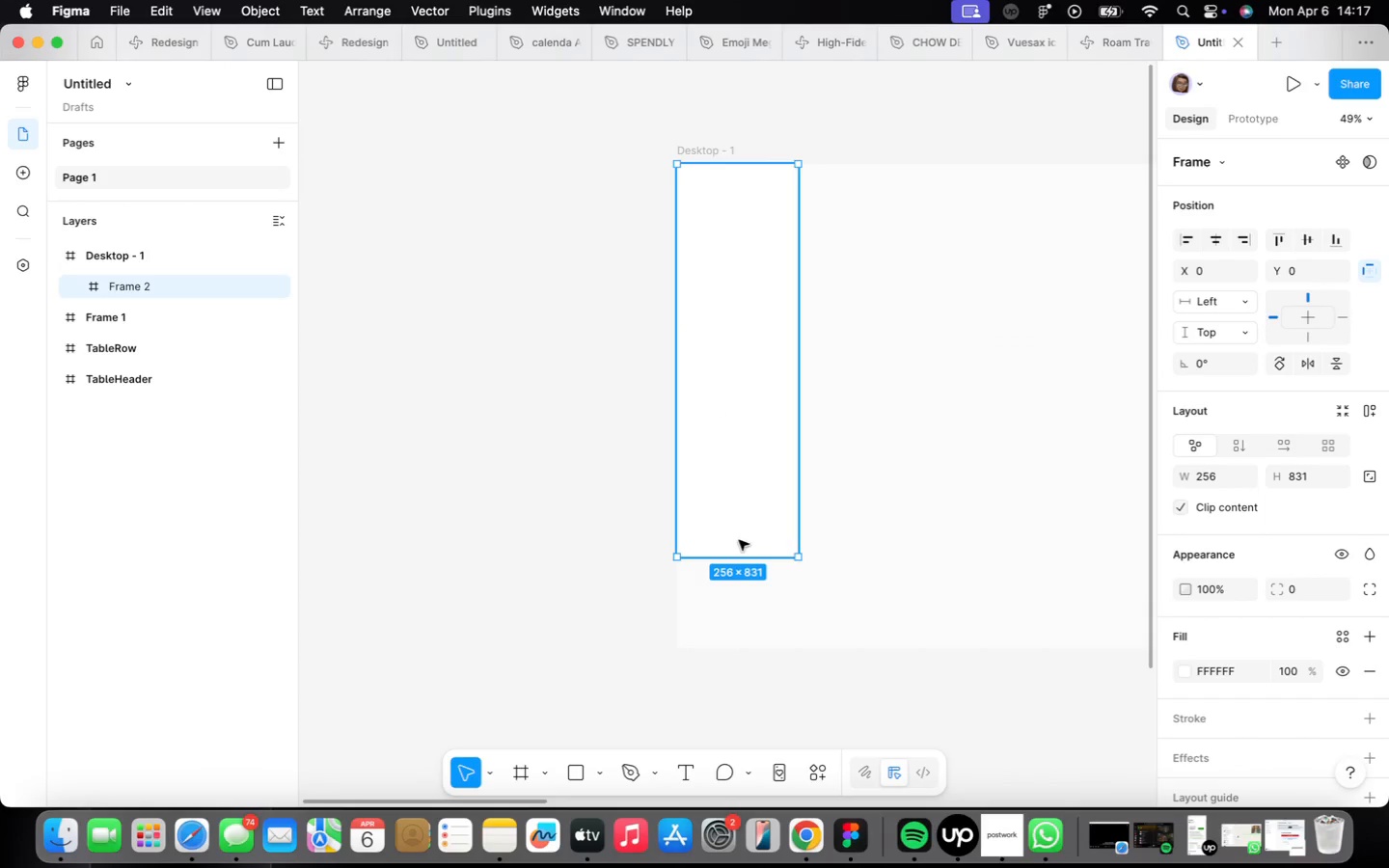 
scroll: coordinate [751, 241], scroll_direction: up, amount: 6.0
 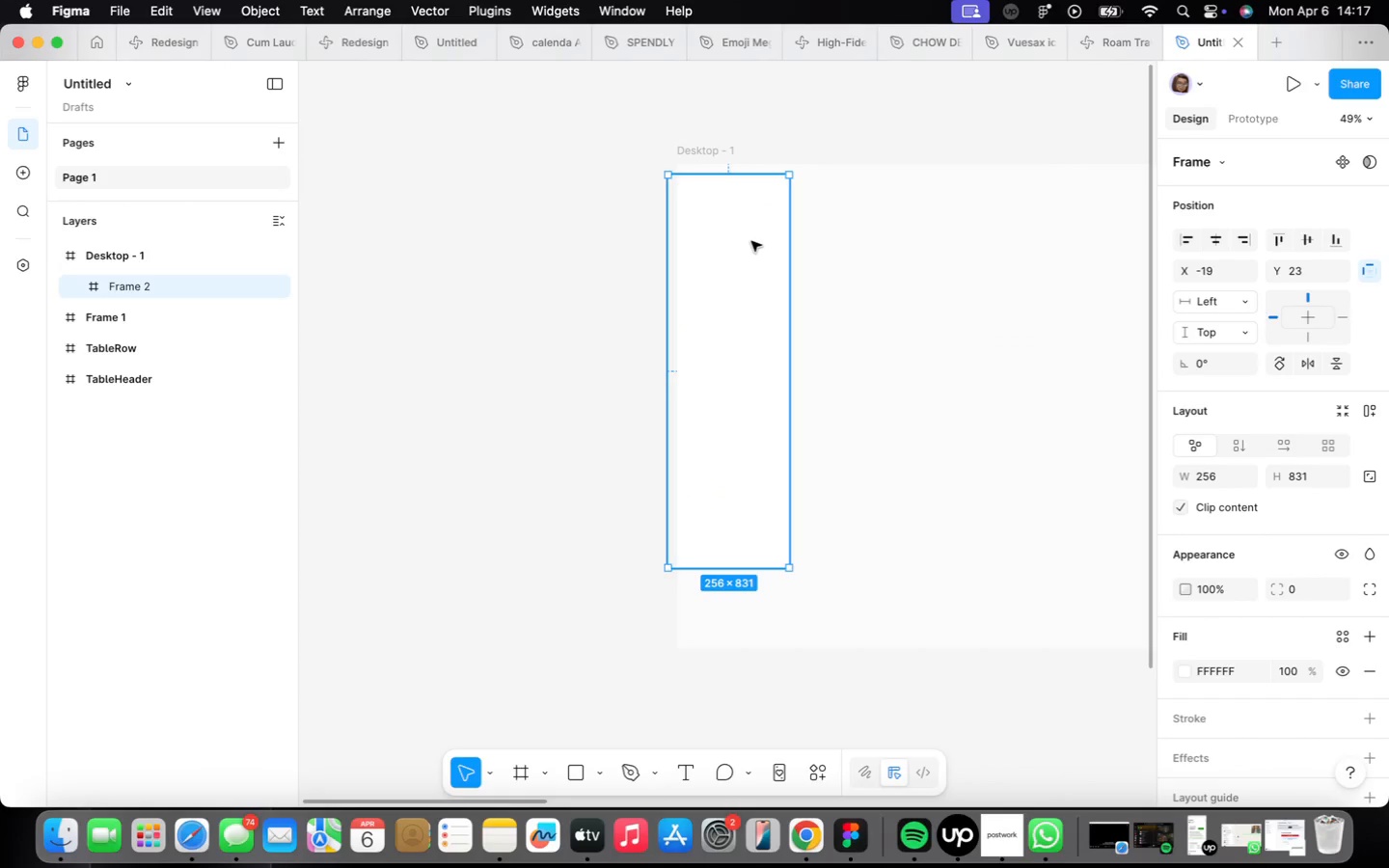 
left_click_drag(start_coordinate=[740, 556], to_coordinate=[746, 652])
 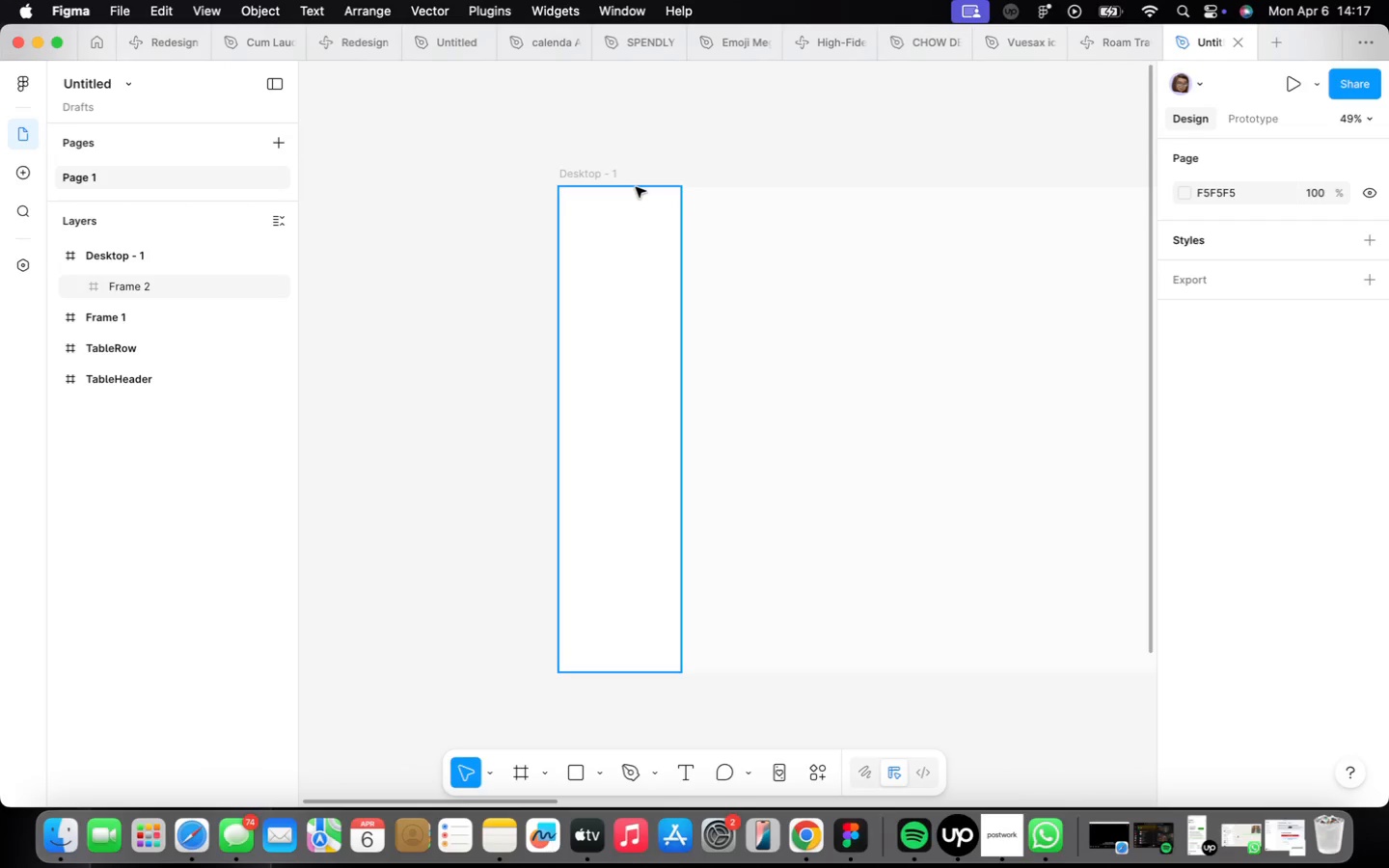 
wait(14.13)
 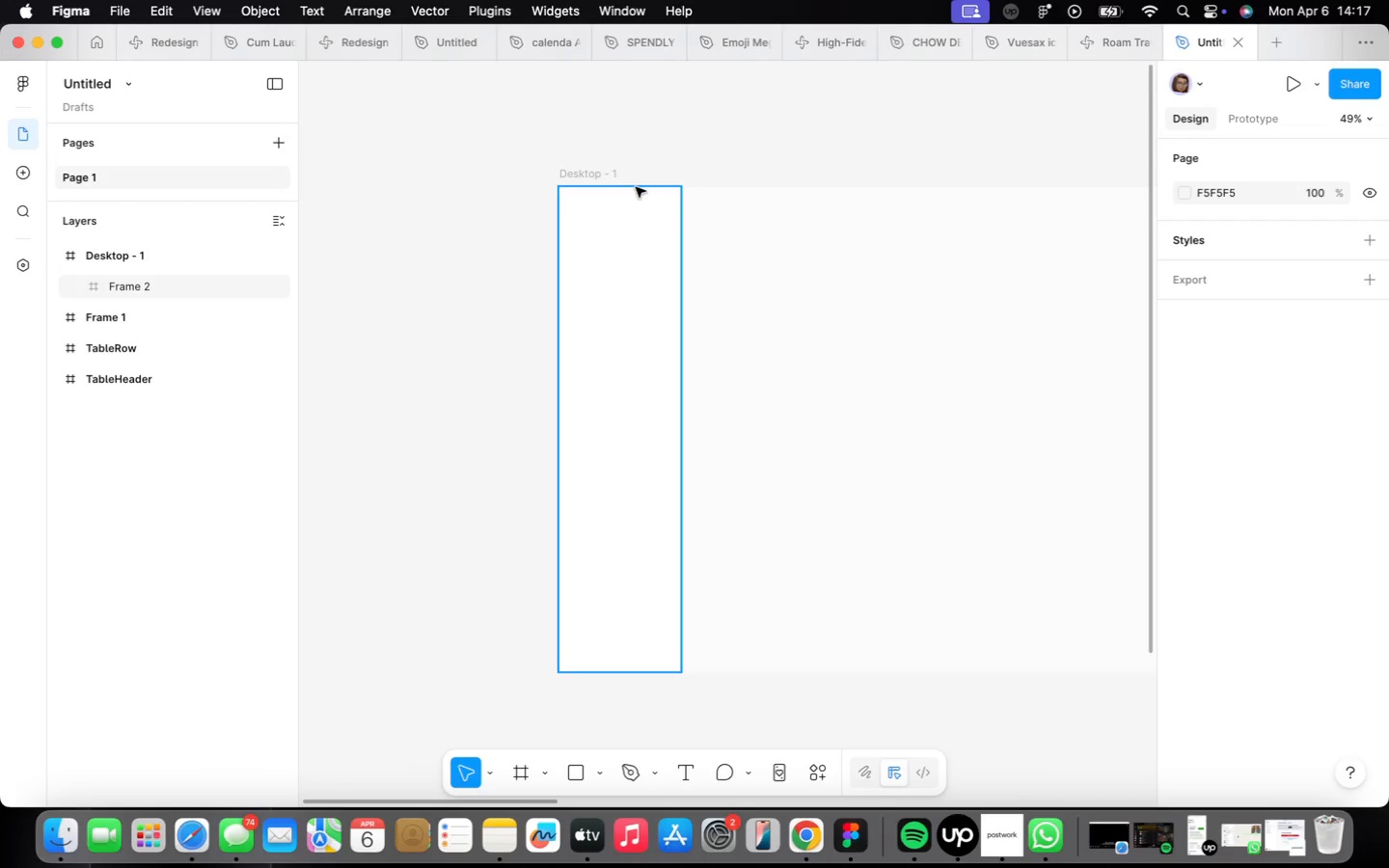 
left_click([646, 294])
 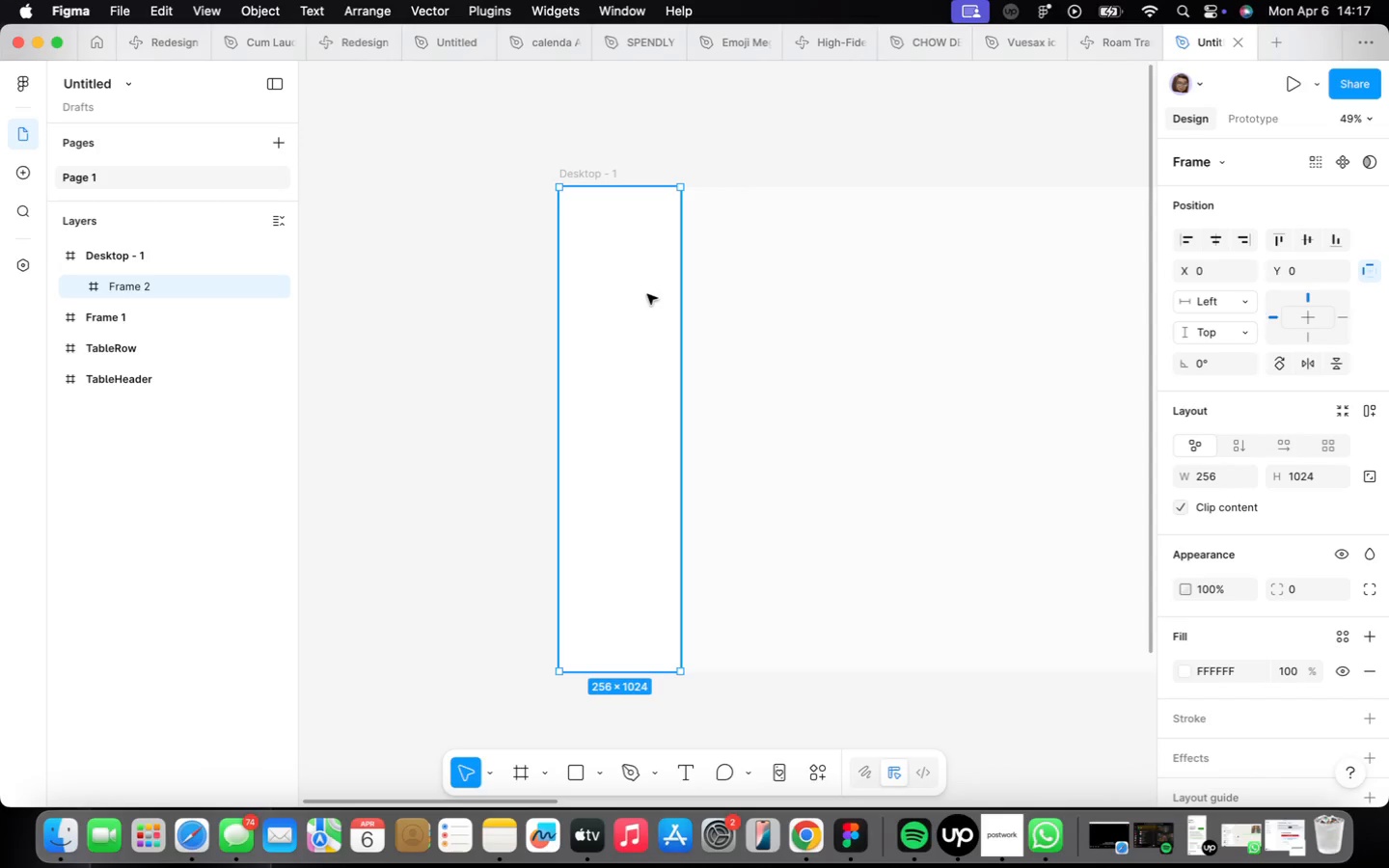 
left_click_drag(start_coordinate=[647, 294], to_coordinate=[477, 304])
 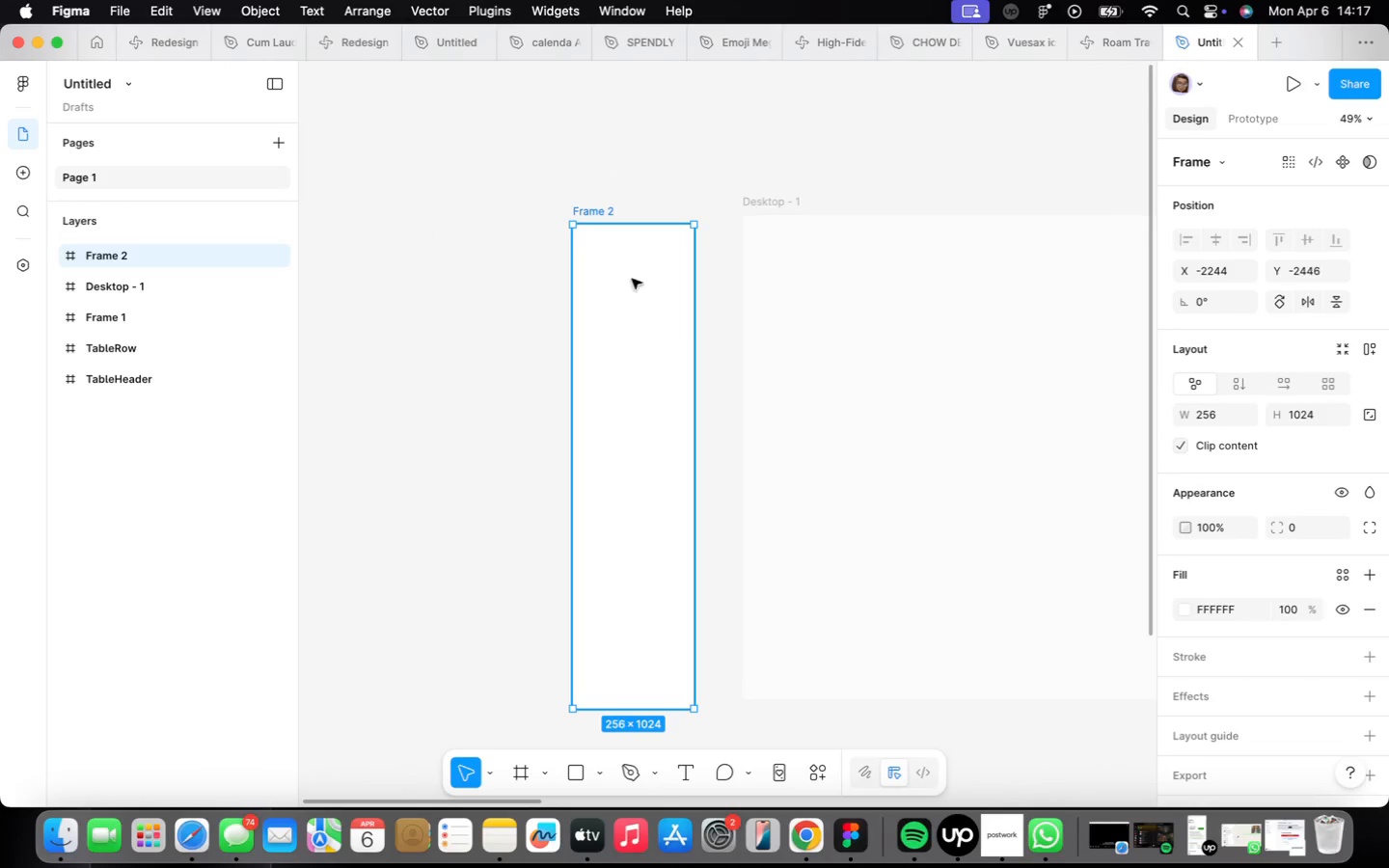 
scroll: coordinate [614, 265], scroll_direction: up, amount: 8.0
 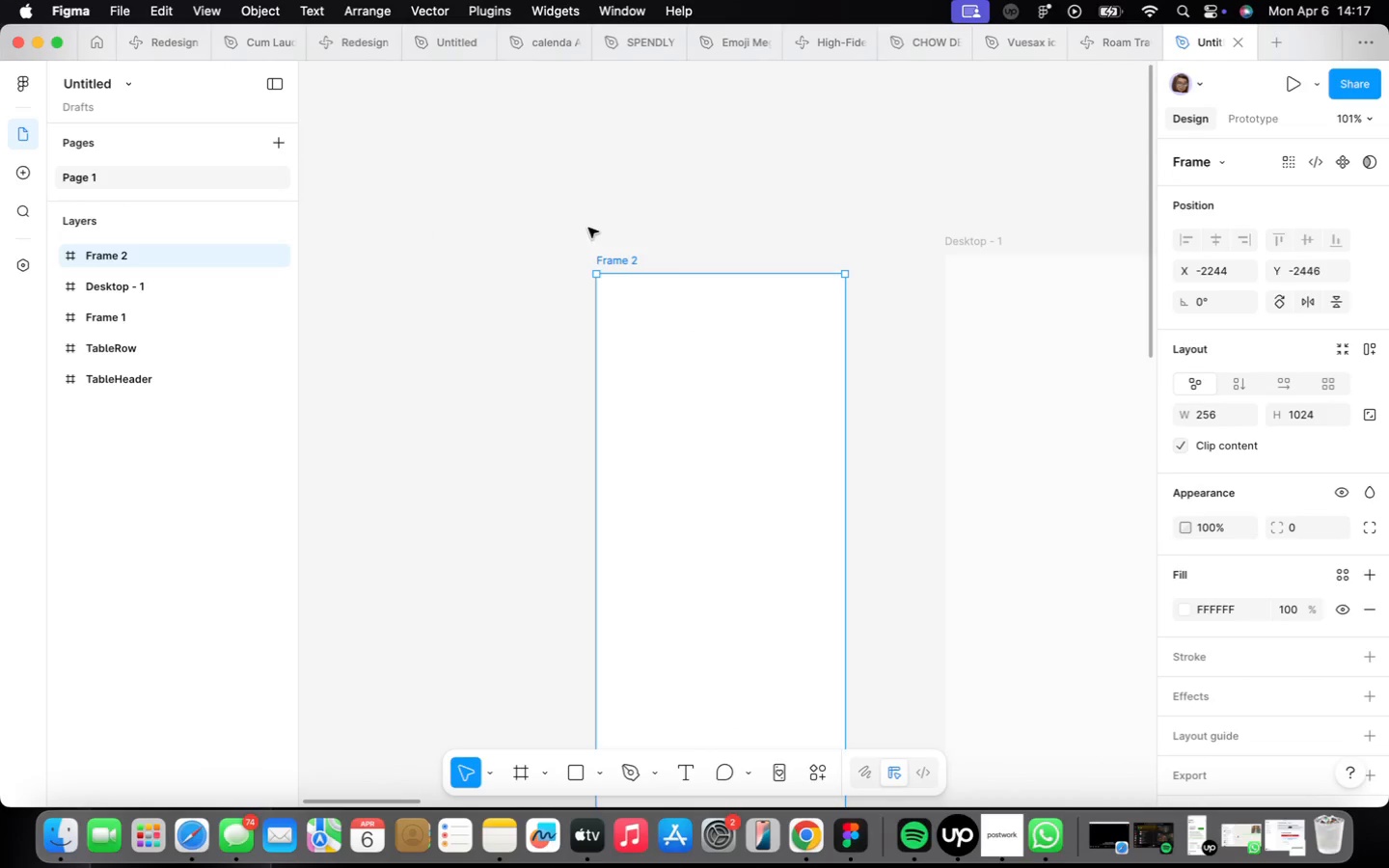 
key(T)
 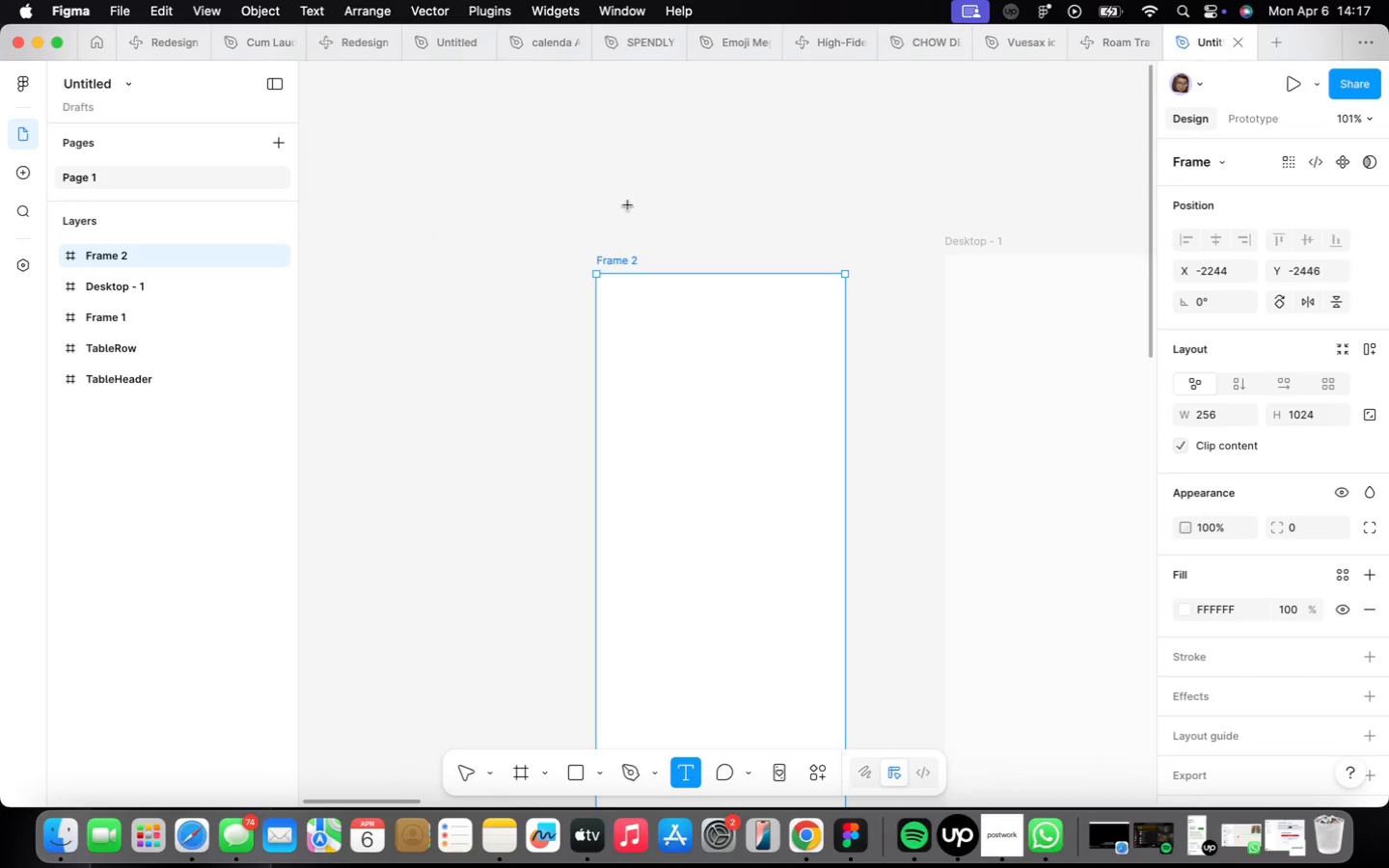 
left_click([628, 205])
 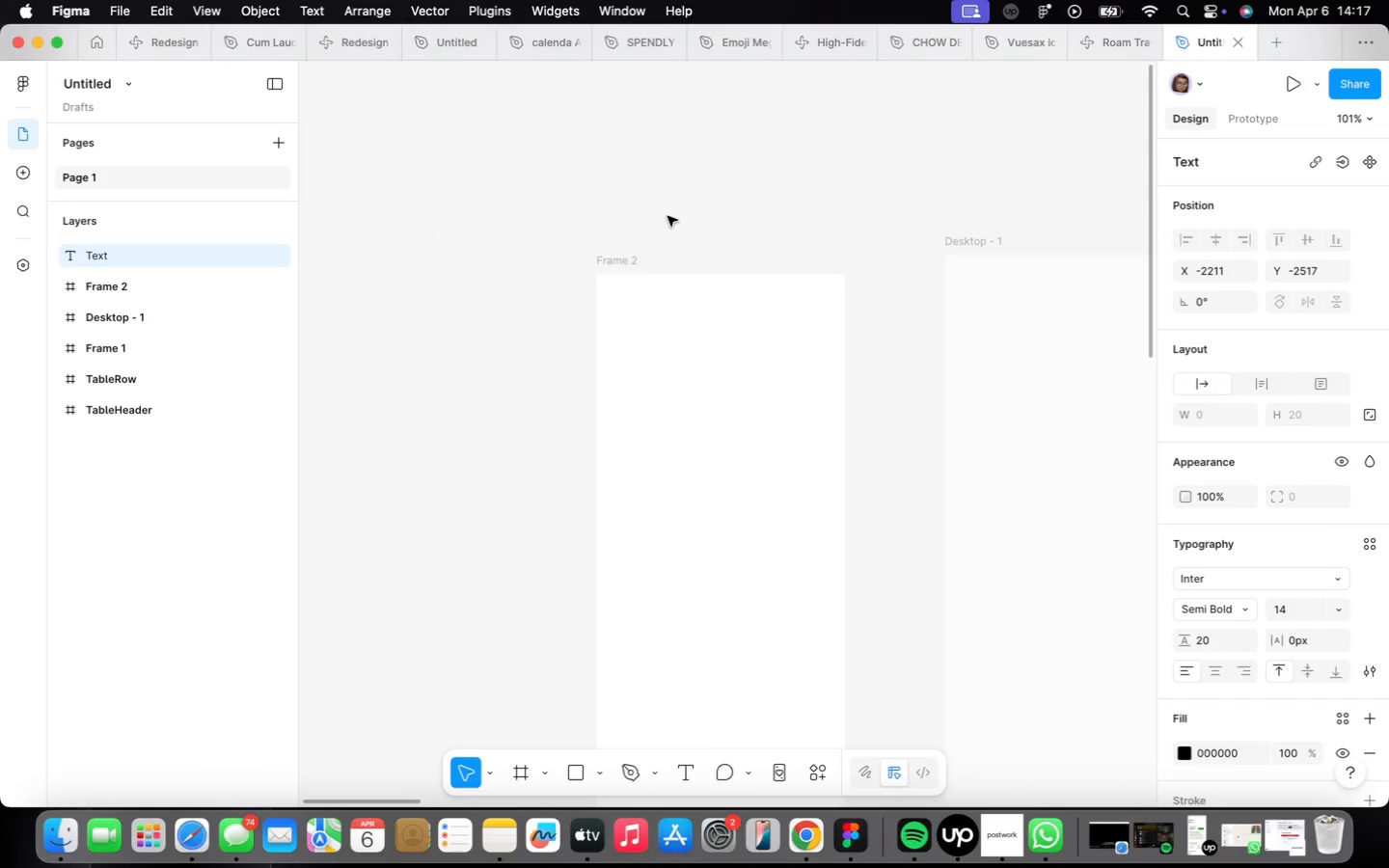 
type(Roam)
 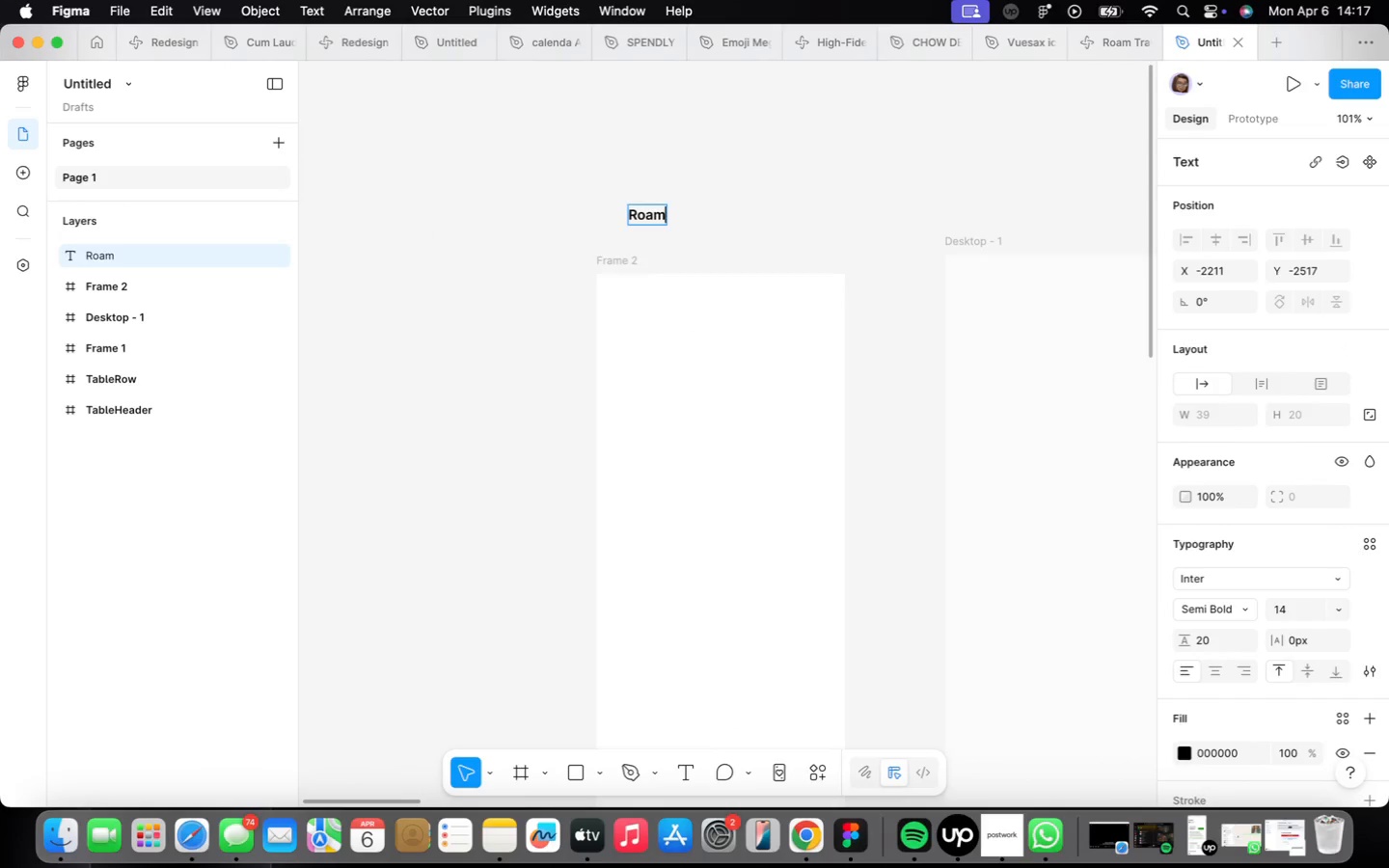 
left_click([694, 233])
 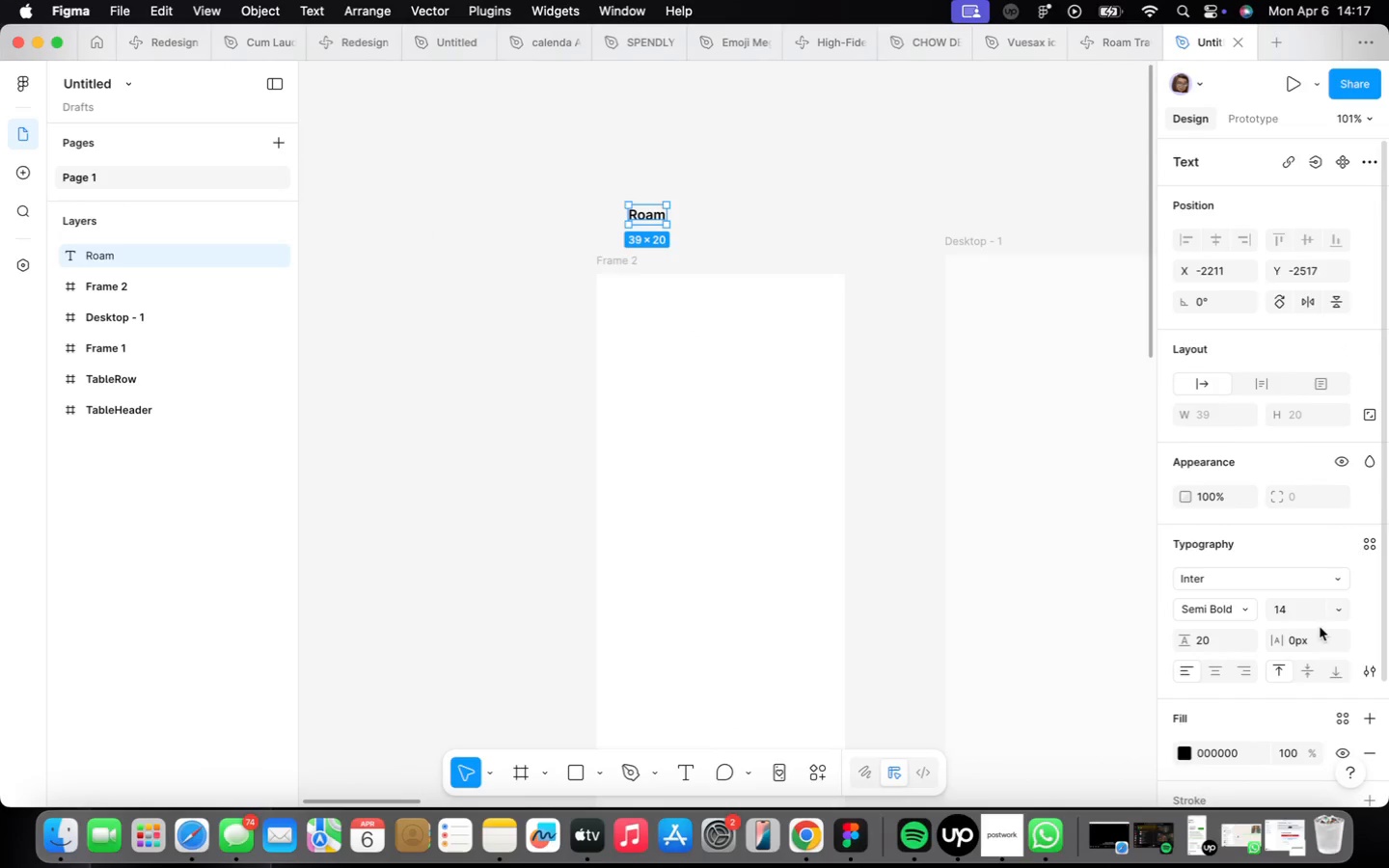 
left_click([1332, 616])
 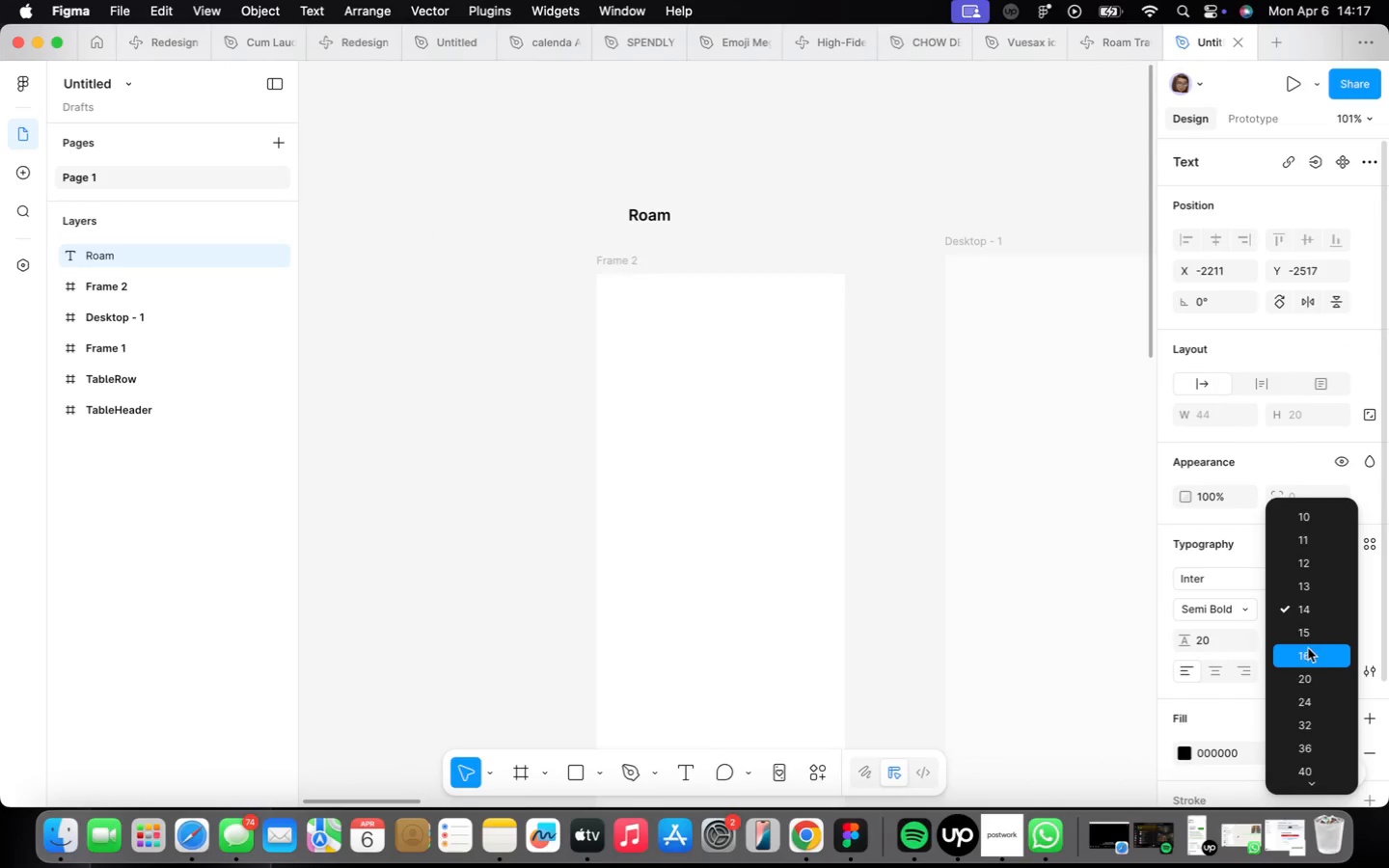 
left_click([1308, 649])
 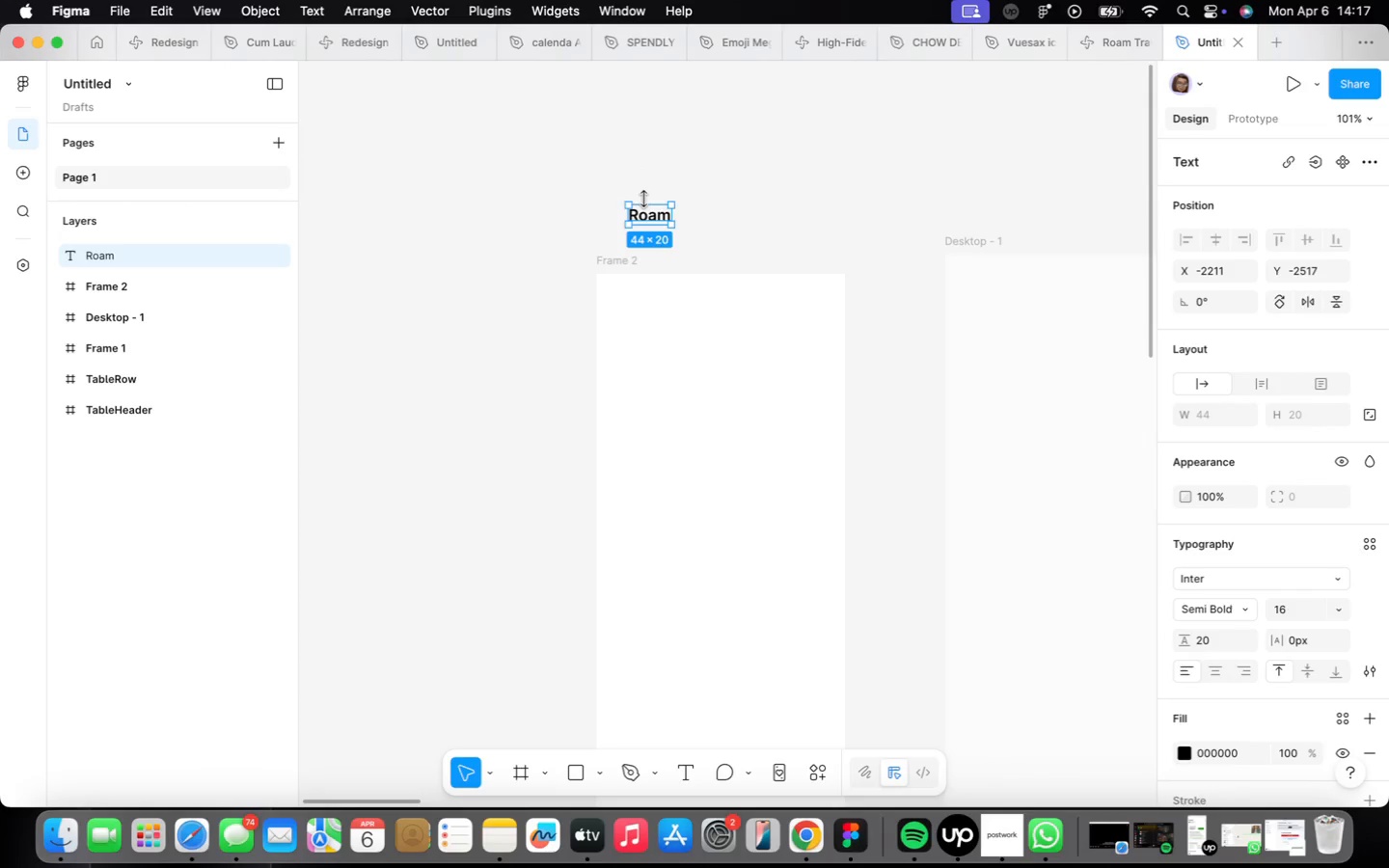 
left_click_drag(start_coordinate=[654, 218], to_coordinate=[646, 307])
 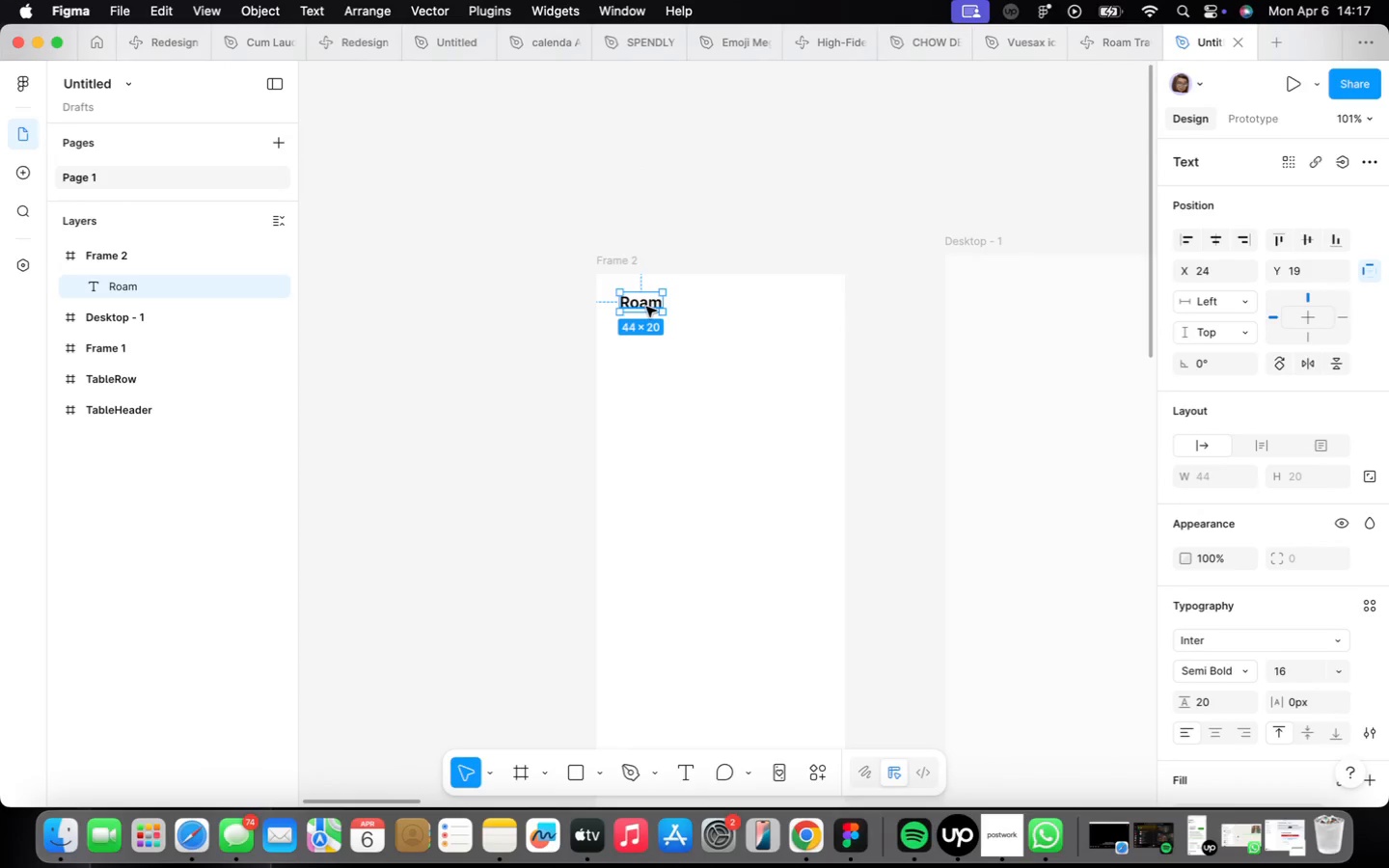 
scroll: coordinate [646, 307], scroll_direction: up, amount: 14.0
 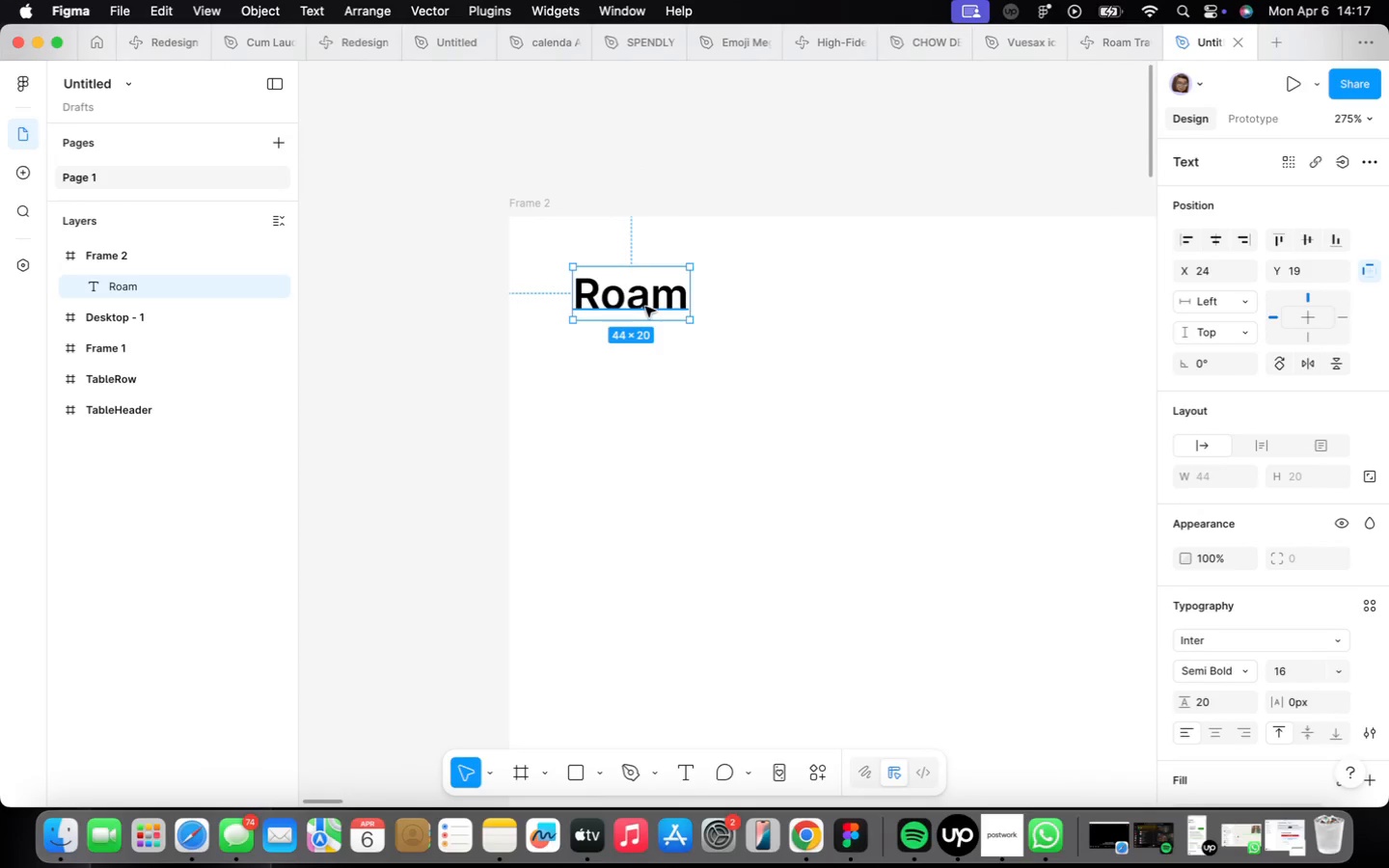 
hold_key(key=OptionLeft, duration=1.78)
left_click_drag(start_coordinate=[629, 299], to_coordinate=[626, 384])
 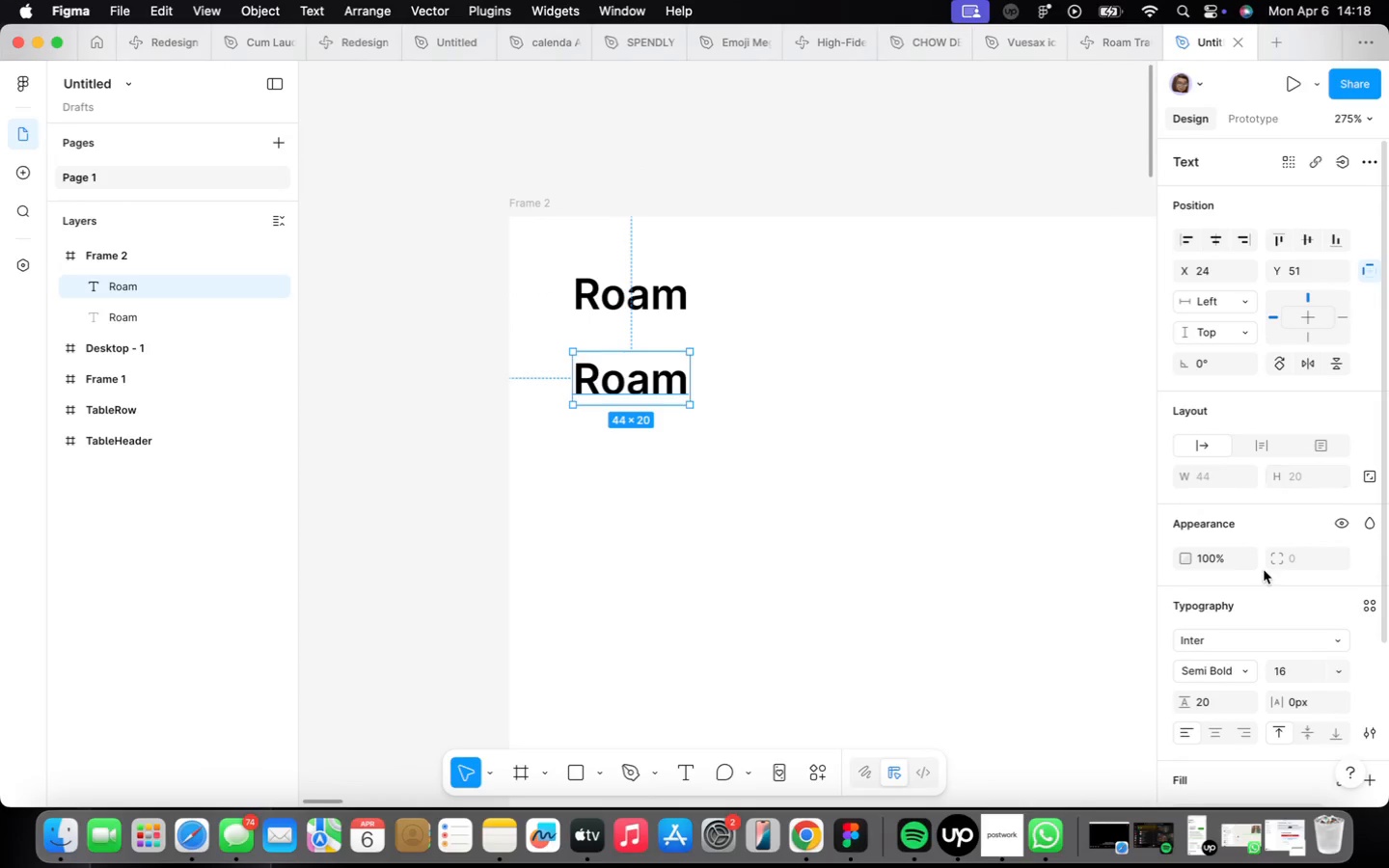 
scroll: coordinate [1264, 582], scroll_direction: down, amount: 10.0
 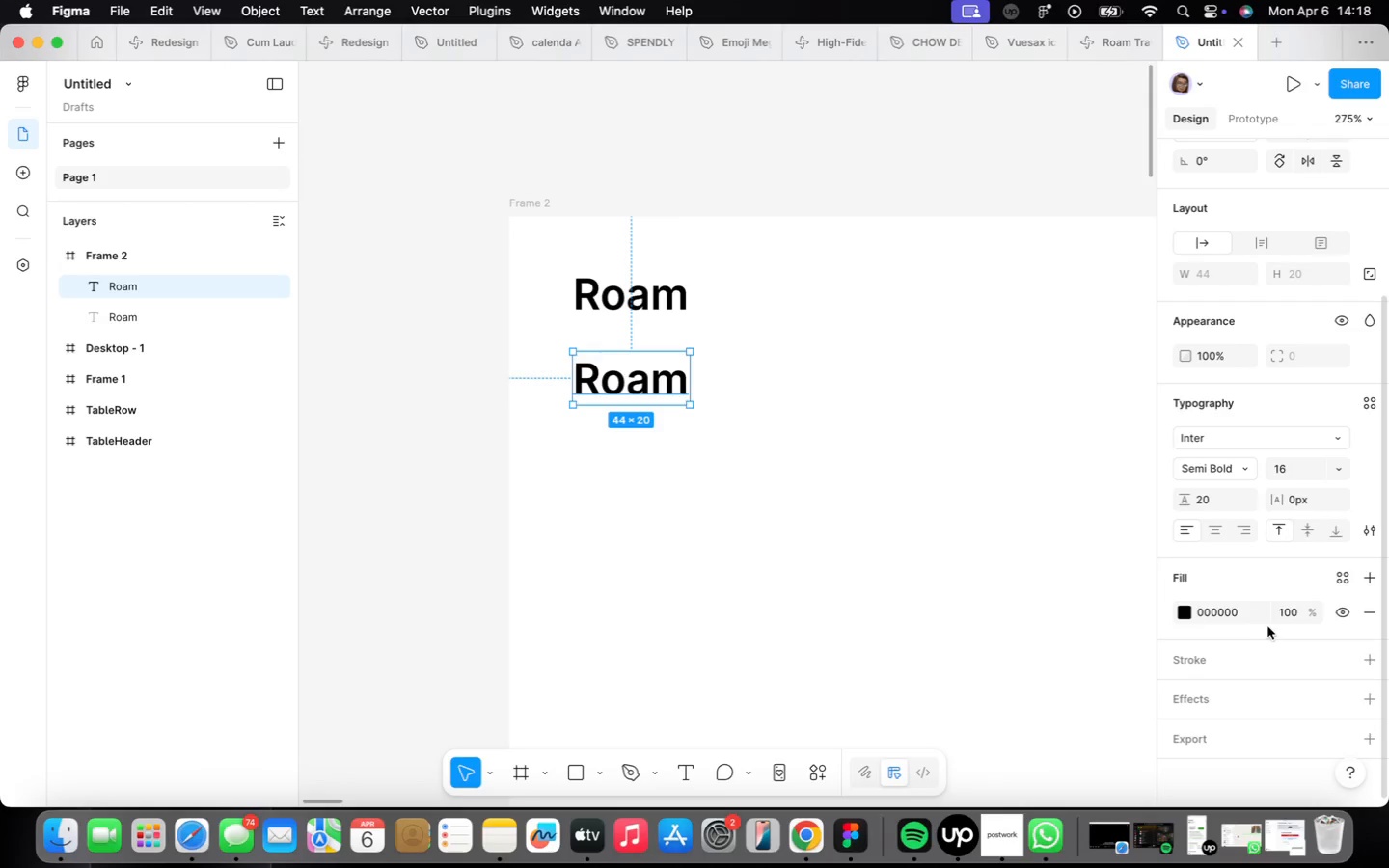 
left_click([1250, 615])
 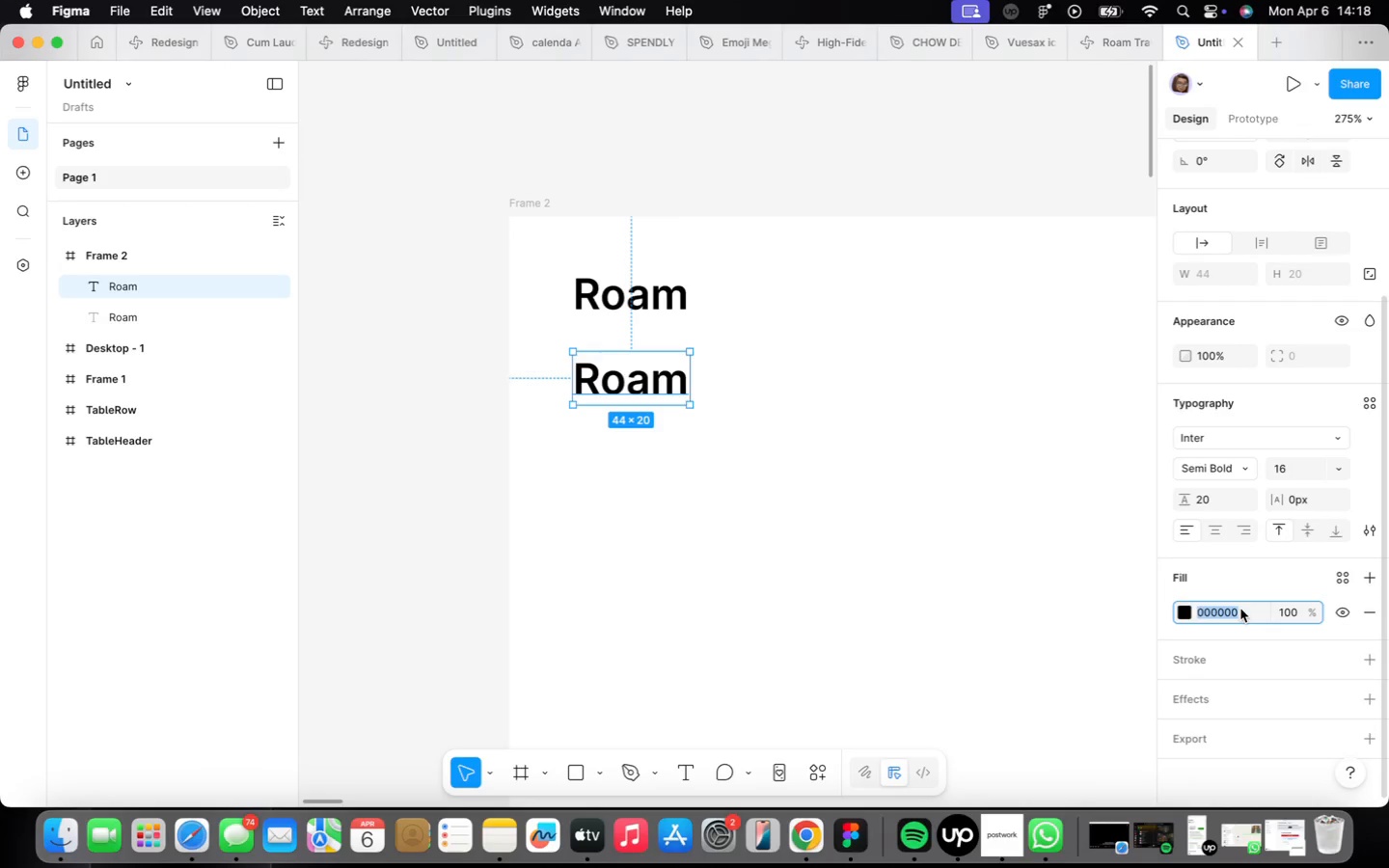 
type(fafafa)
 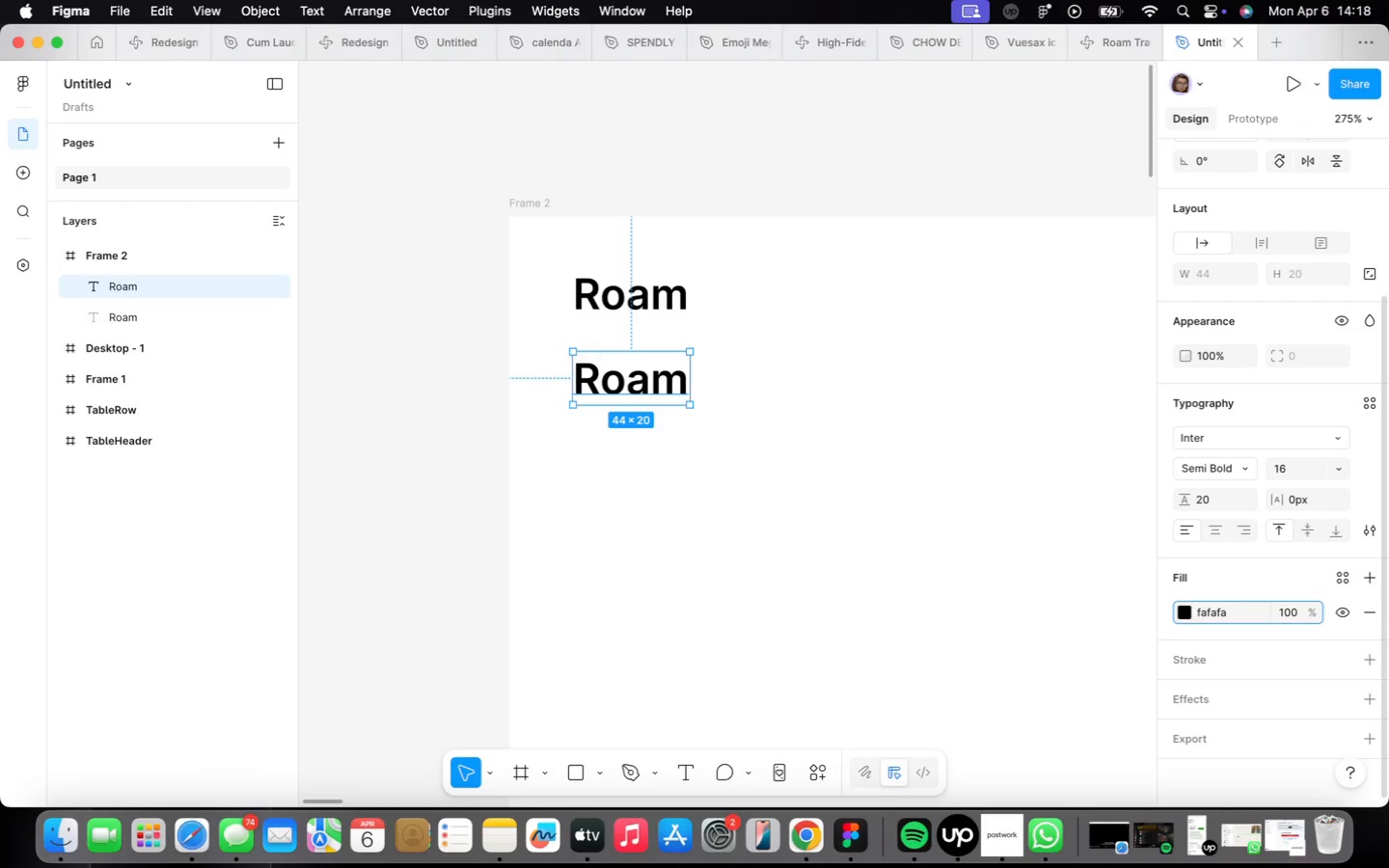 
key(Enter)
 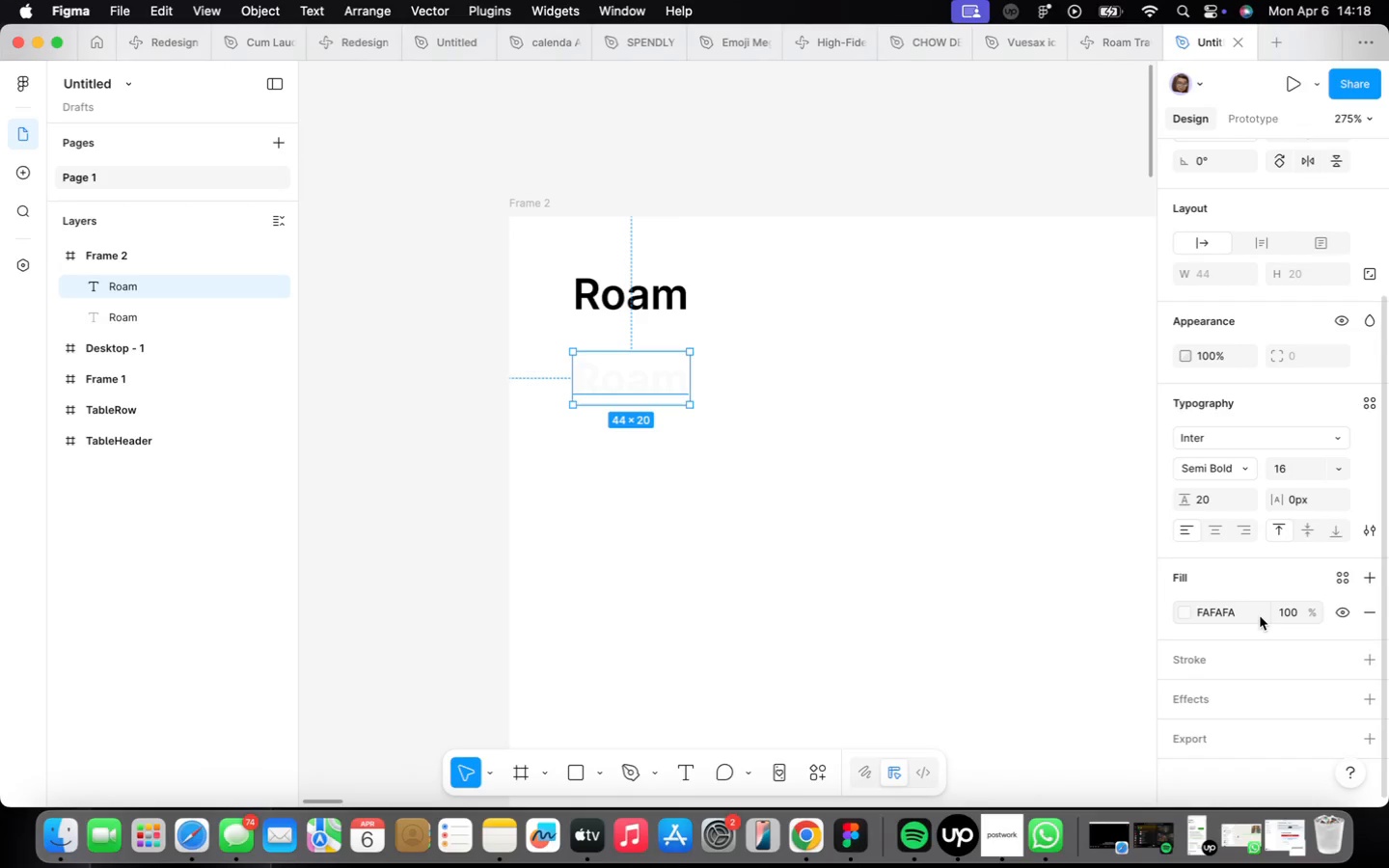 
left_click([1176, 611])
 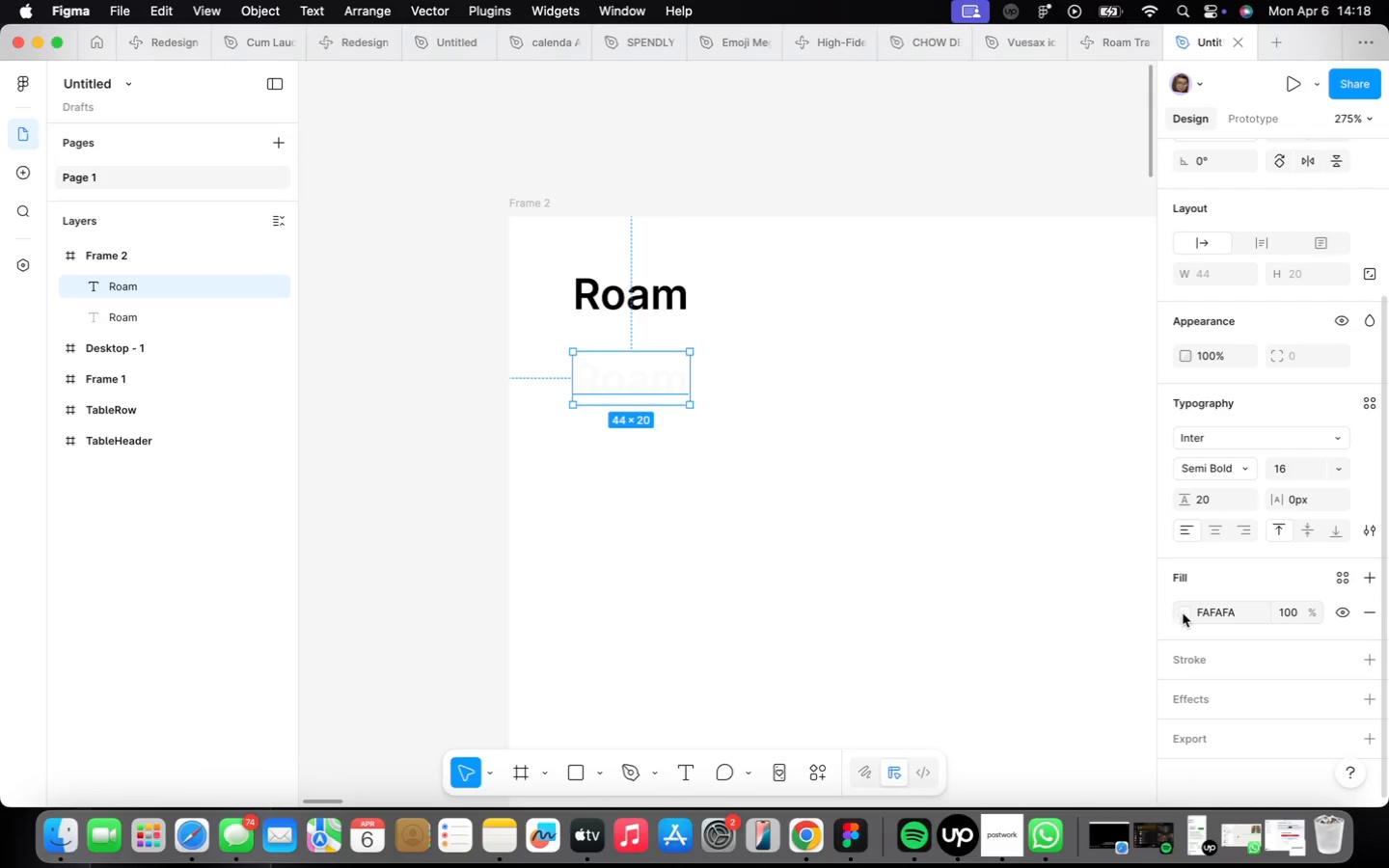 
left_click([1184, 613])
 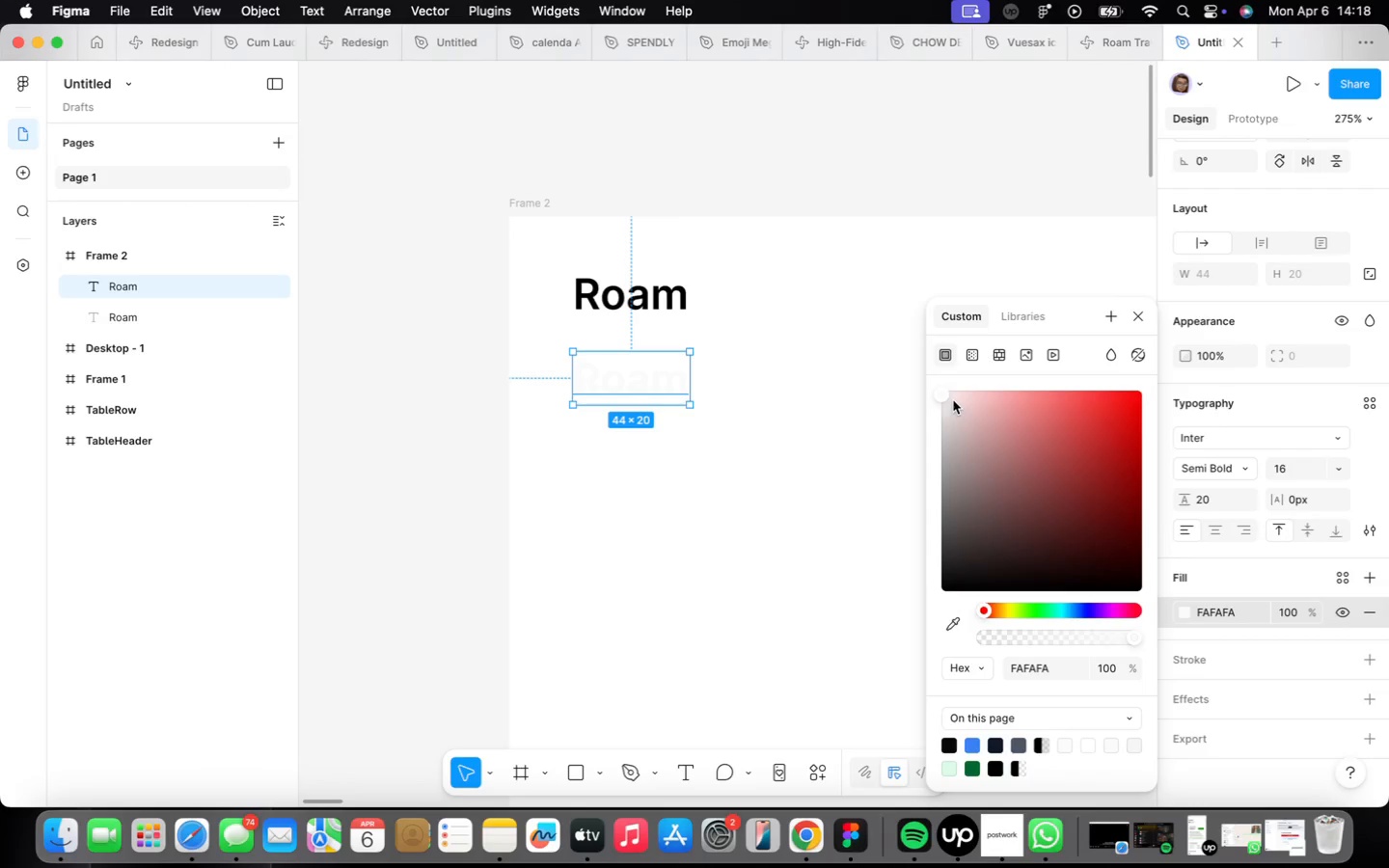 
left_click_drag(start_coordinate=[944, 394], to_coordinate=[939, 427])
 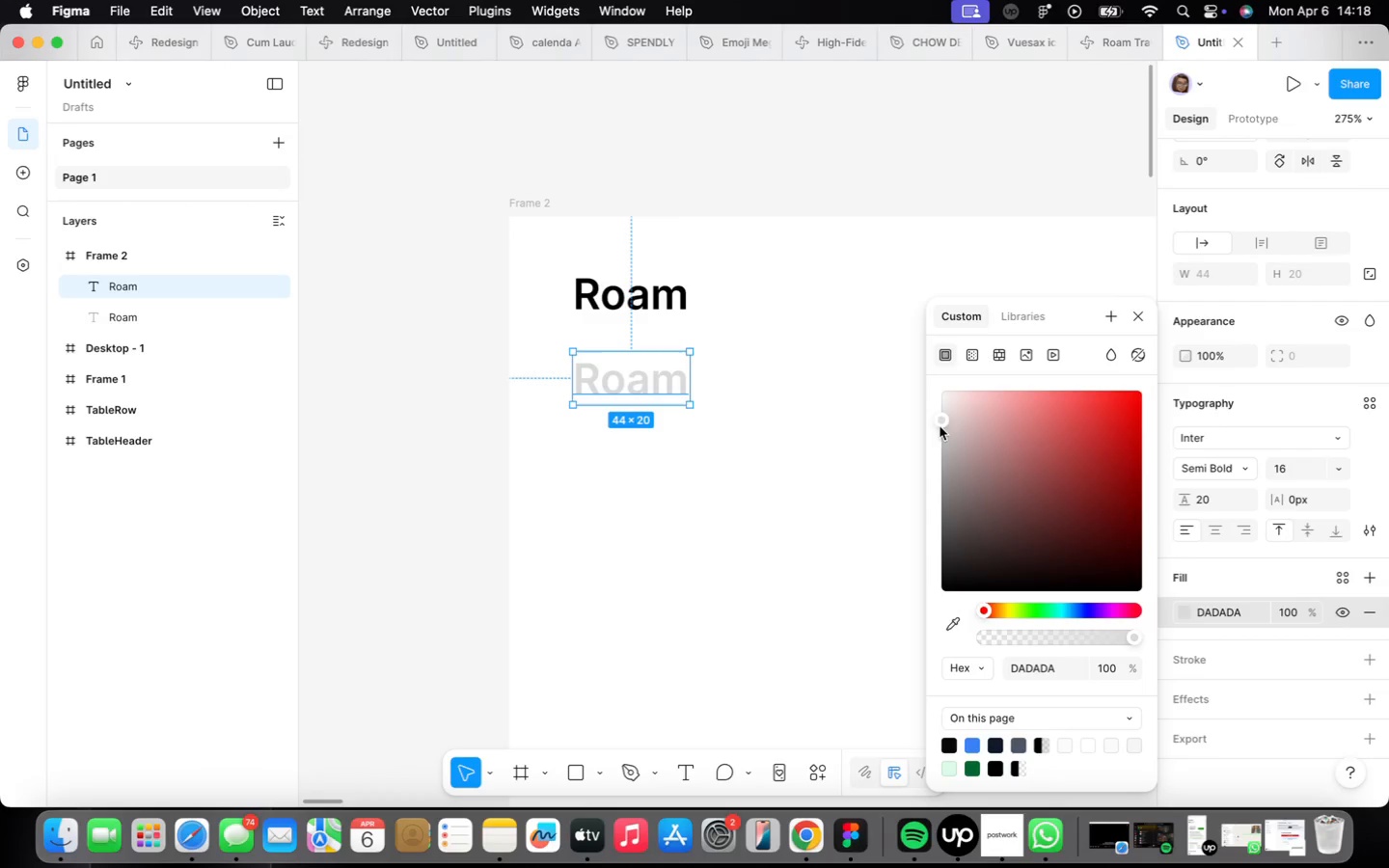 
left_click_drag(start_coordinate=[944, 420], to_coordinate=[934, 438])
 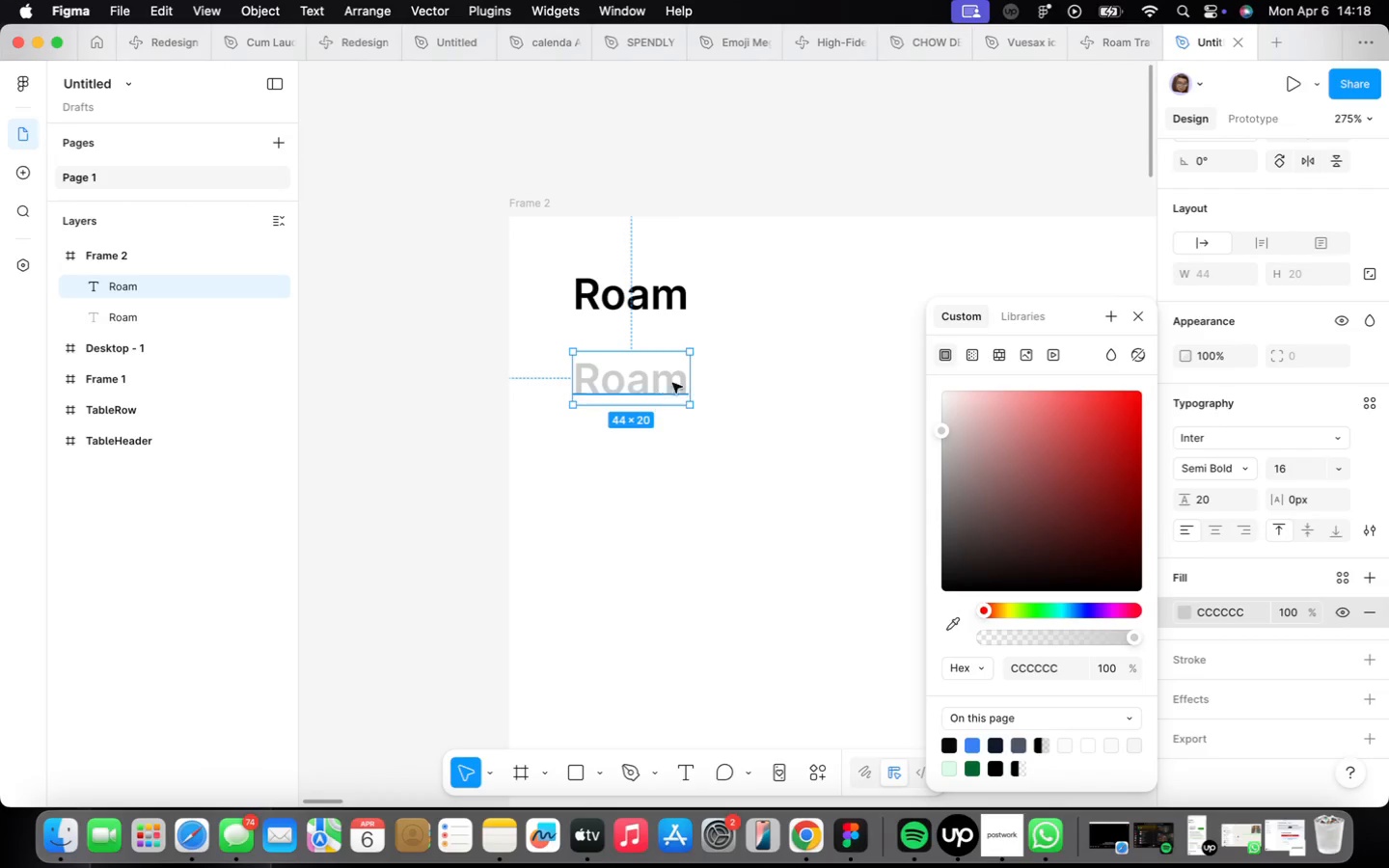 
double_click([677, 382])
 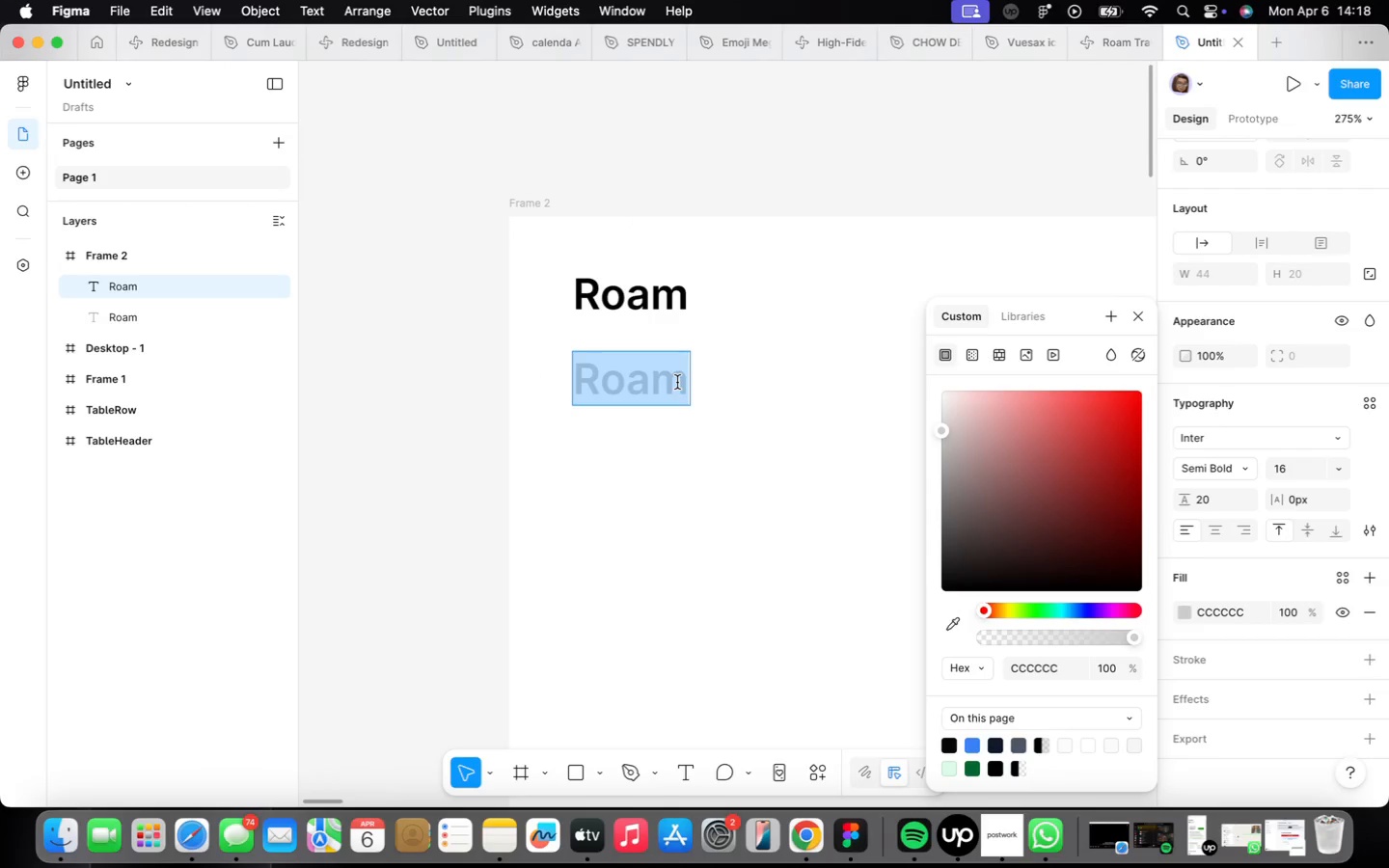 
type(Traveln )
key(Backspace)
key(Backspace)
type( Ecosystem)
 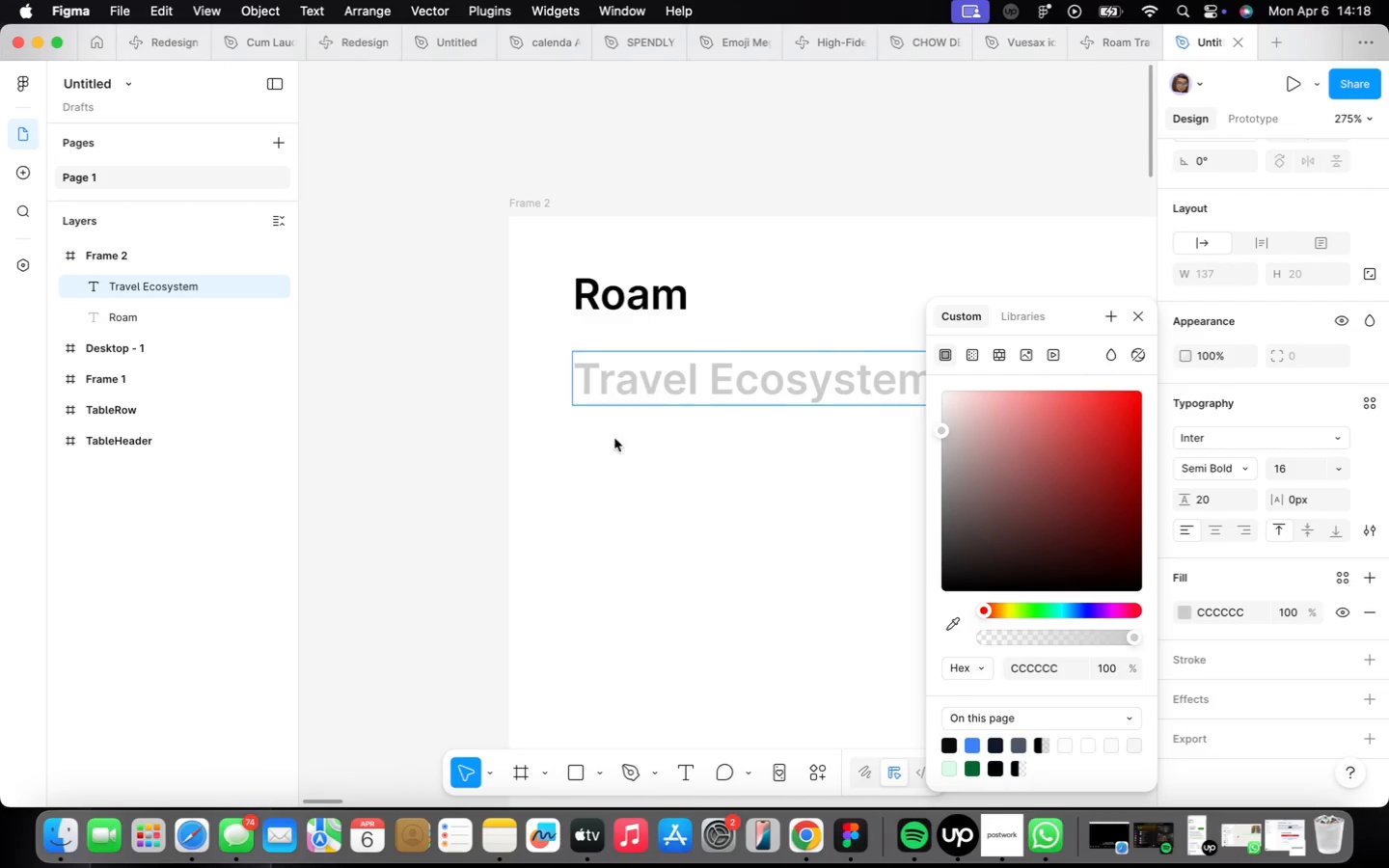 
left_click_drag(start_coordinate=[694, 560], to_coordinate=[711, 560])
 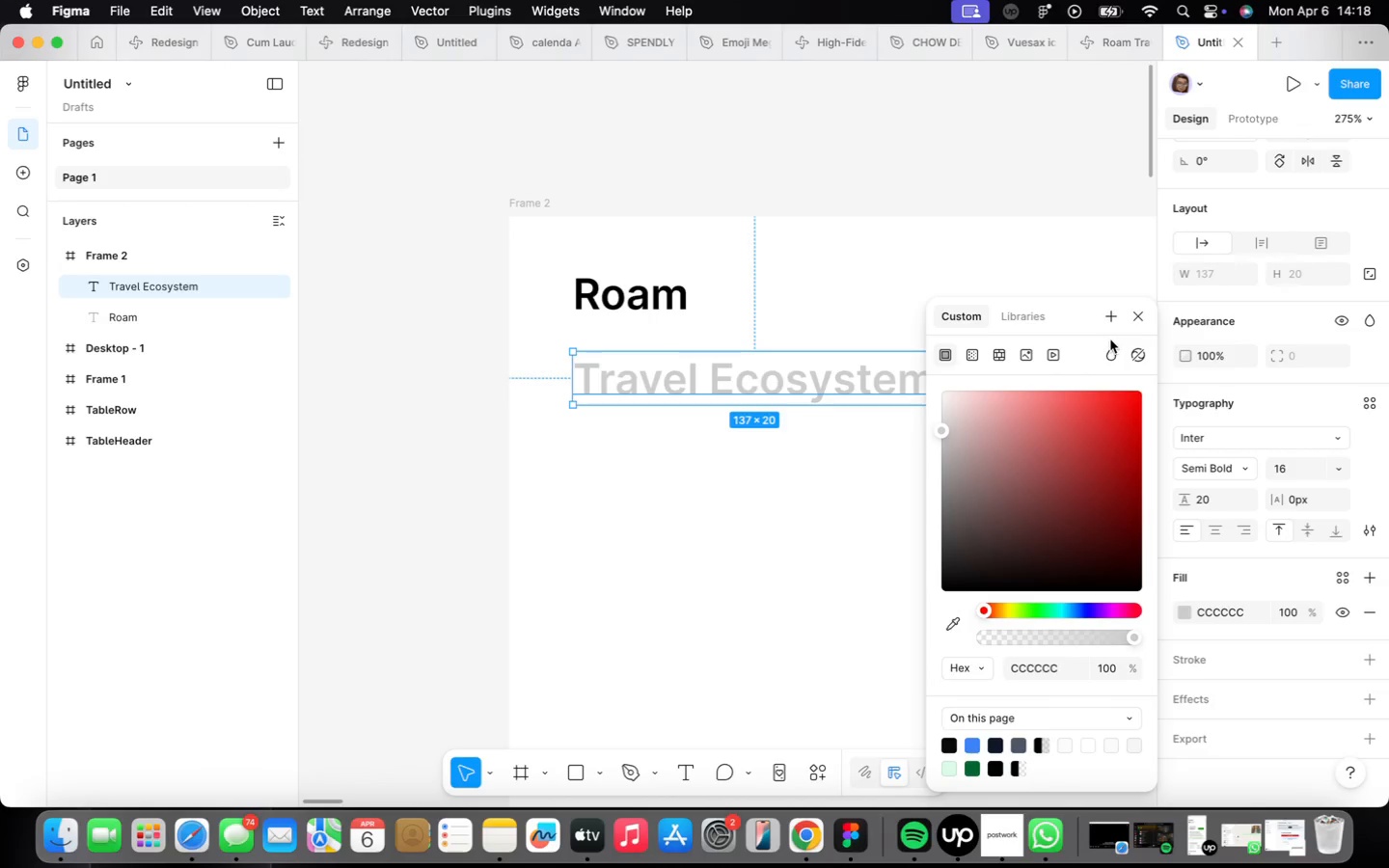 
left_click([1136, 314])
 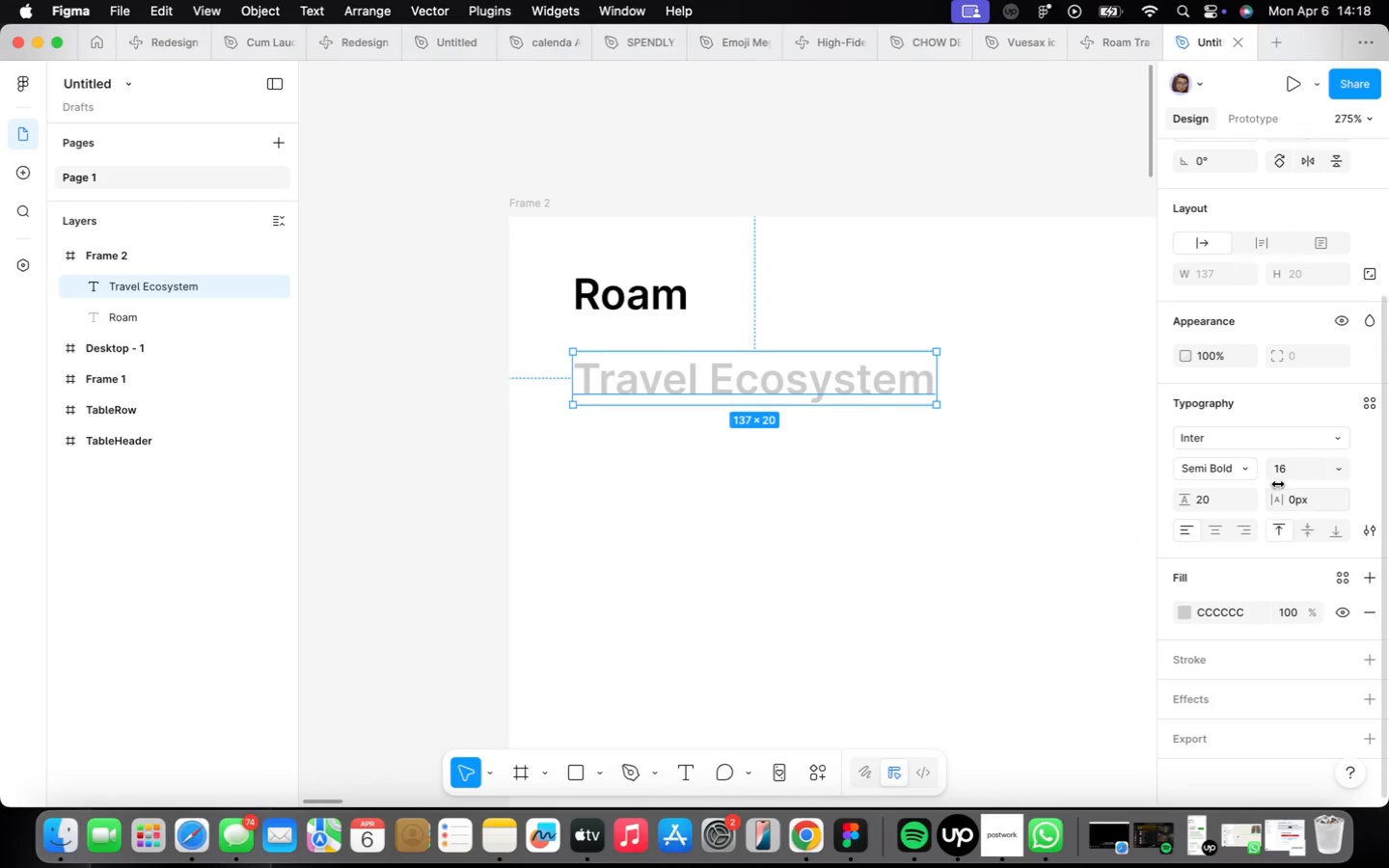 
mouse_move([1245, 434])
 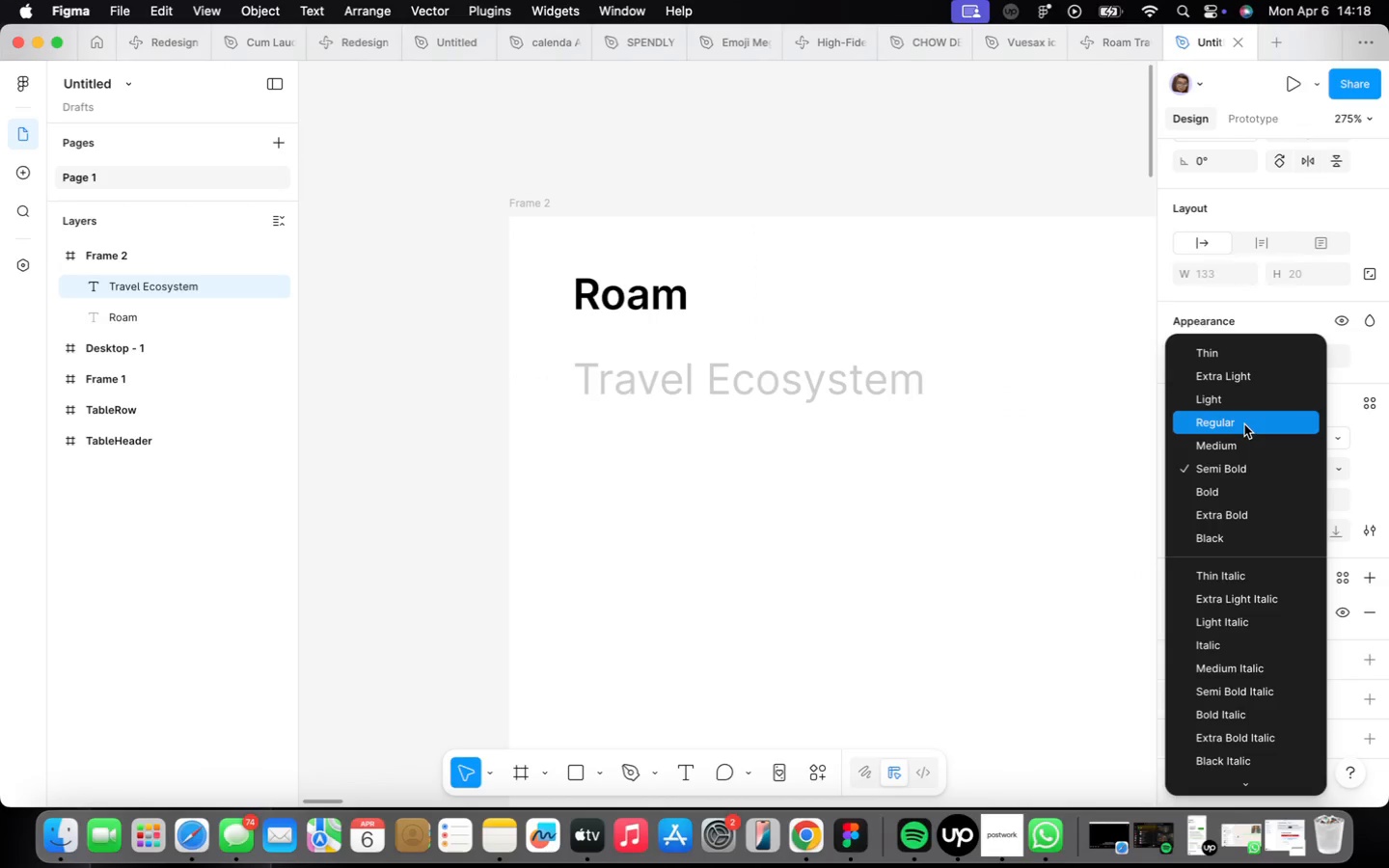 
left_click([1244, 423])
 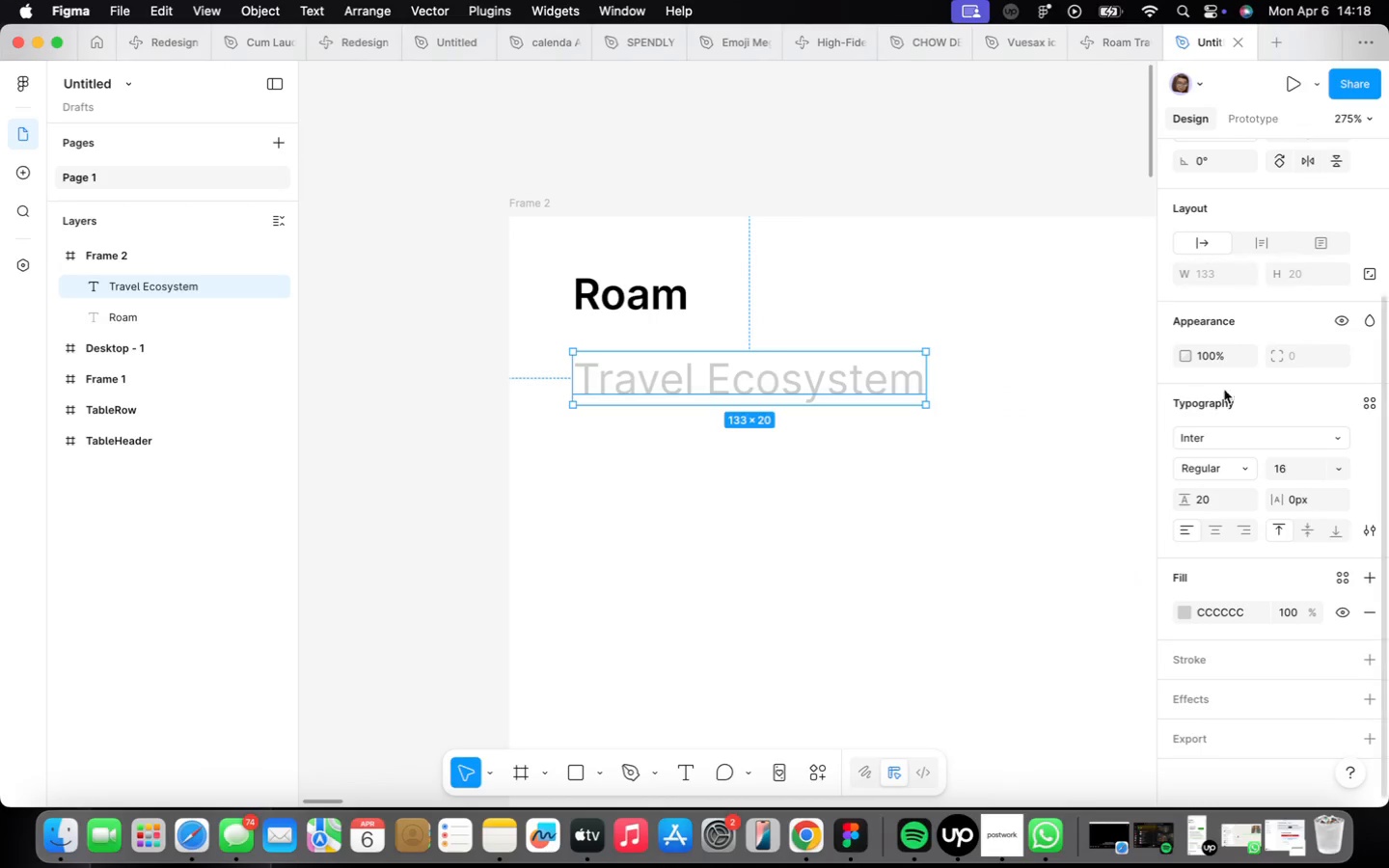 
left_click([805, 559])
 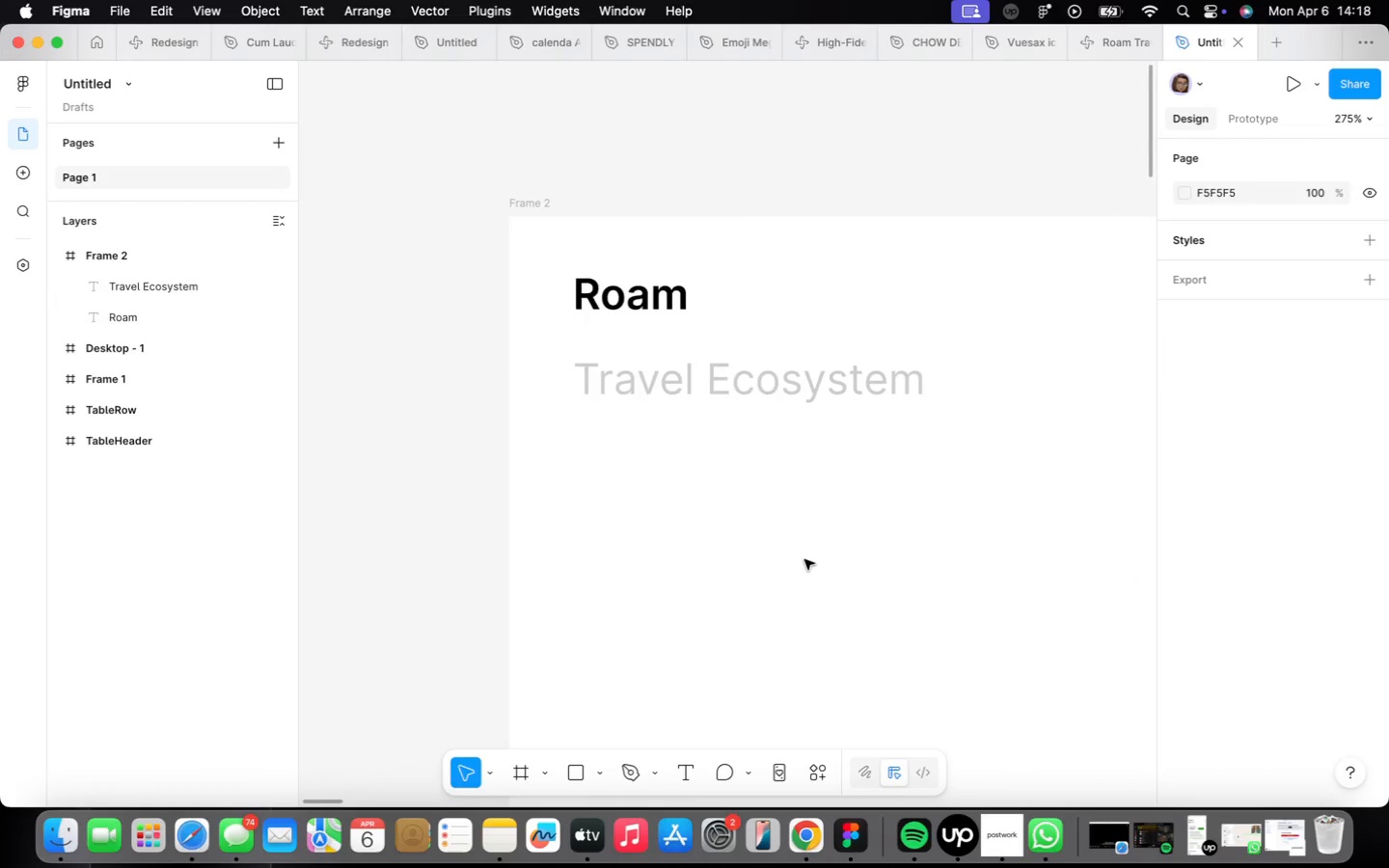 
scroll: coordinate [804, 559], scroll_direction: down, amount: 11.0
 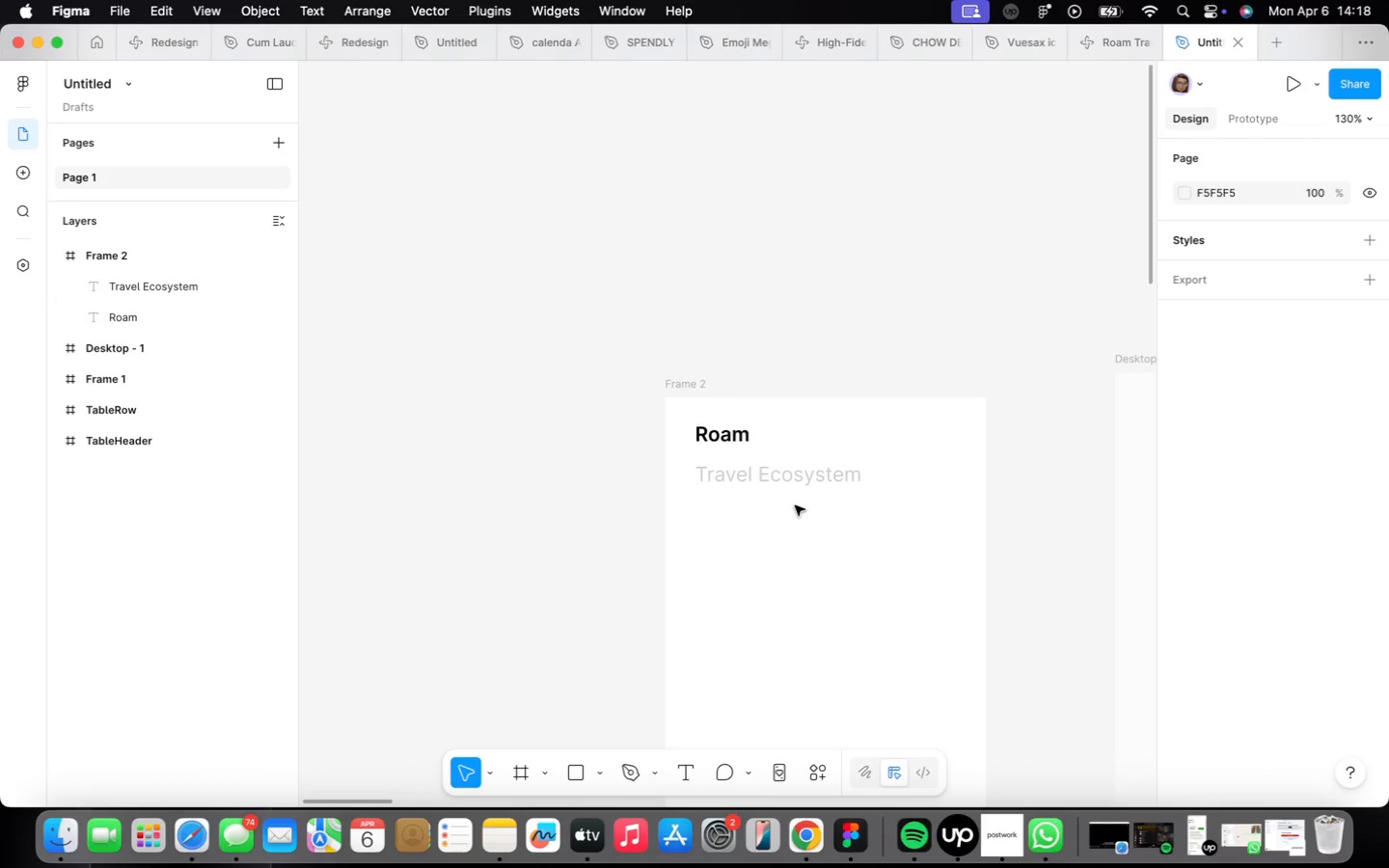 
scroll: coordinate [795, 505], scroll_direction: up, amount: 2.0
 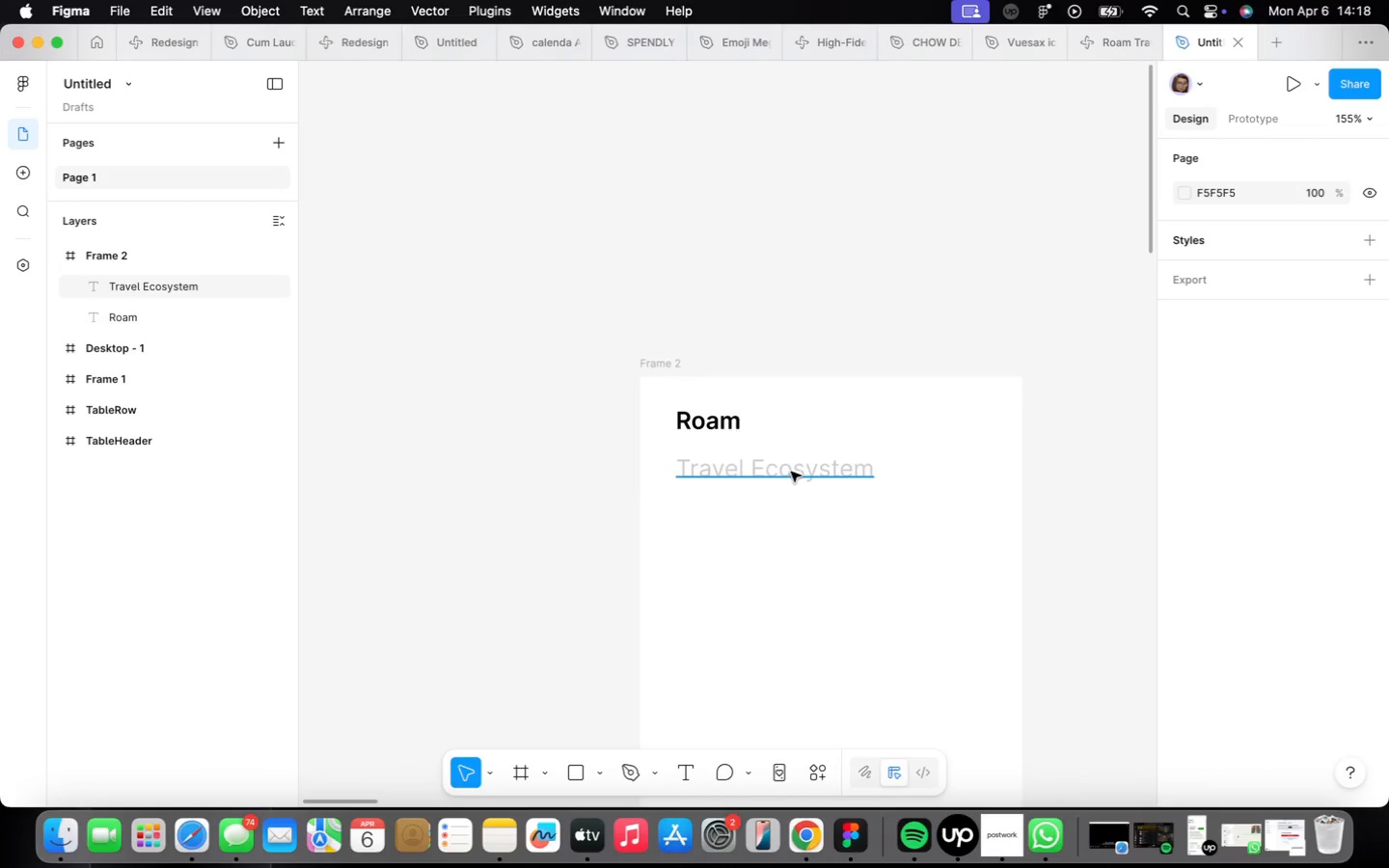 
left_click([791, 472])
 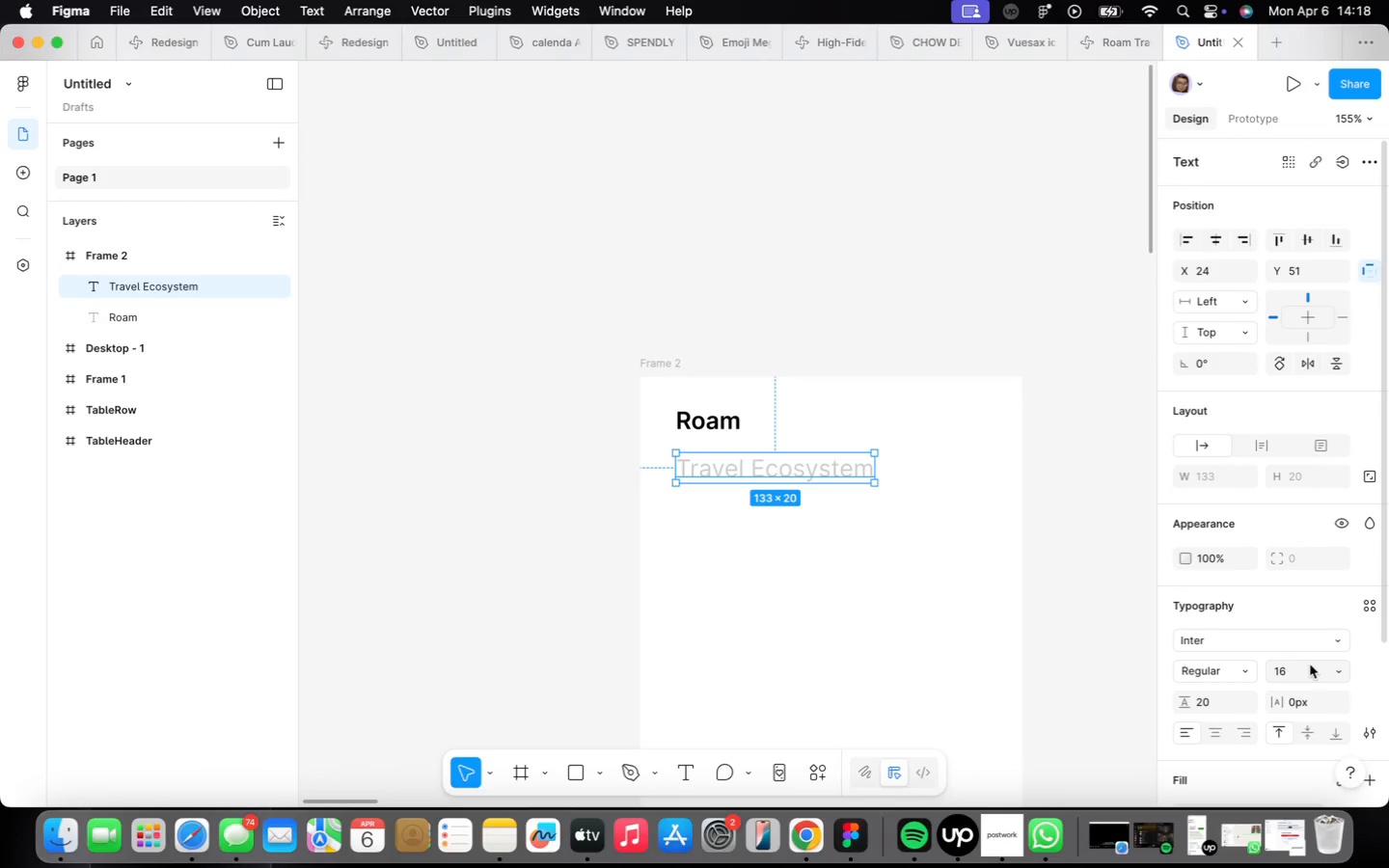 
left_click([1331, 666])
 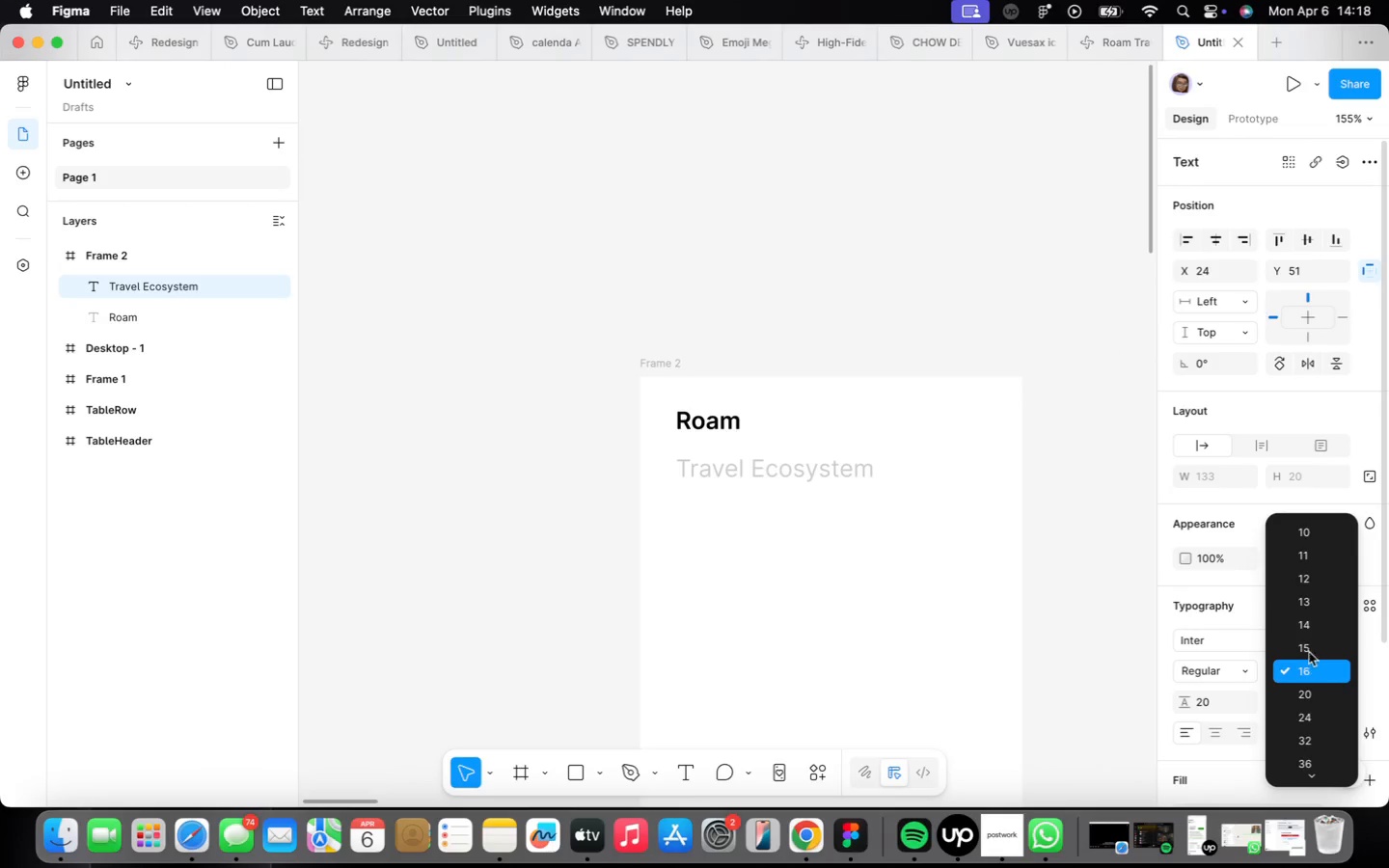 
left_click([1311, 614])
 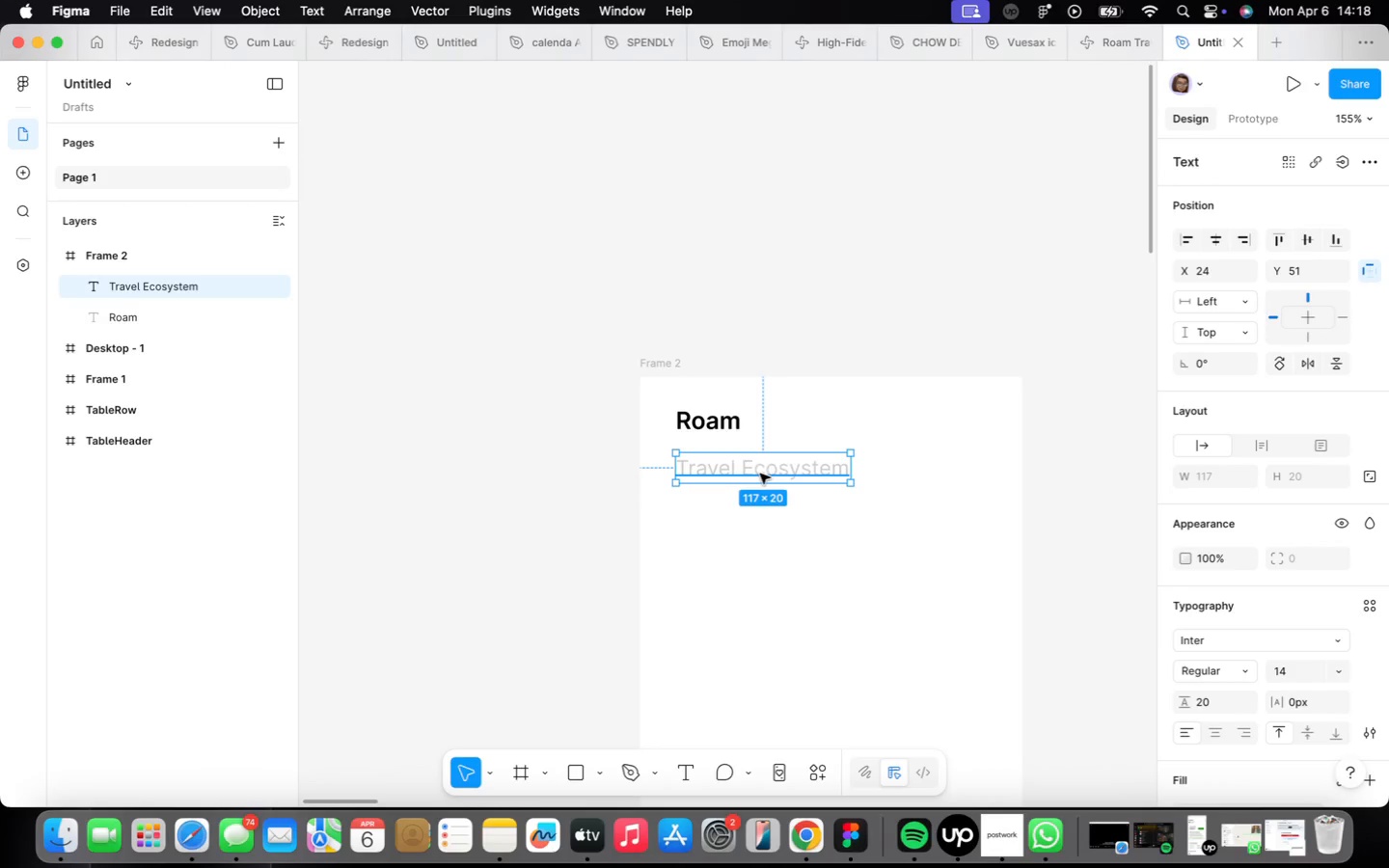 
left_click_drag(start_coordinate=[757, 472], to_coordinate=[760, 461])
 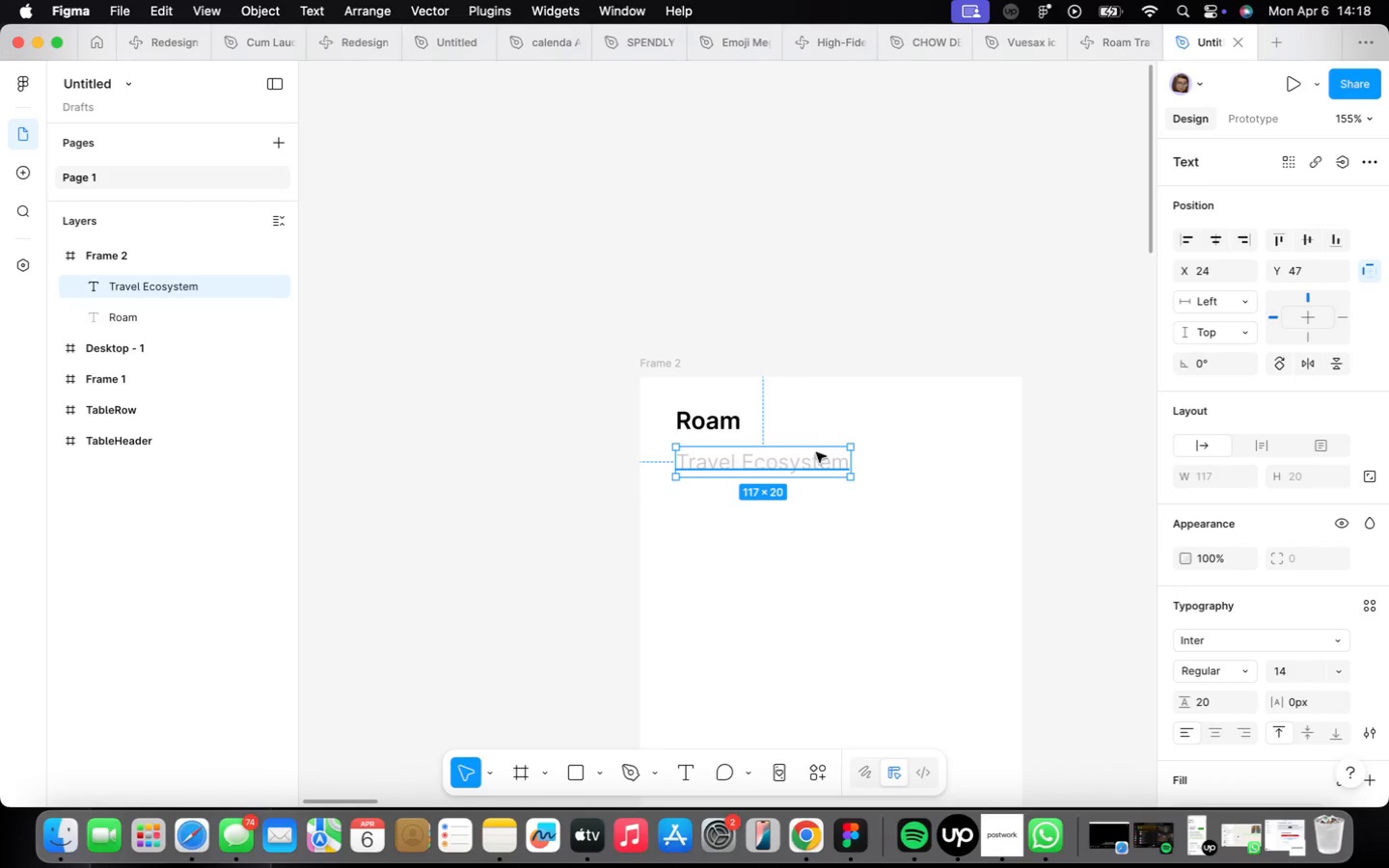 
wait(9.83)
 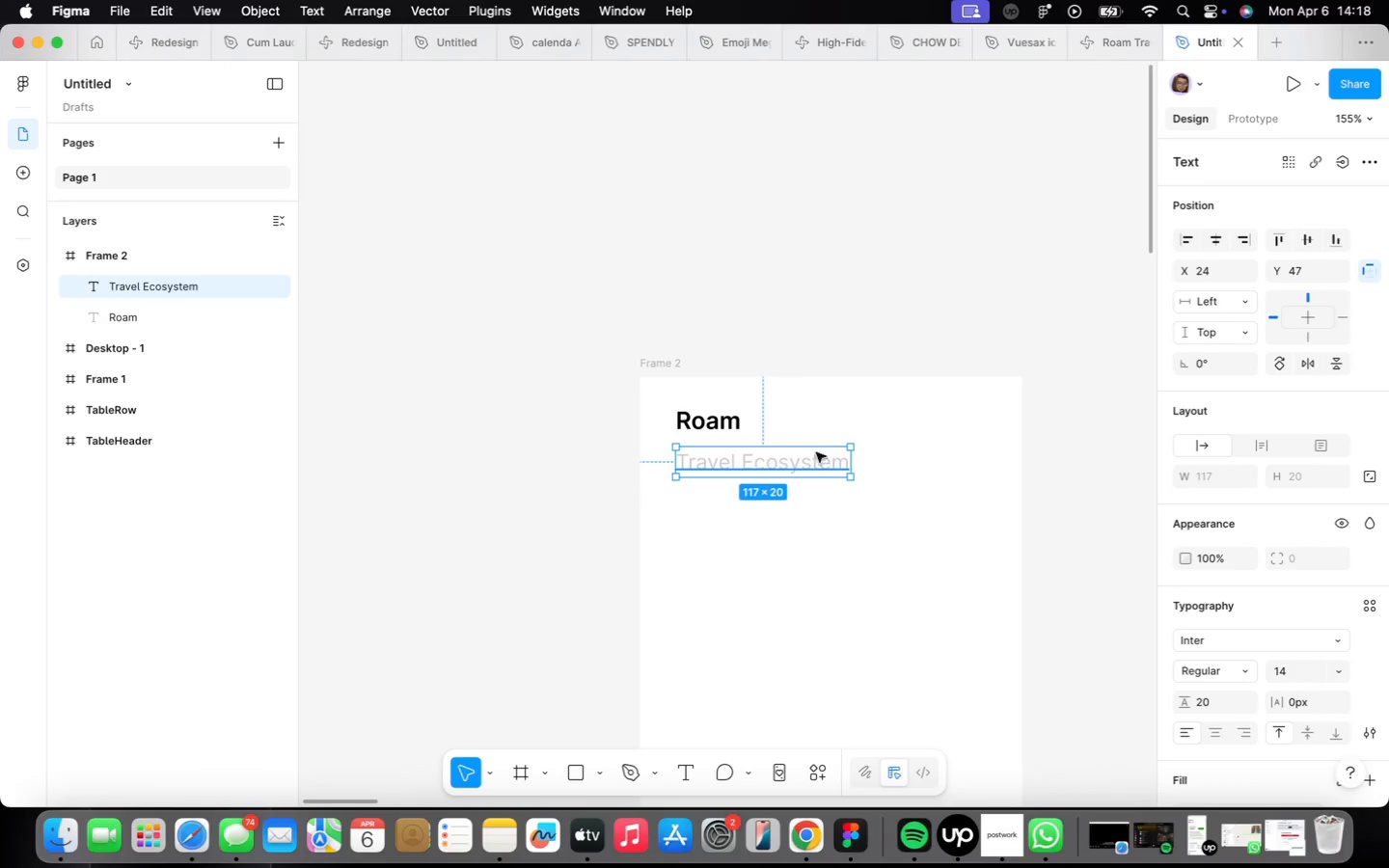 
hold_key(key=ShiftLeft, duration=0.42)
left_click([702, 427])
 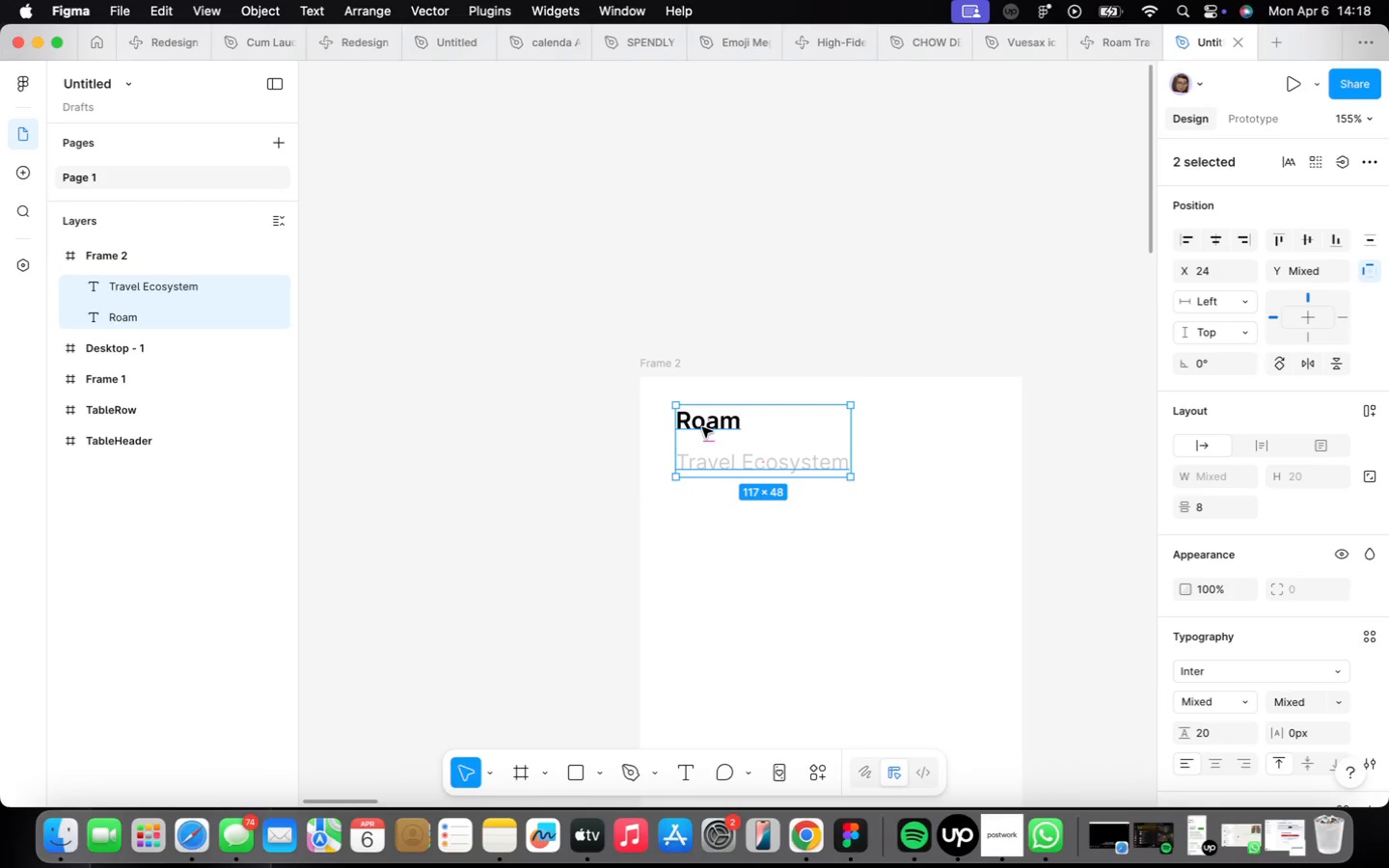 
key(Shift+A)
 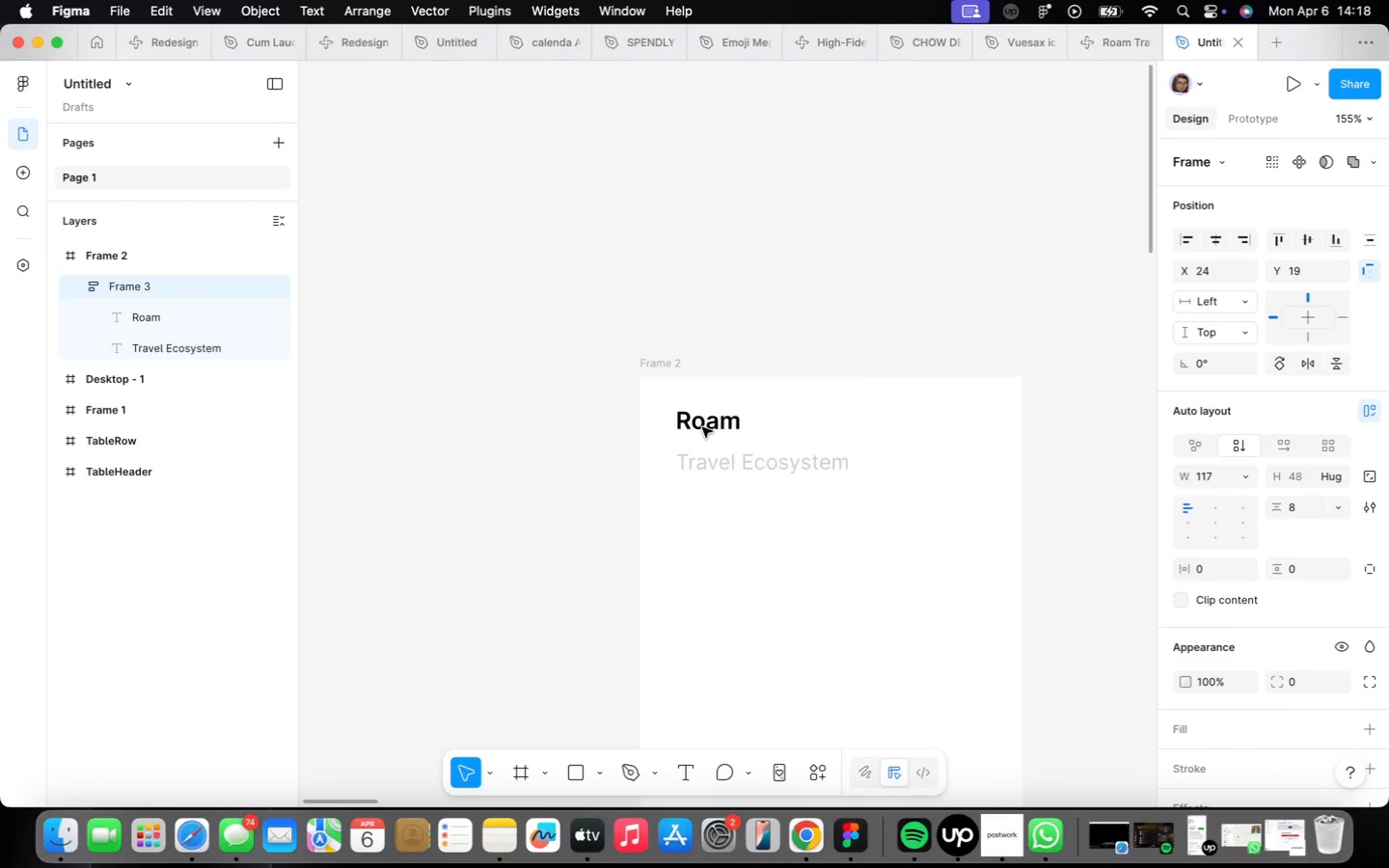 
left_click([616, 583])
 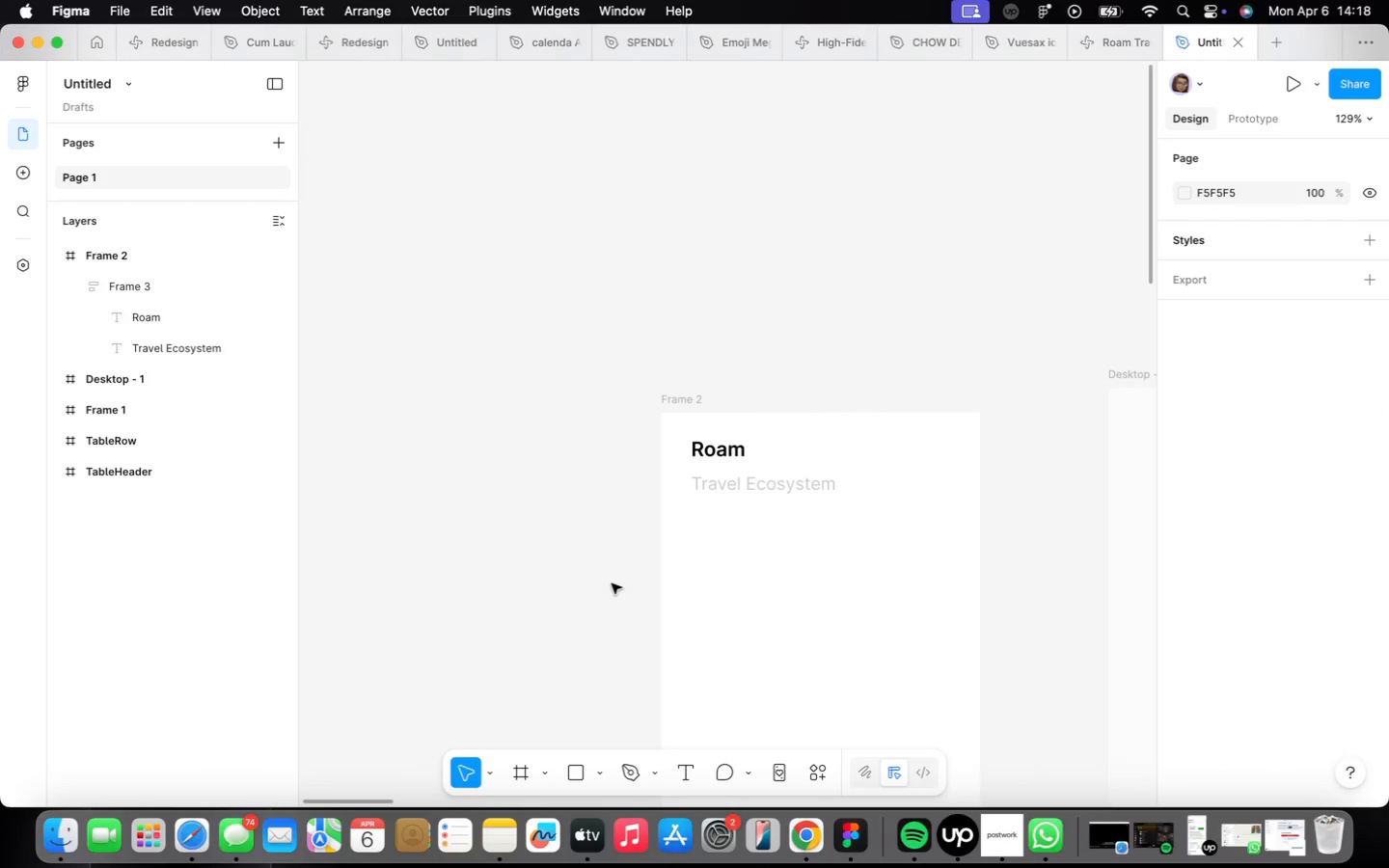 
scroll: coordinate [612, 583], scroll_direction: down, amount: 8.0
 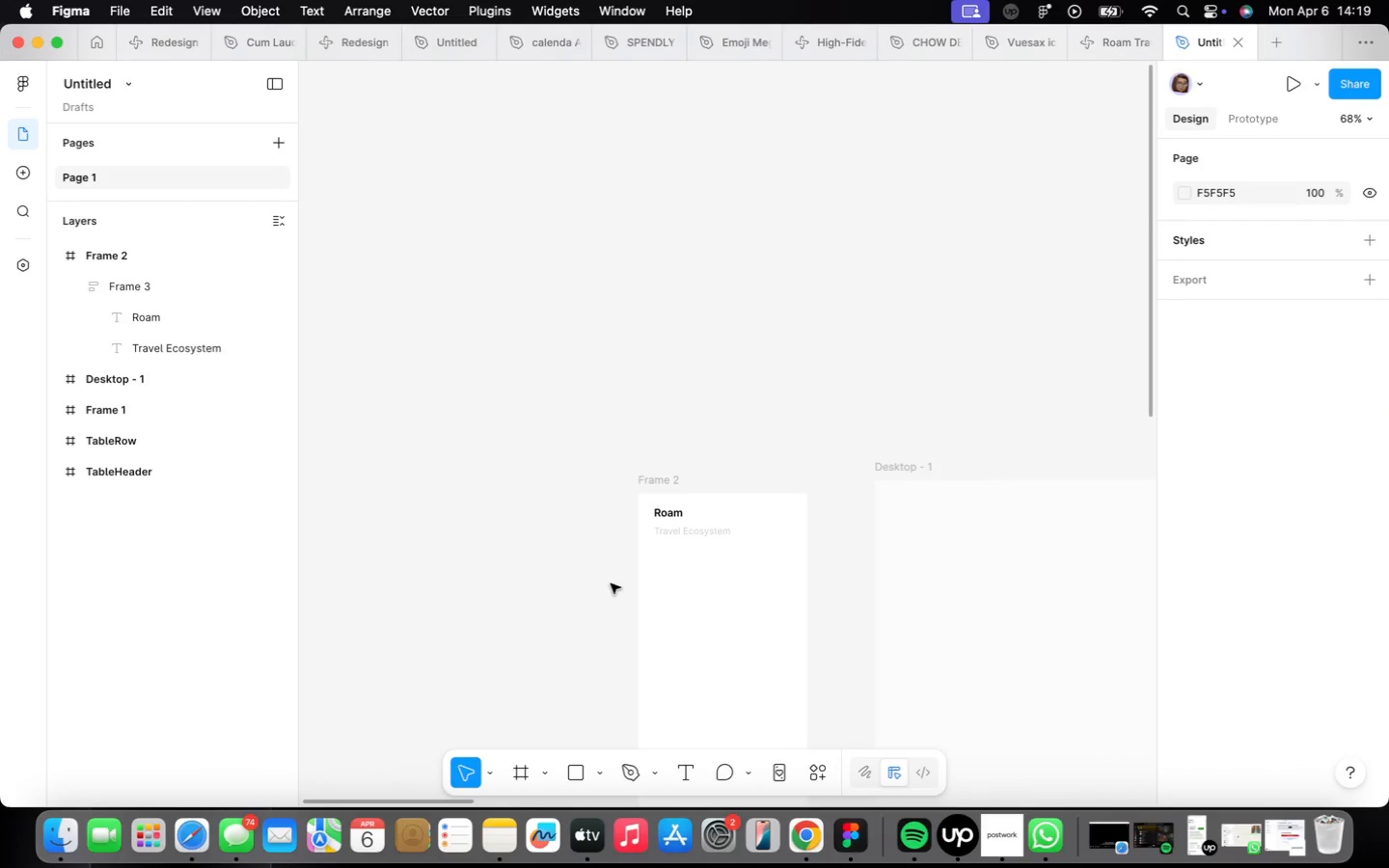 
scroll: coordinate [610, 585], scroll_direction: up, amount: 16.0
 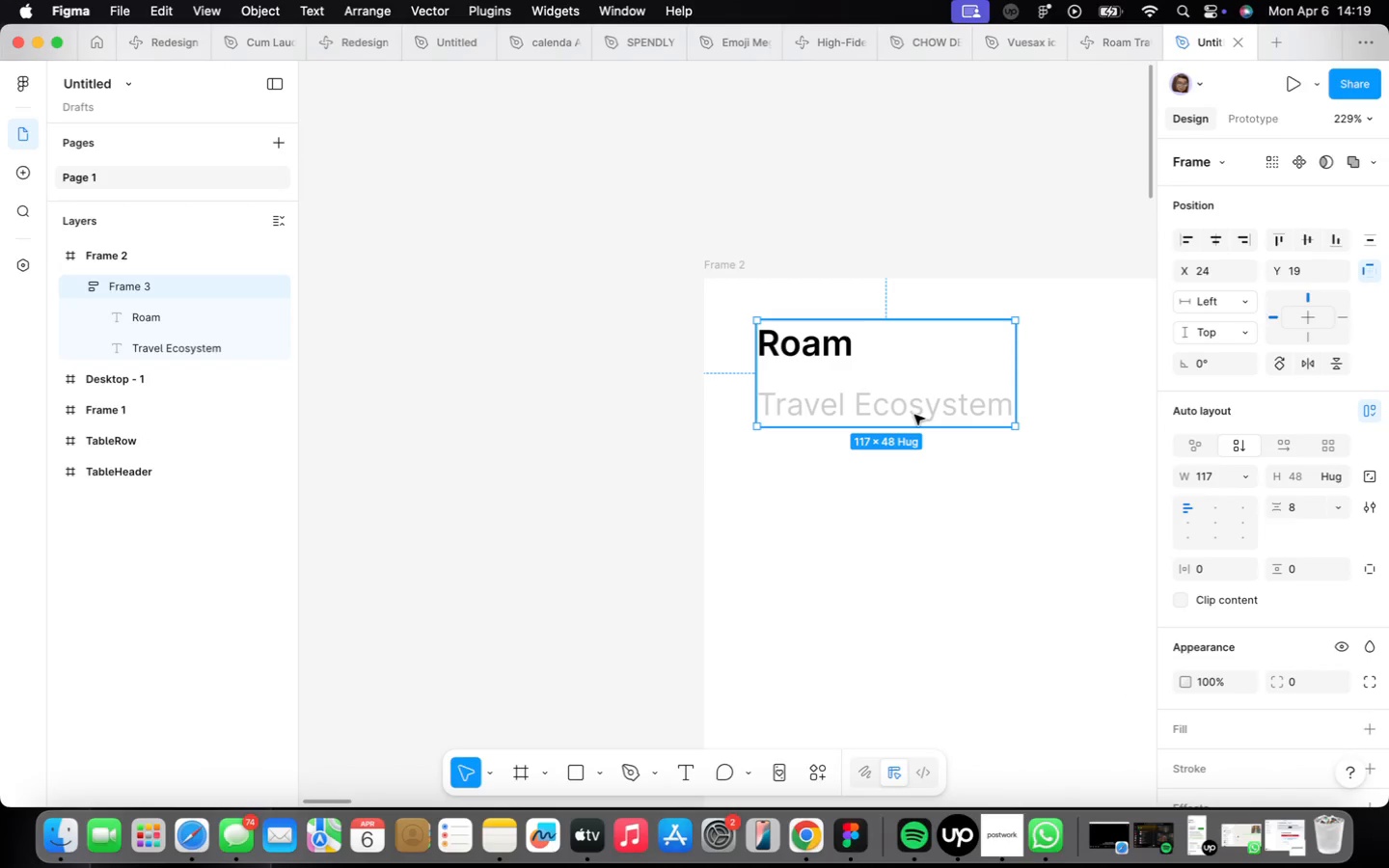 
scroll: coordinate [658, 425], scroll_direction: down, amount: 14.0
 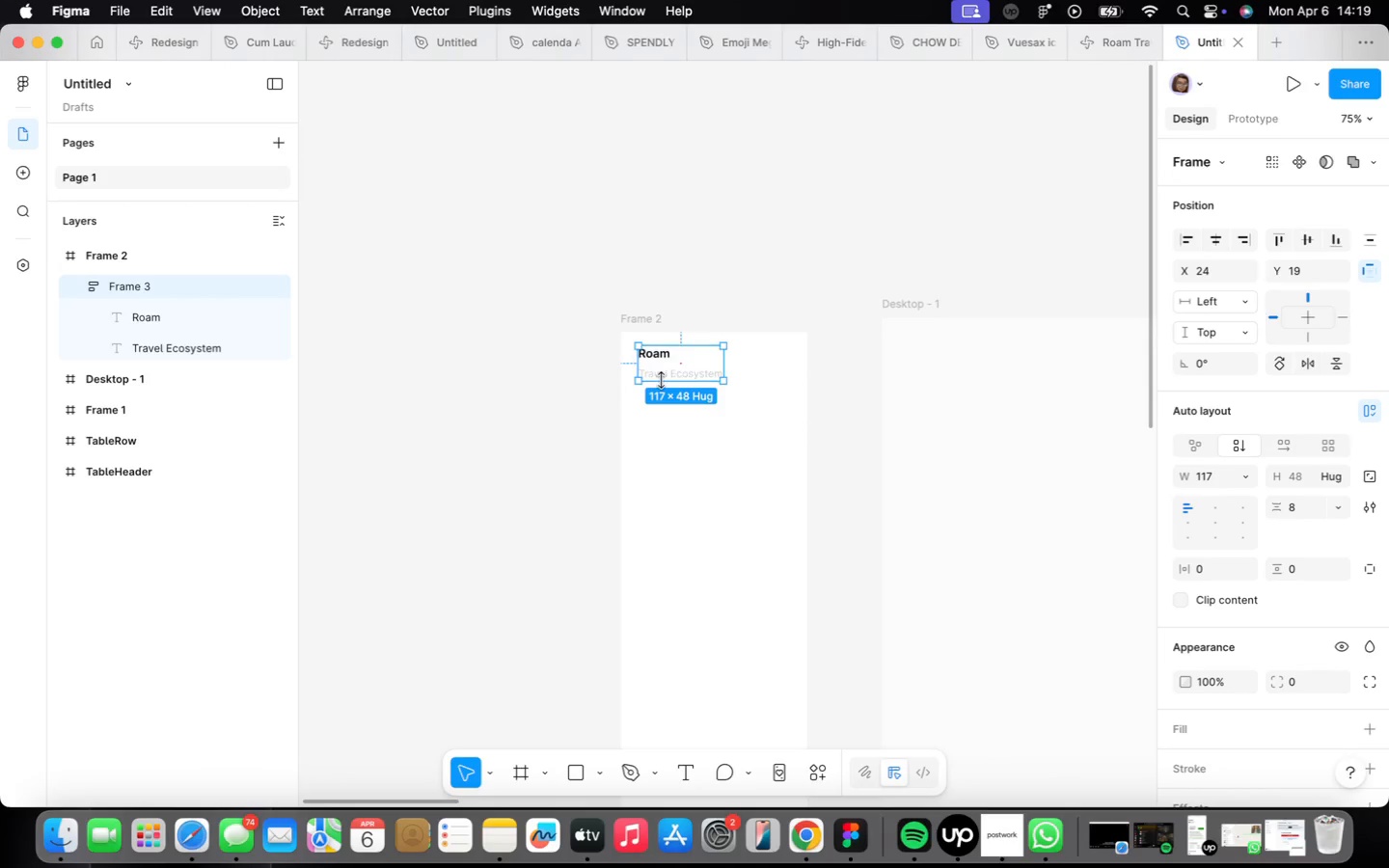 
double_click([661, 380])
 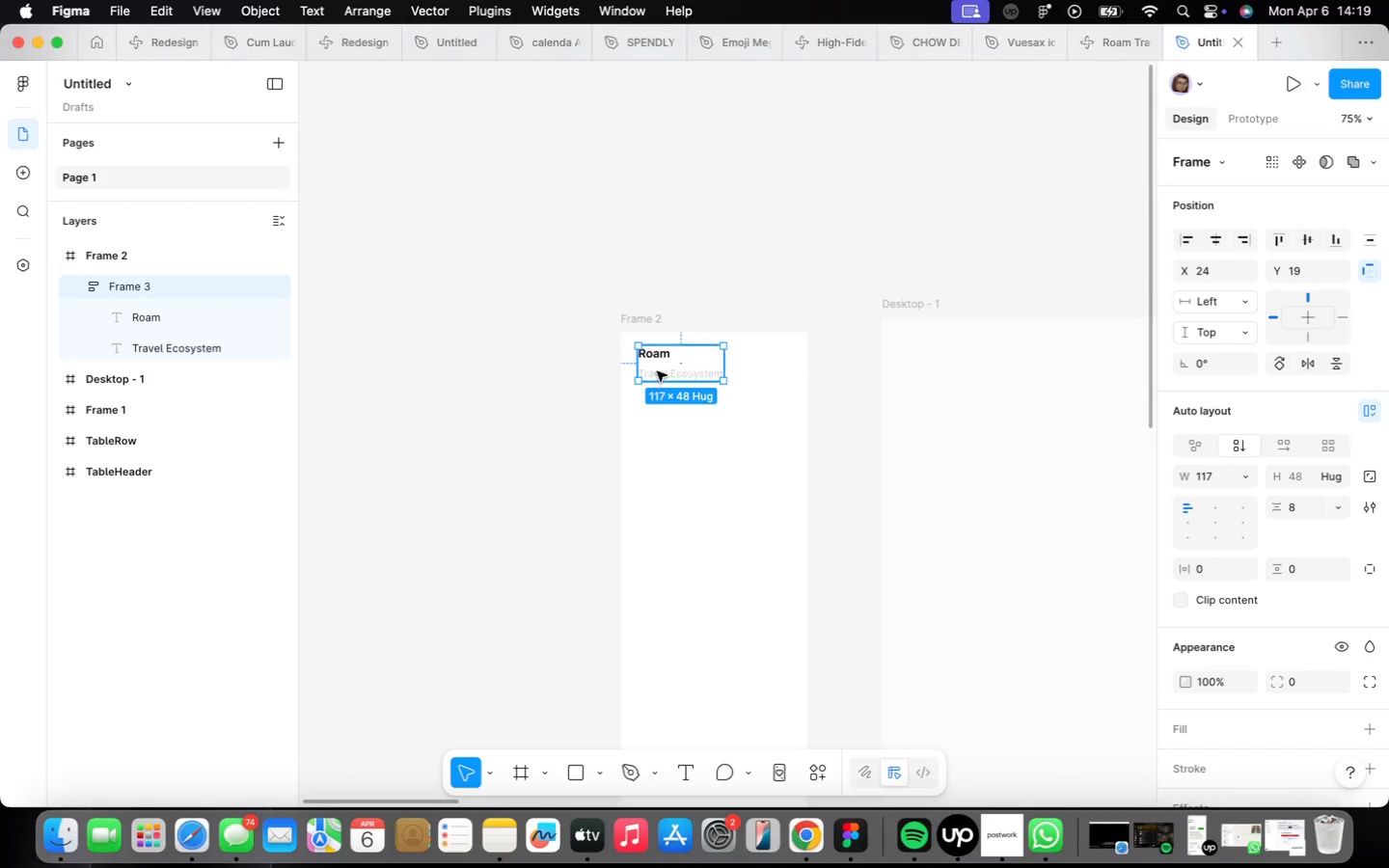 
triple_click([658, 370])
 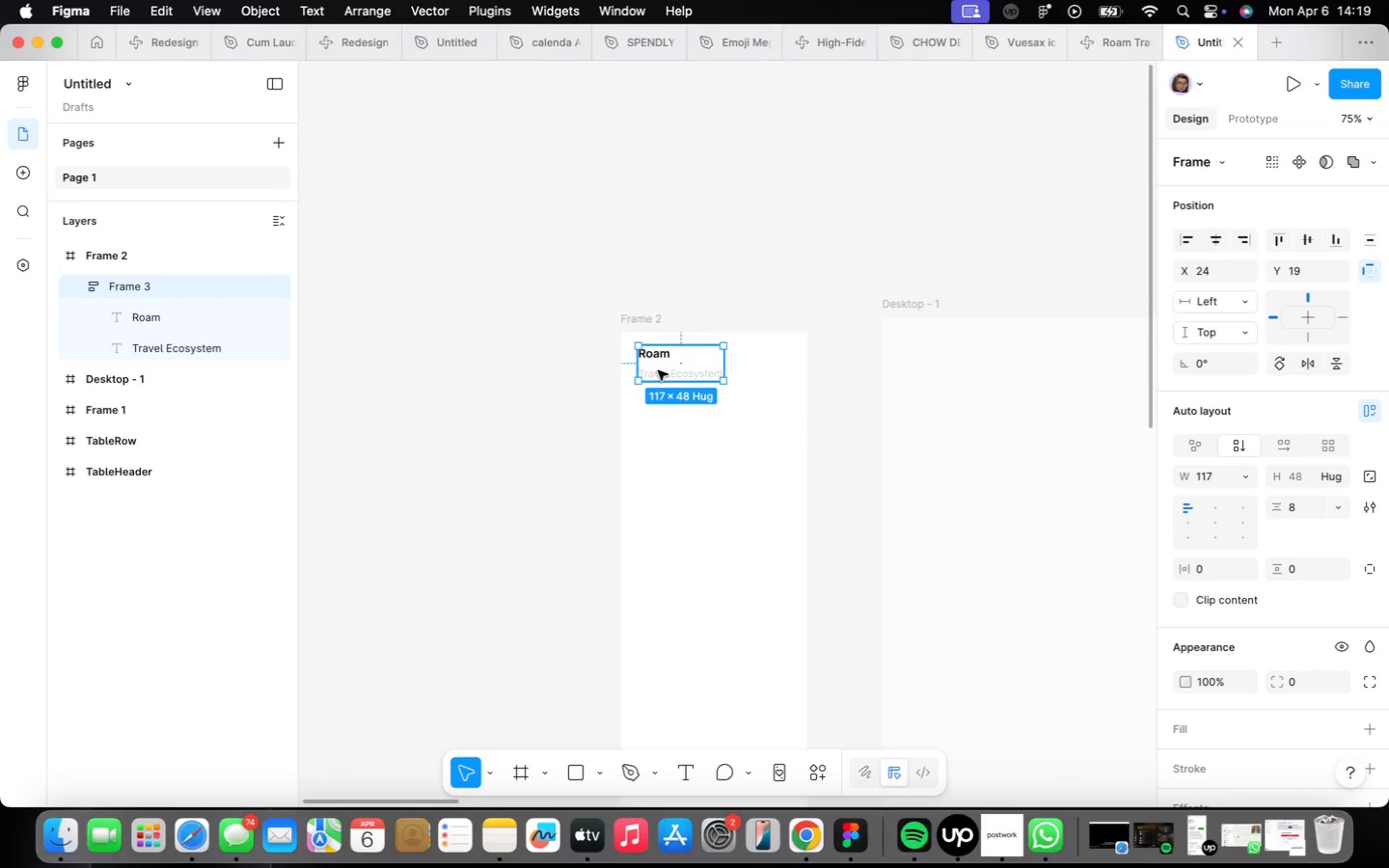 
triple_click([658, 370])
 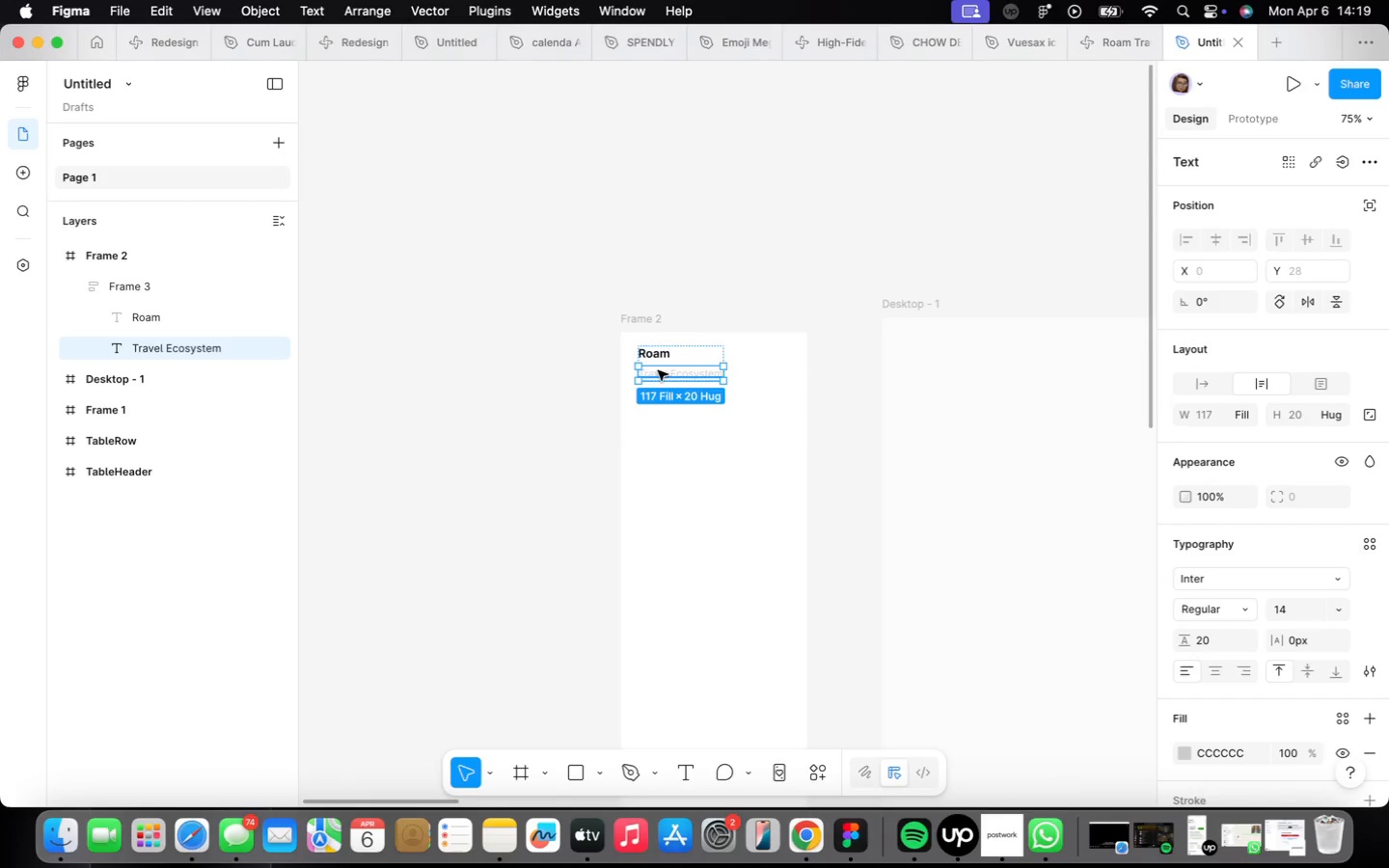 
scroll: coordinate [658, 370], scroll_direction: up, amount: 2.0
 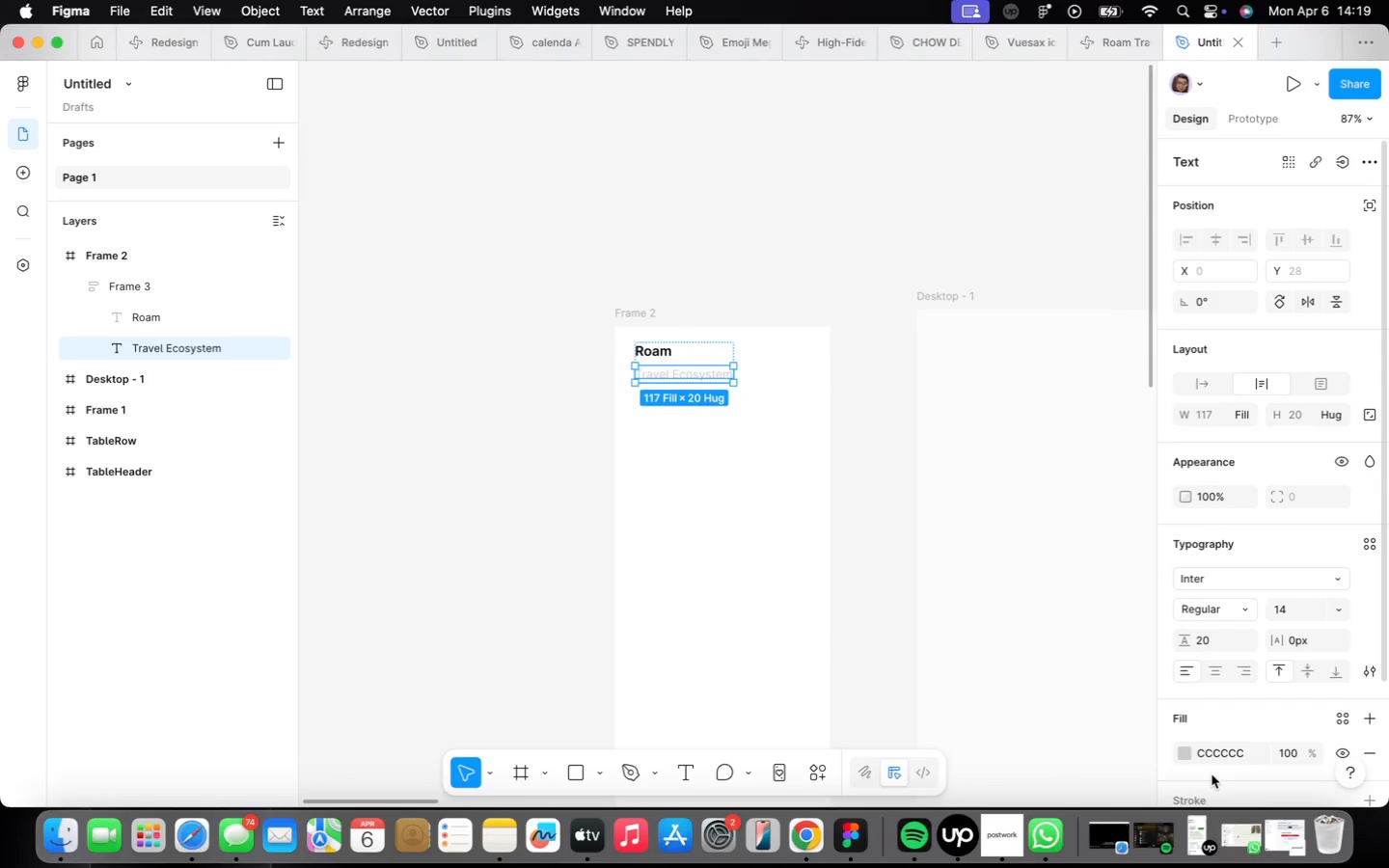 
left_click([1178, 755])
 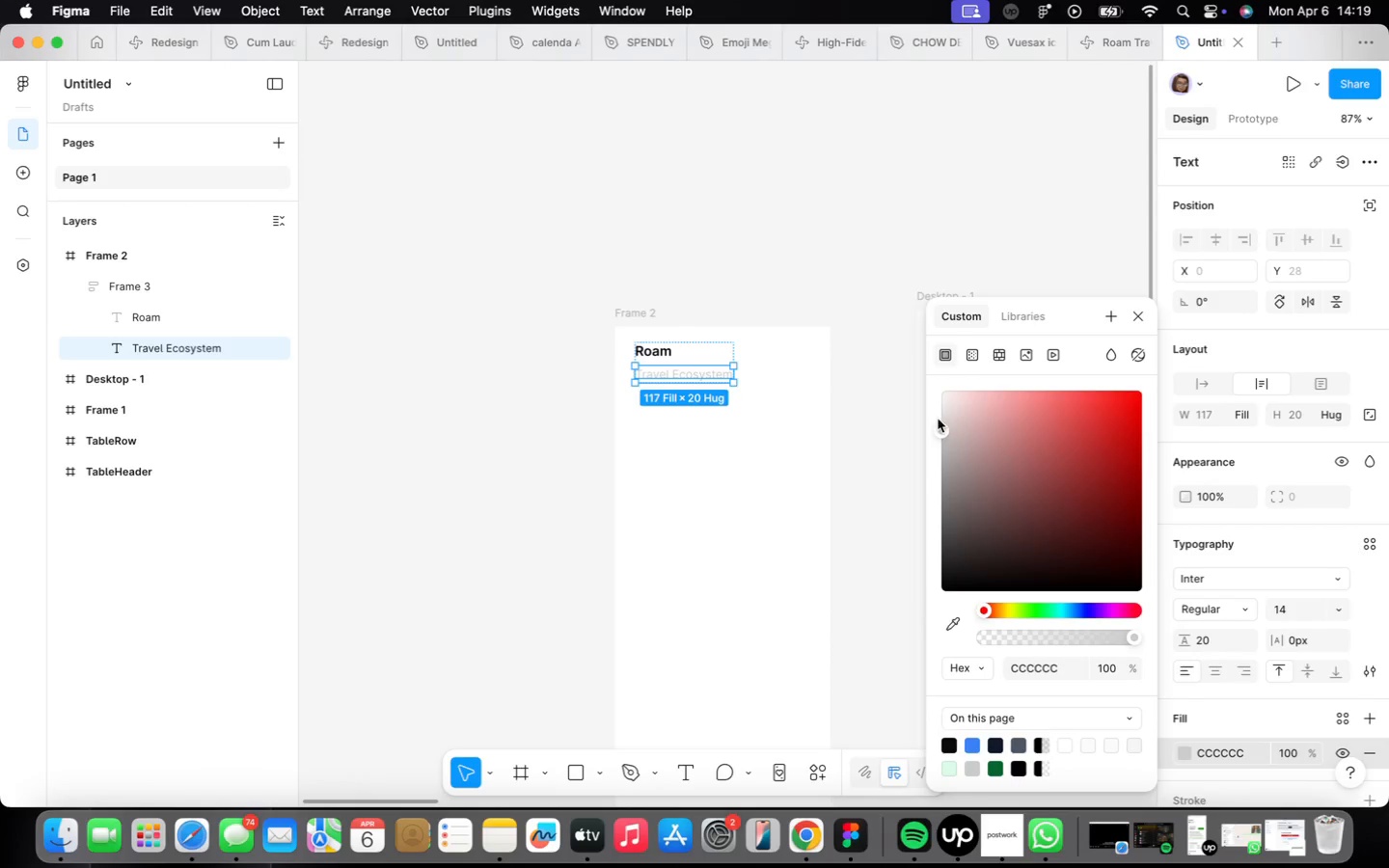 
left_click_drag(start_coordinate=[940, 427], to_coordinate=[944, 489])
 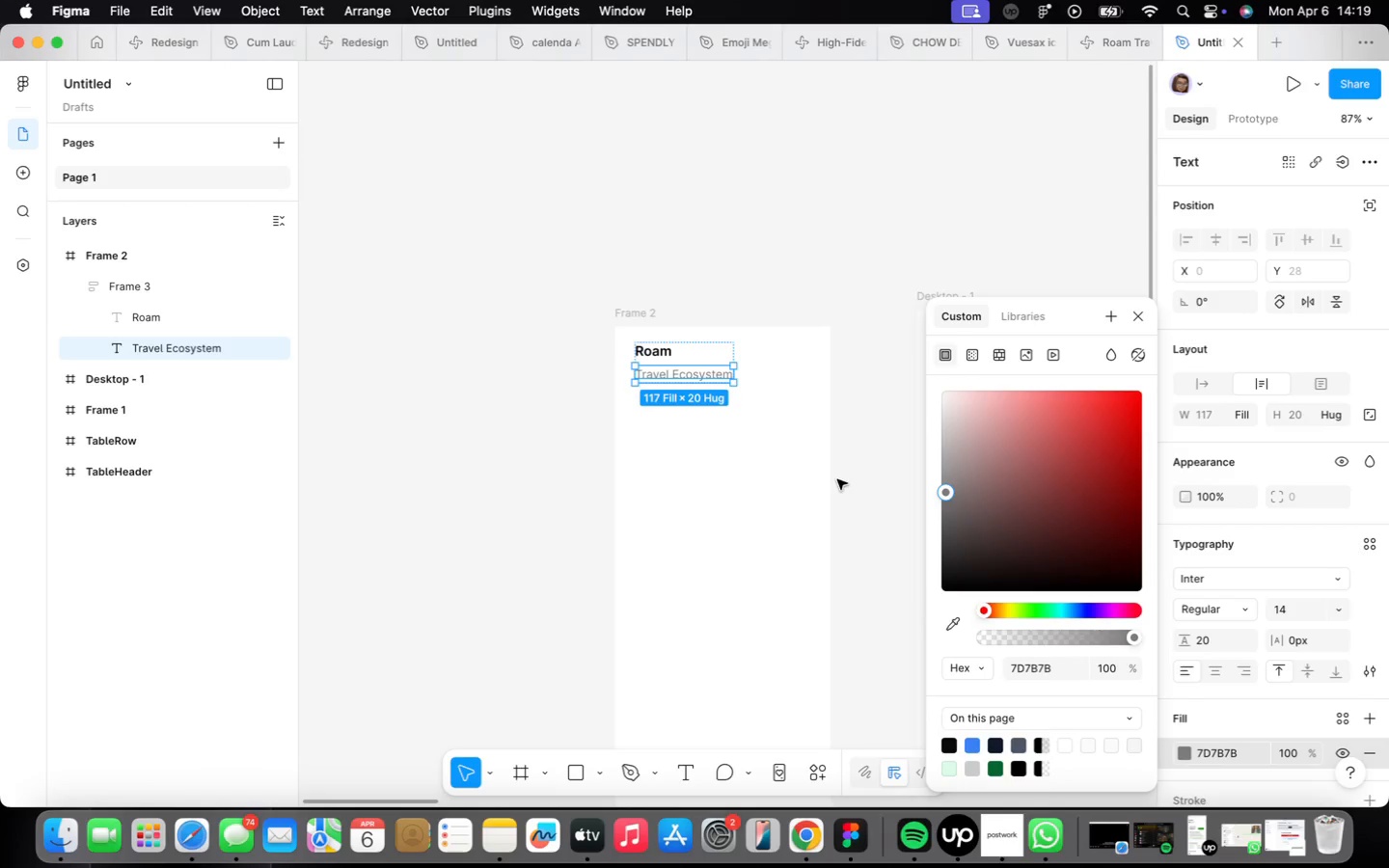 
left_click([837, 479])
 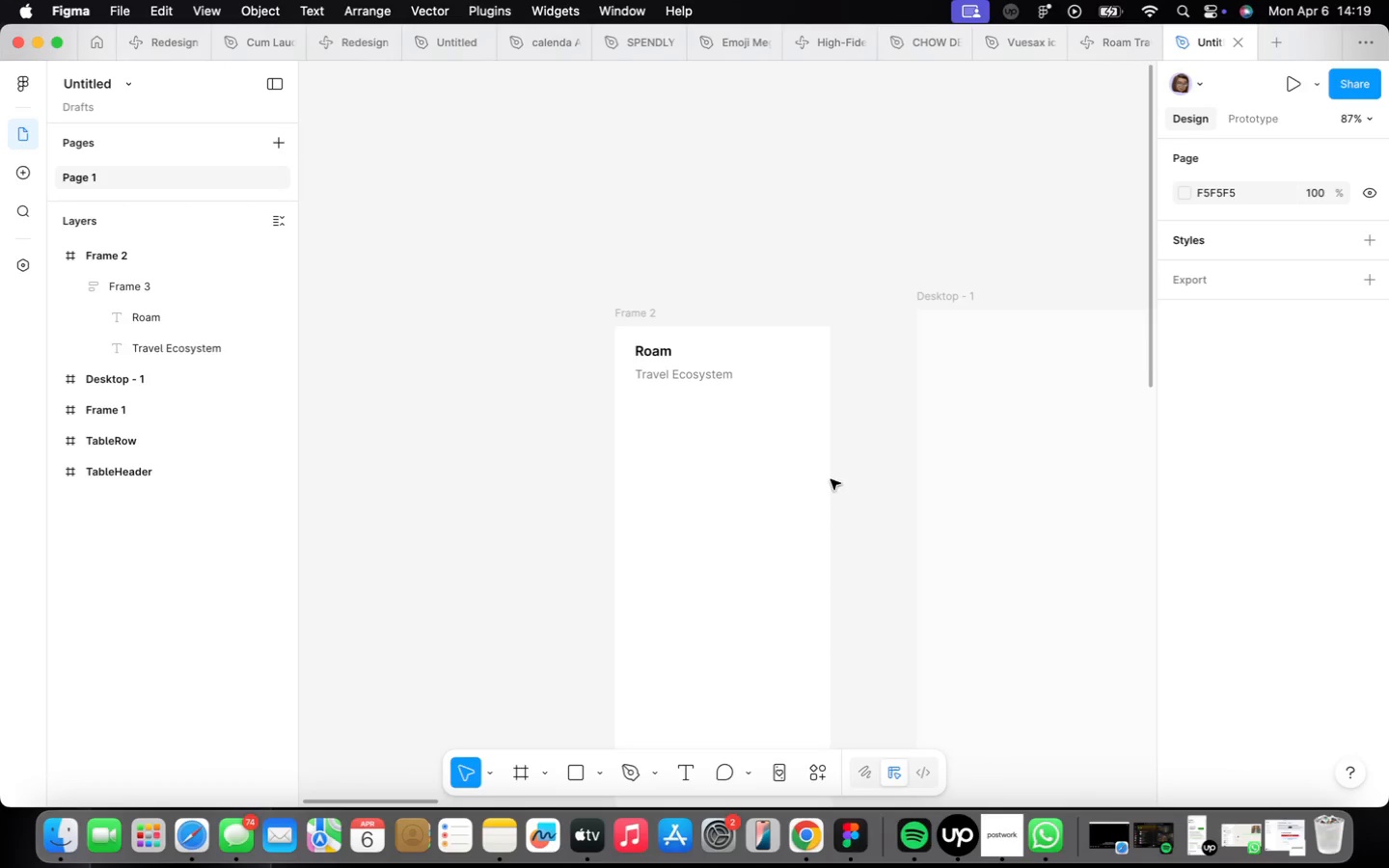 
scroll: coordinate [750, 416], scroll_direction: up, amount: 2.0
 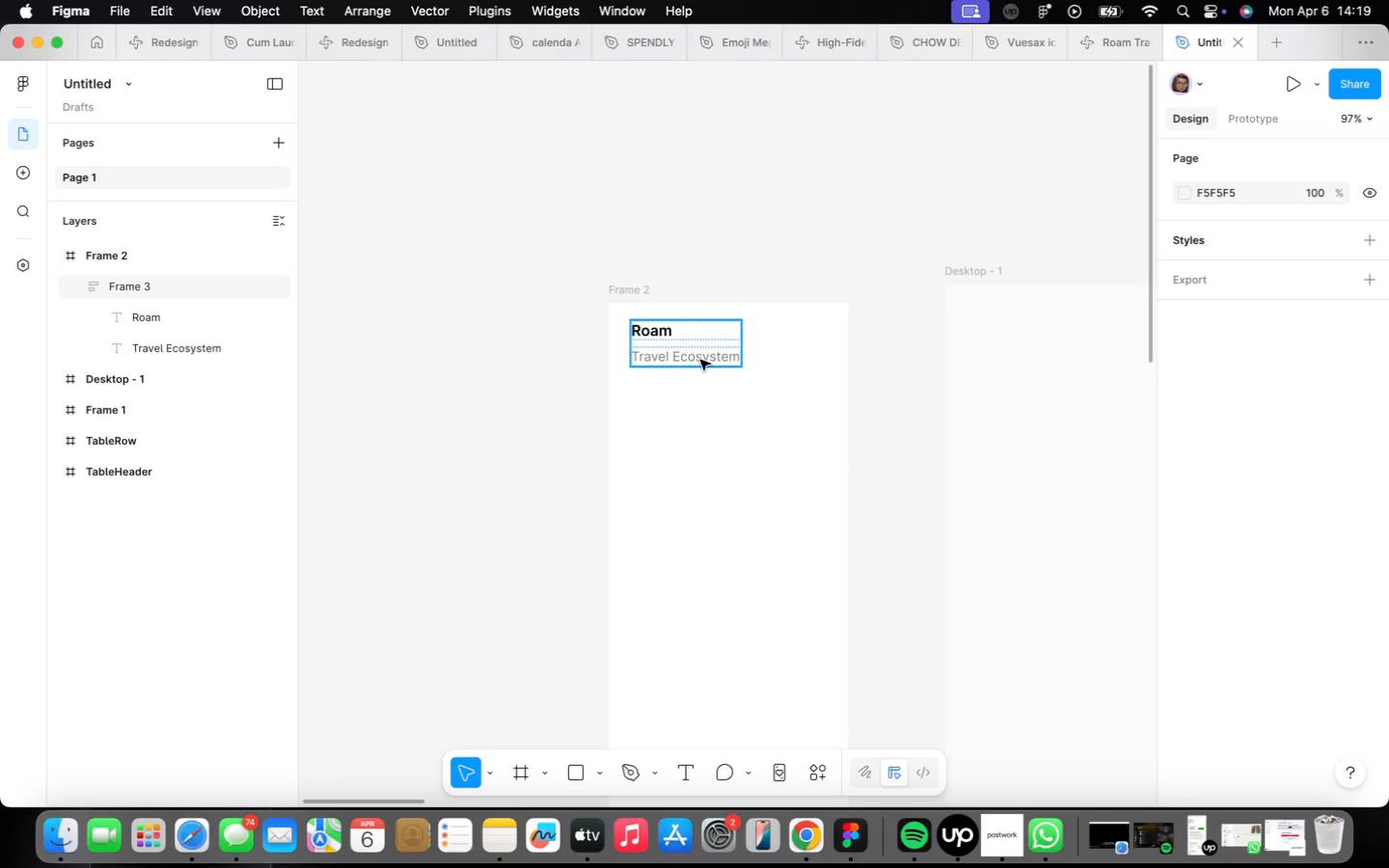 
double_click([700, 359])
 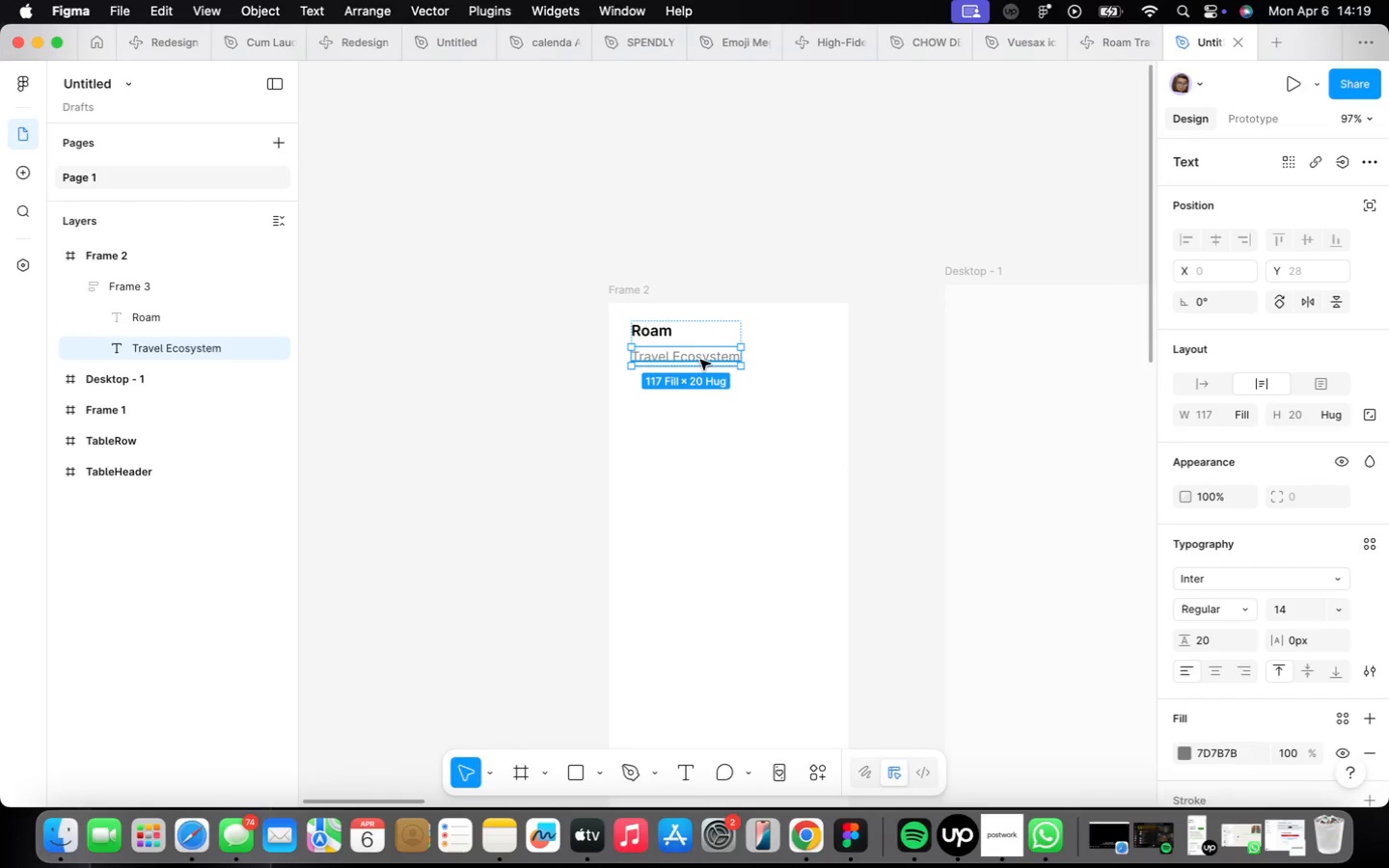 
double_click([700, 360])
 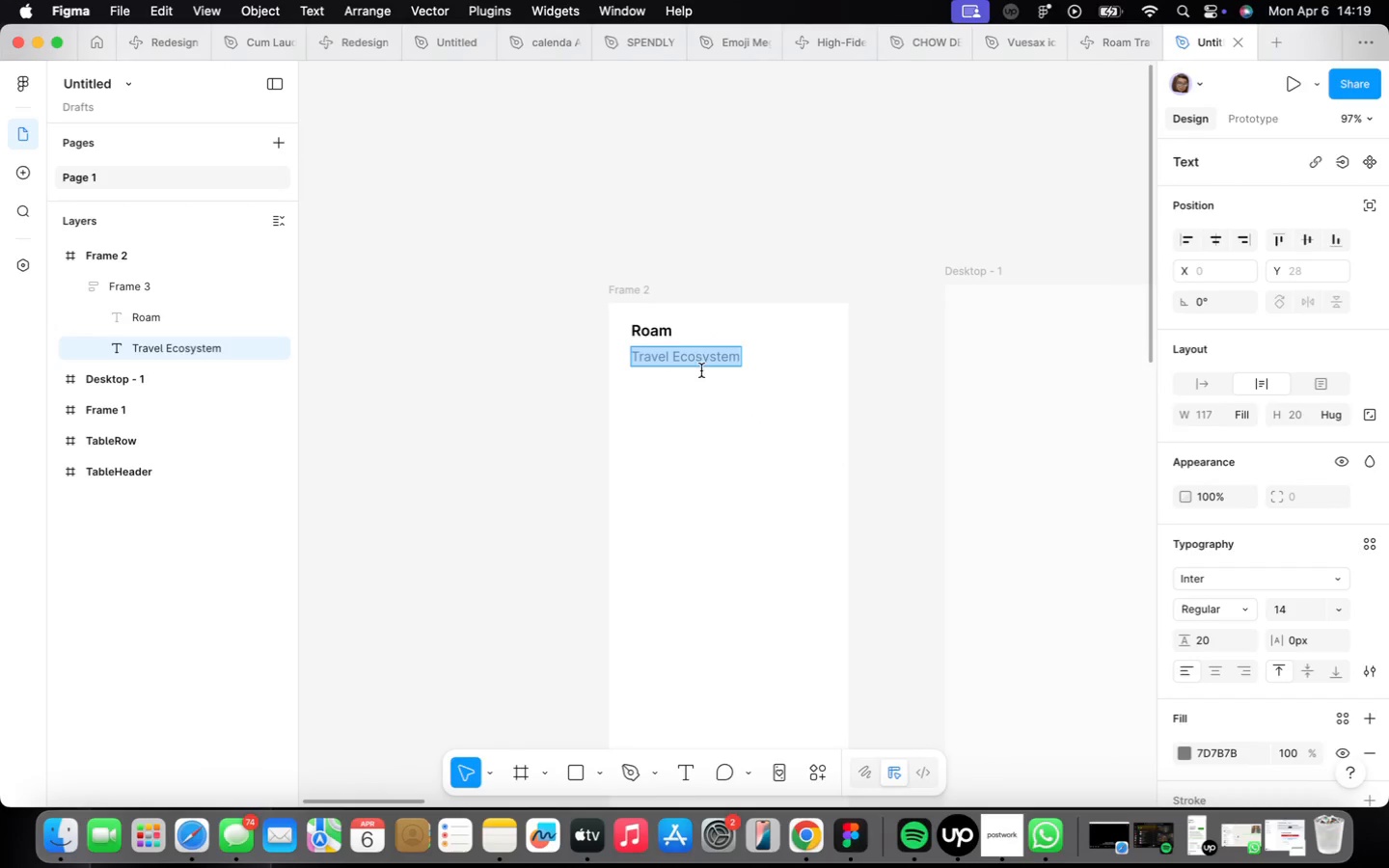 
left_click([715, 424])
 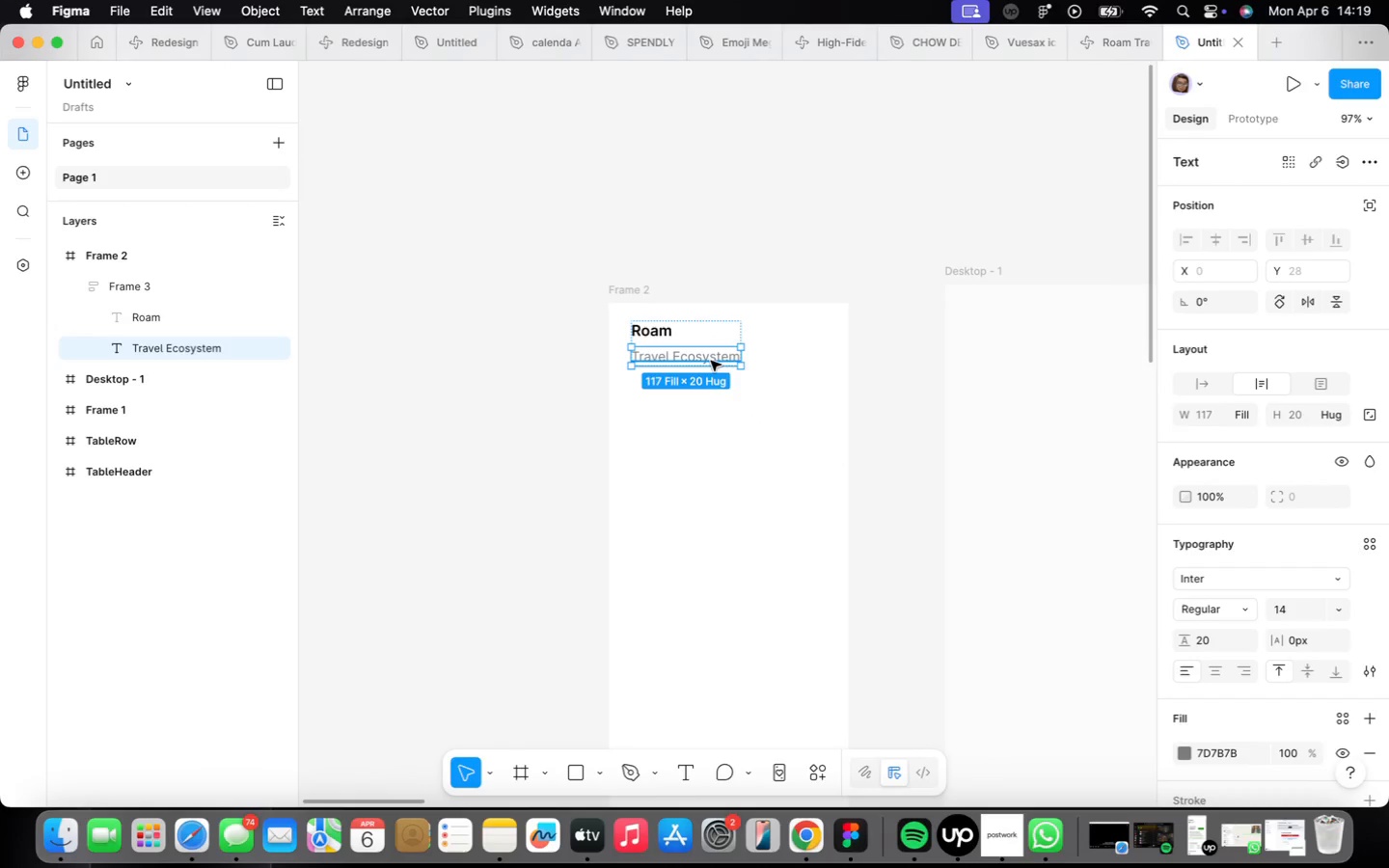 
hold_key(key=OptionLeft, duration=1.26)
left_click_drag(start_coordinate=[711, 361], to_coordinate=[734, 405])
 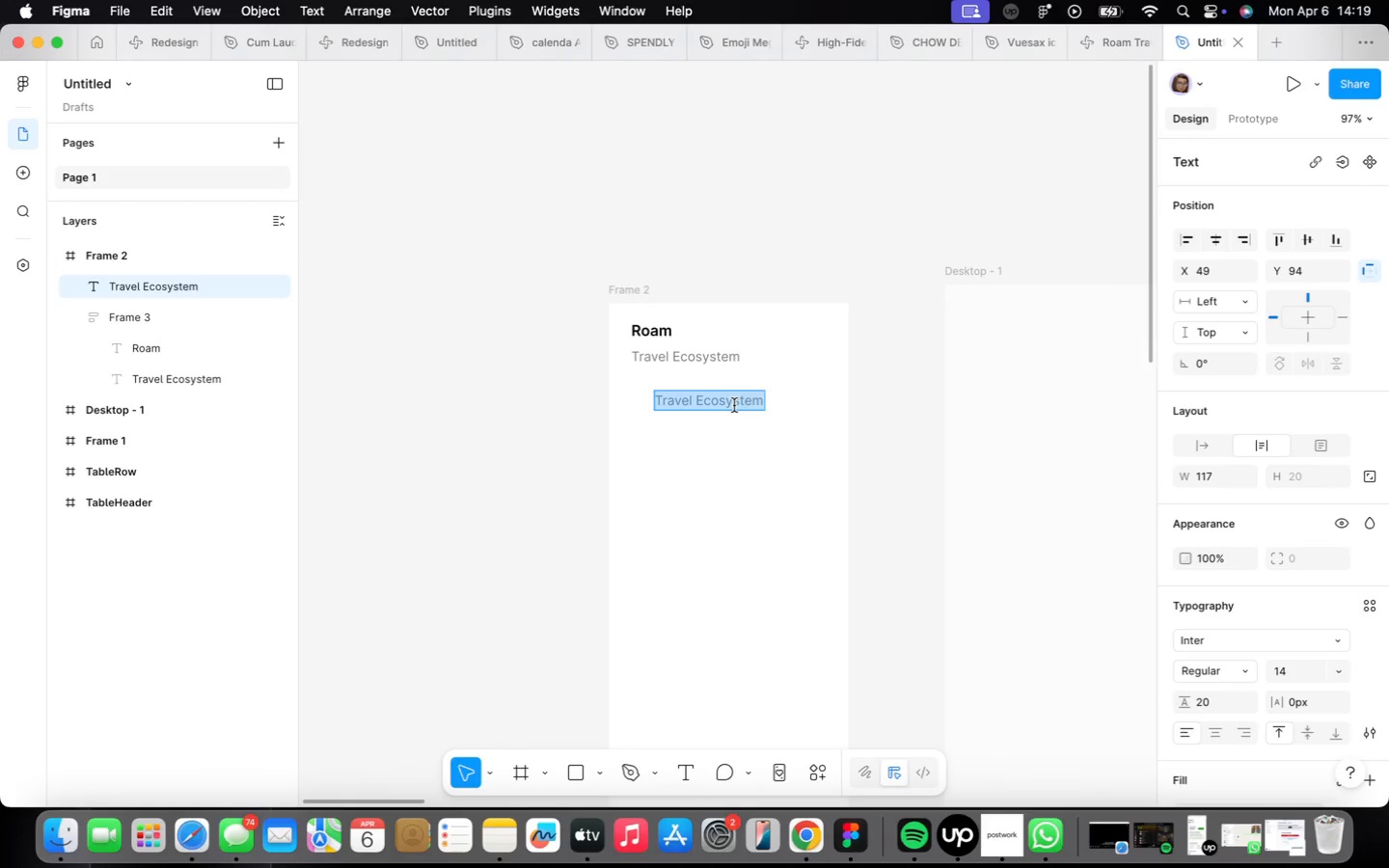 
type(Home)
 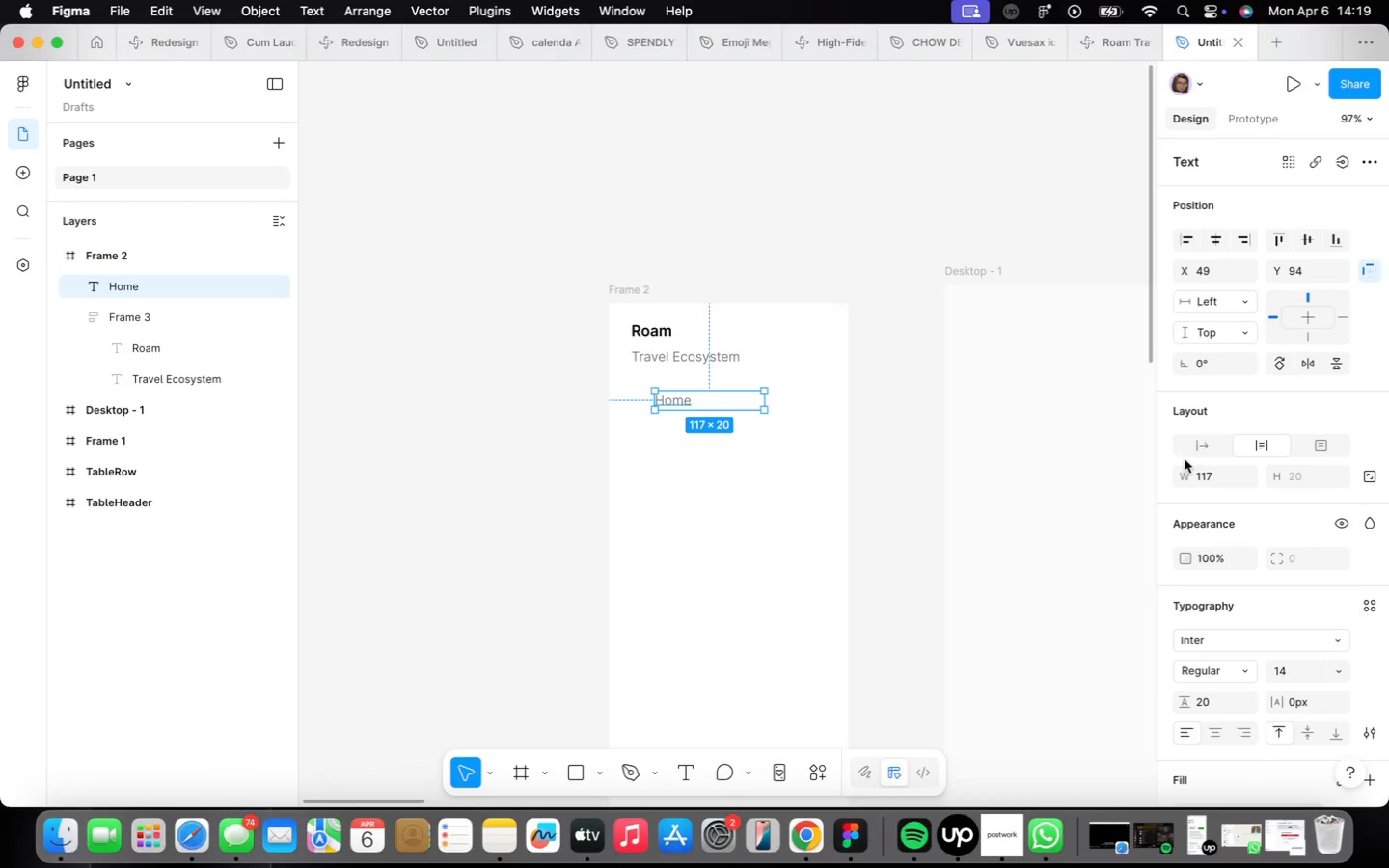 
left_click([1205, 449])
 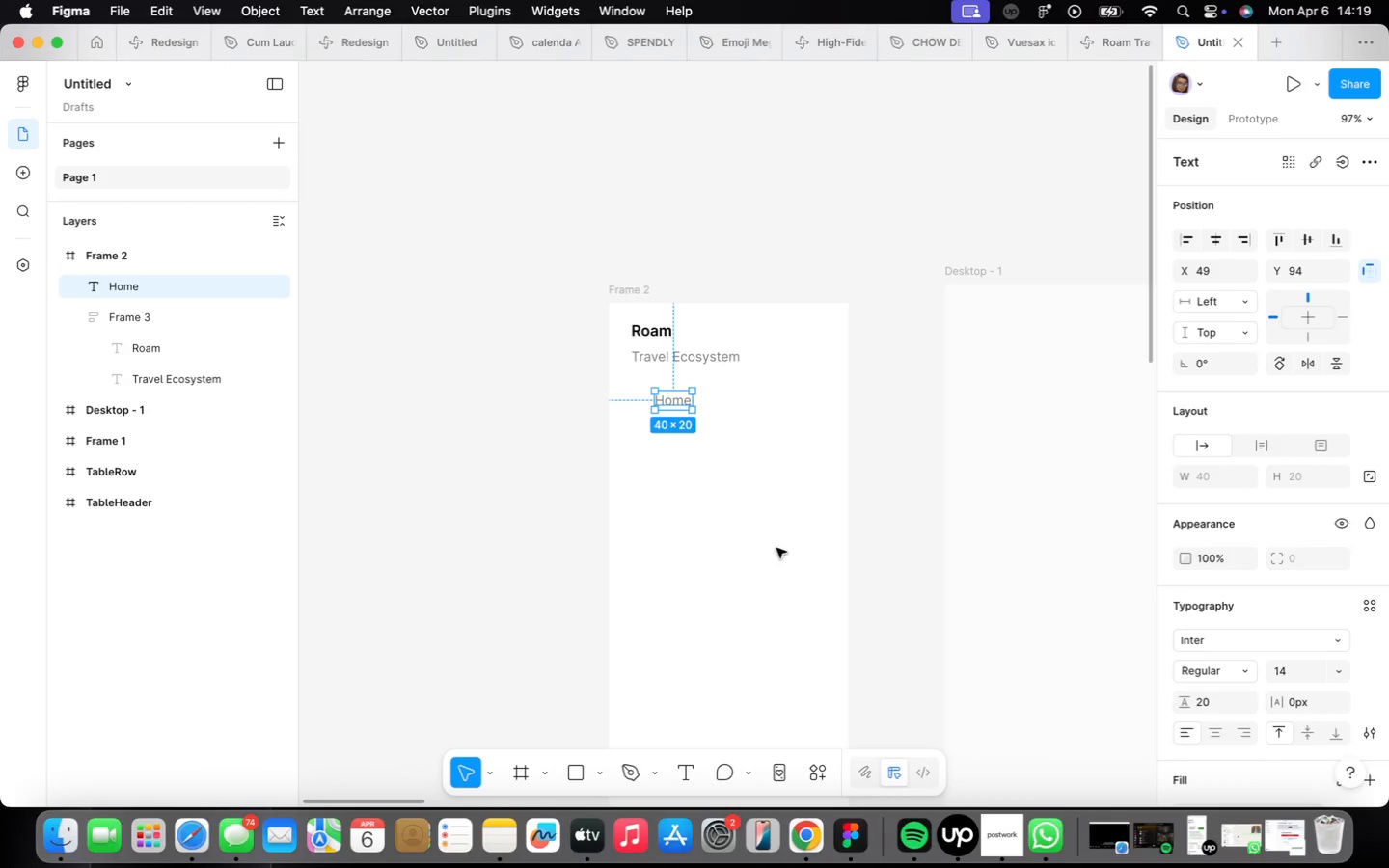 
left_click([752, 502])
 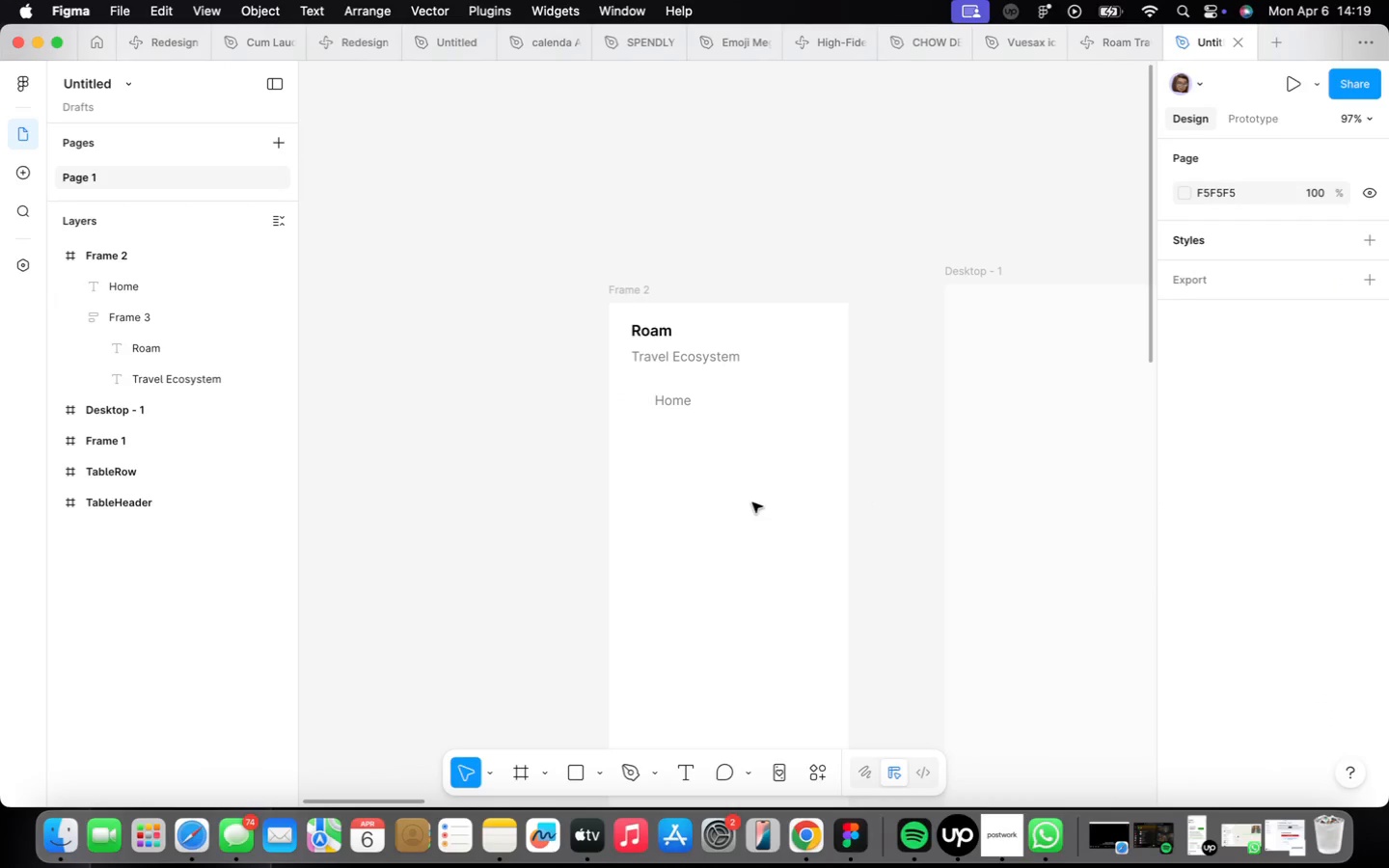 
right_click([753, 502])
 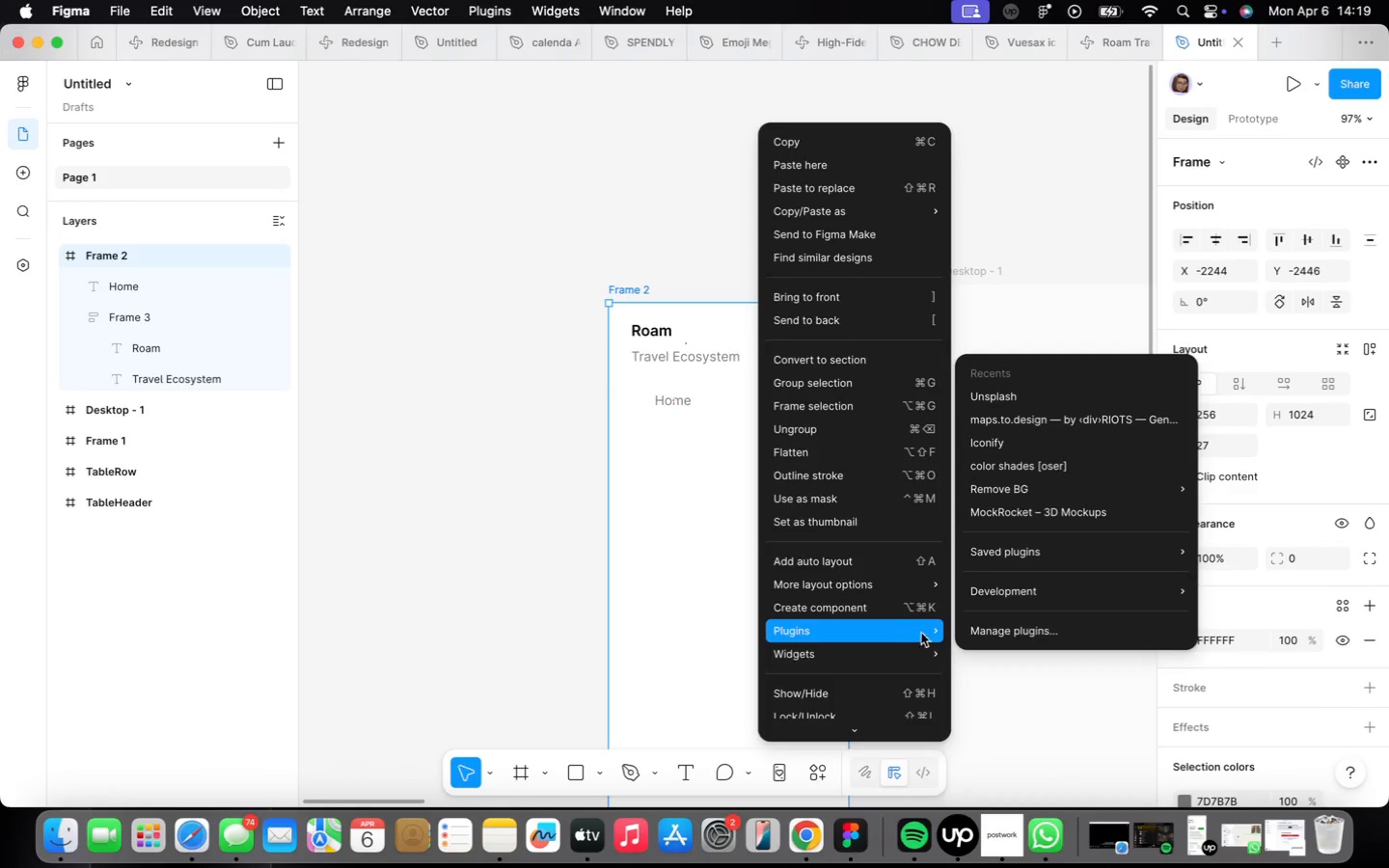 
left_click([1046, 437])
 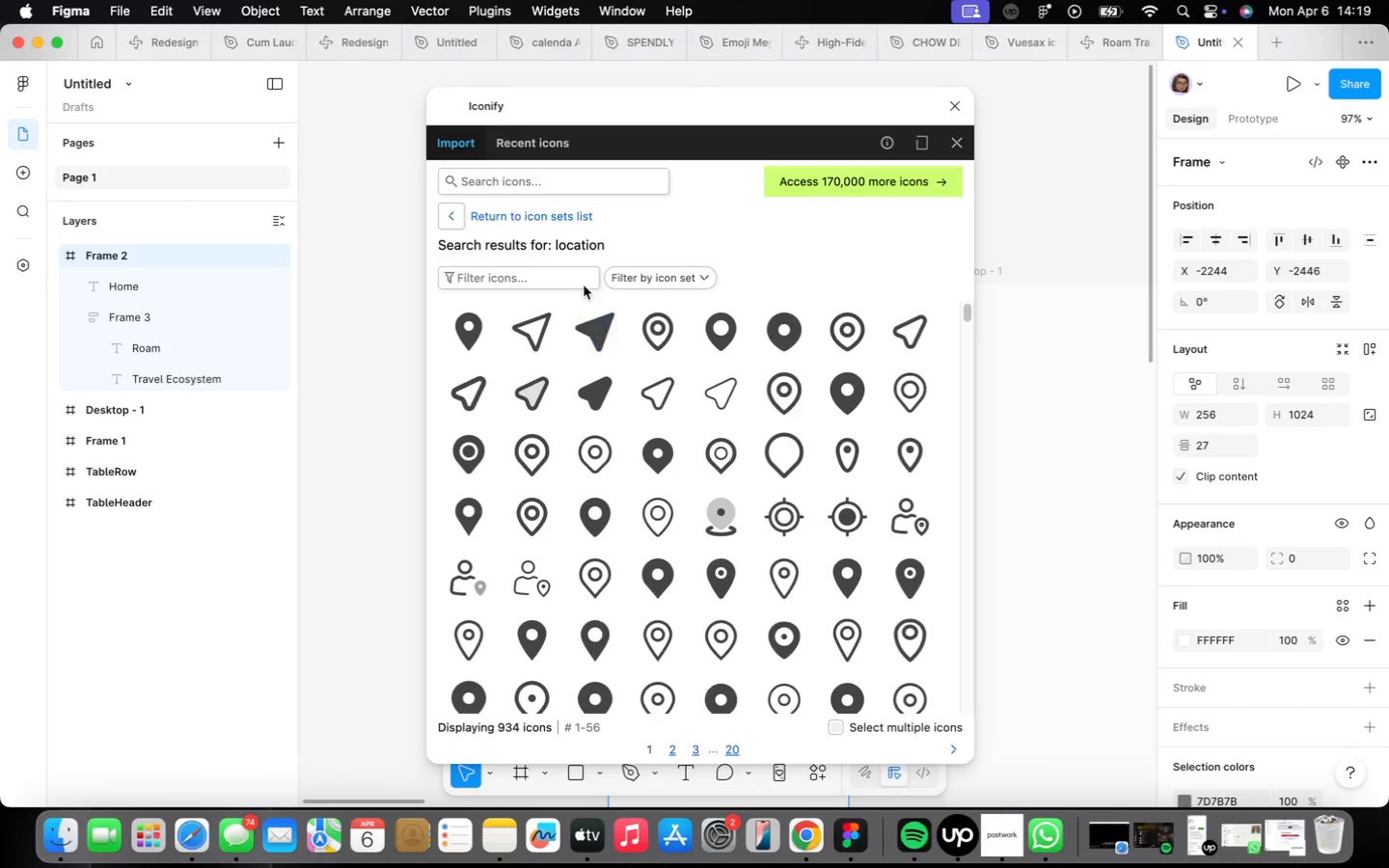 
left_click([581, 191])
 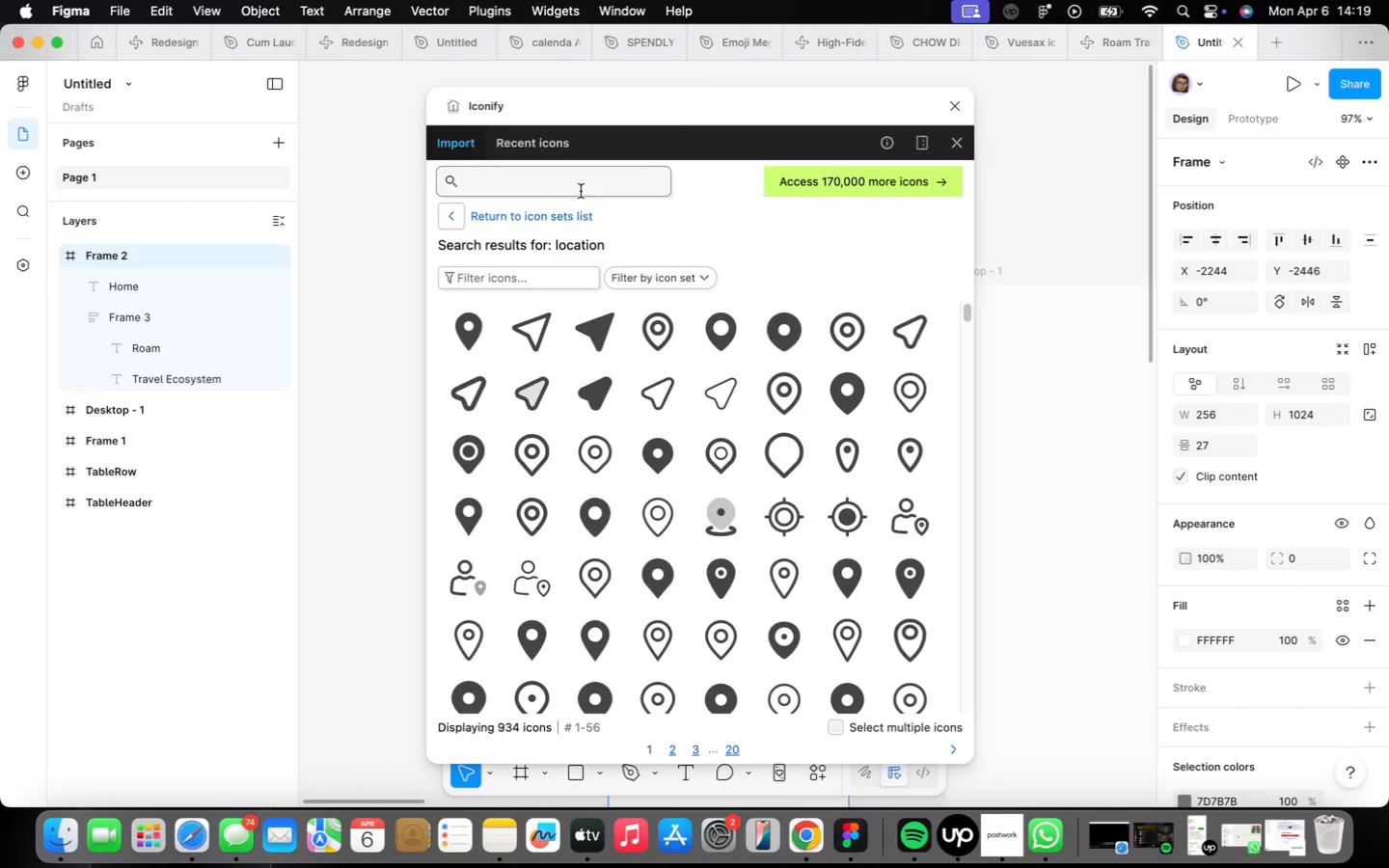 
type(home)
 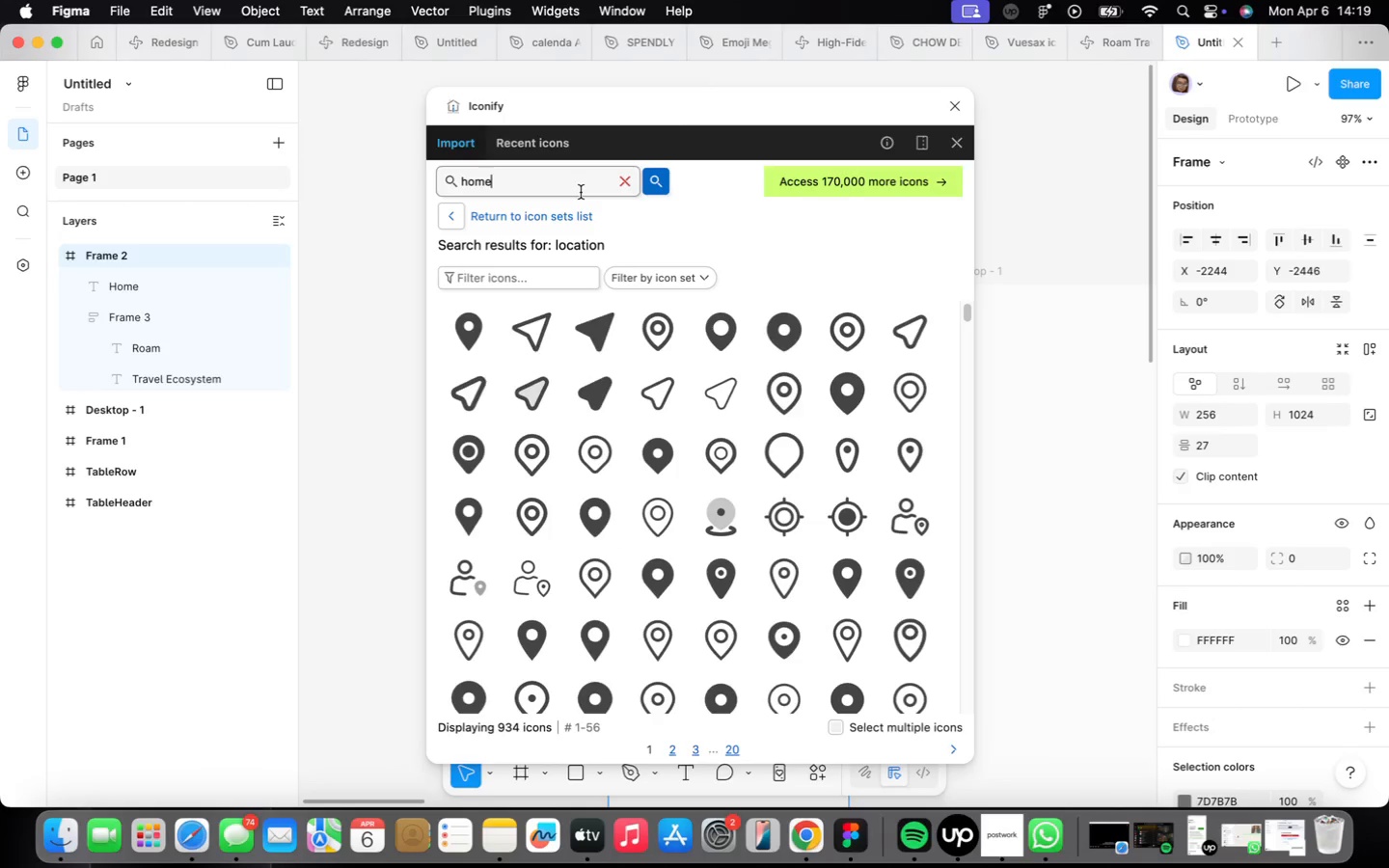 
key(Enter)
 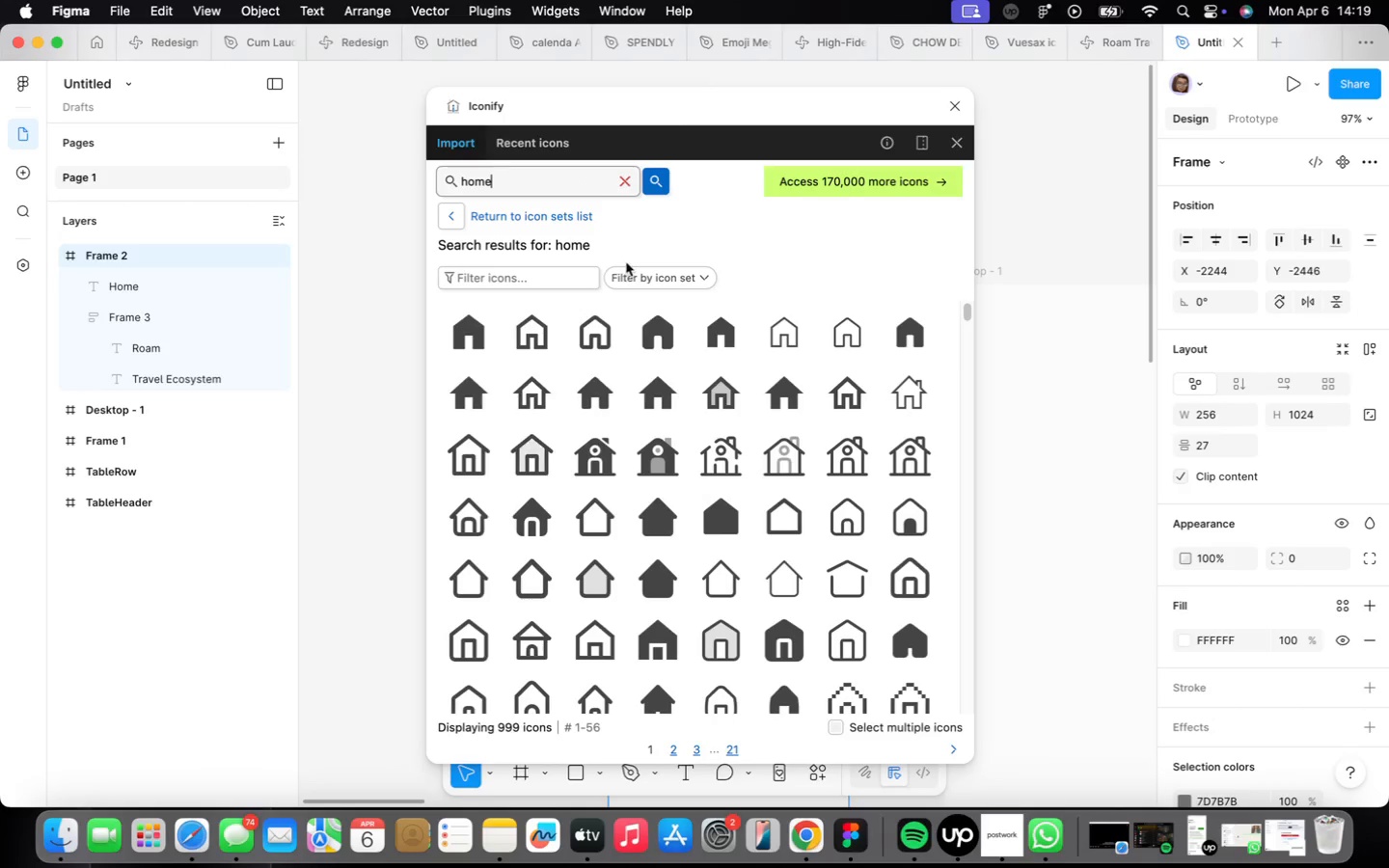 
mouse_move([805, 441])
 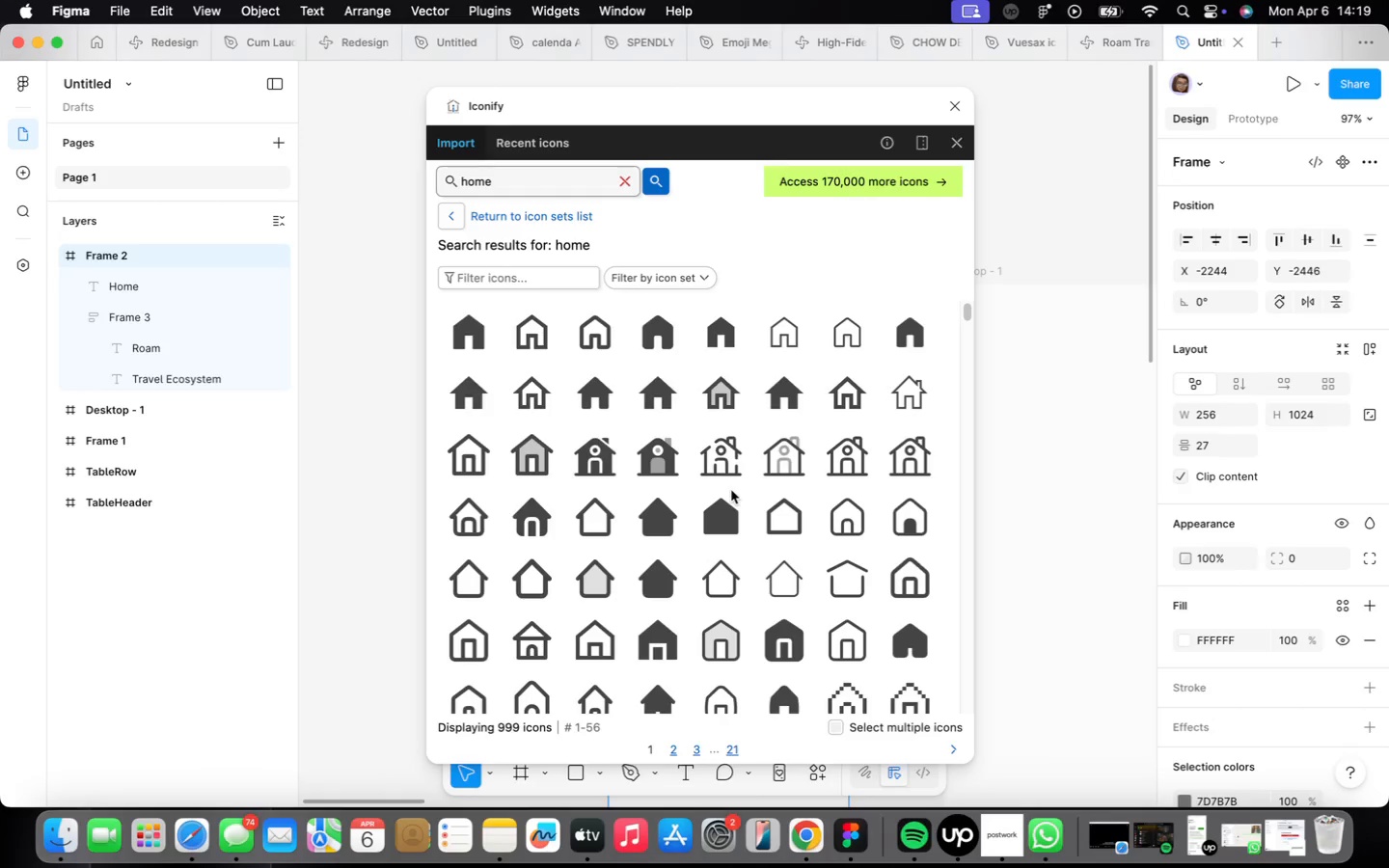 
scroll: coordinate [724, 491], scroll_direction: down, amount: 5.0
 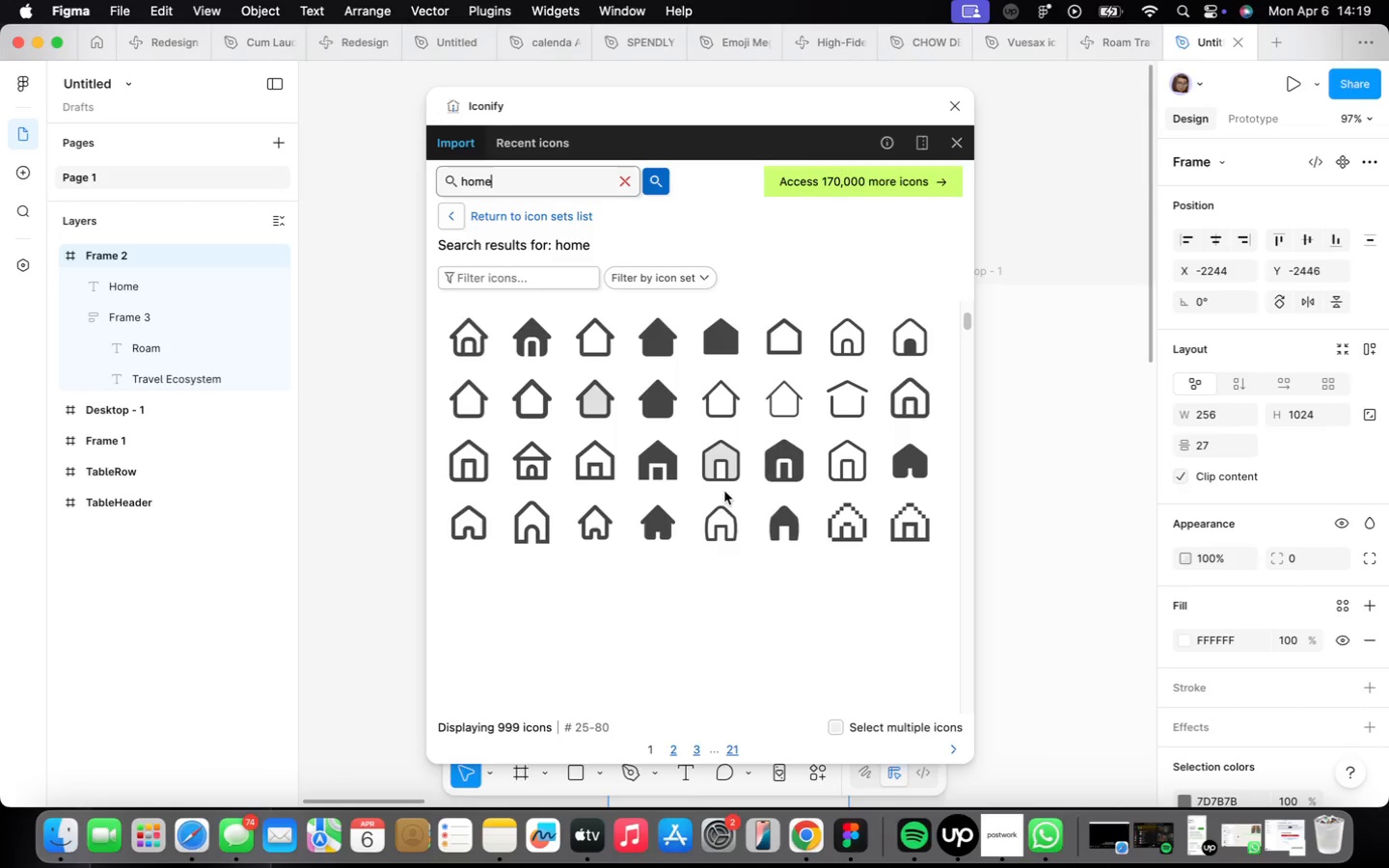 
scroll: coordinate [724, 491], scroll_direction: up, amount: 4.0
 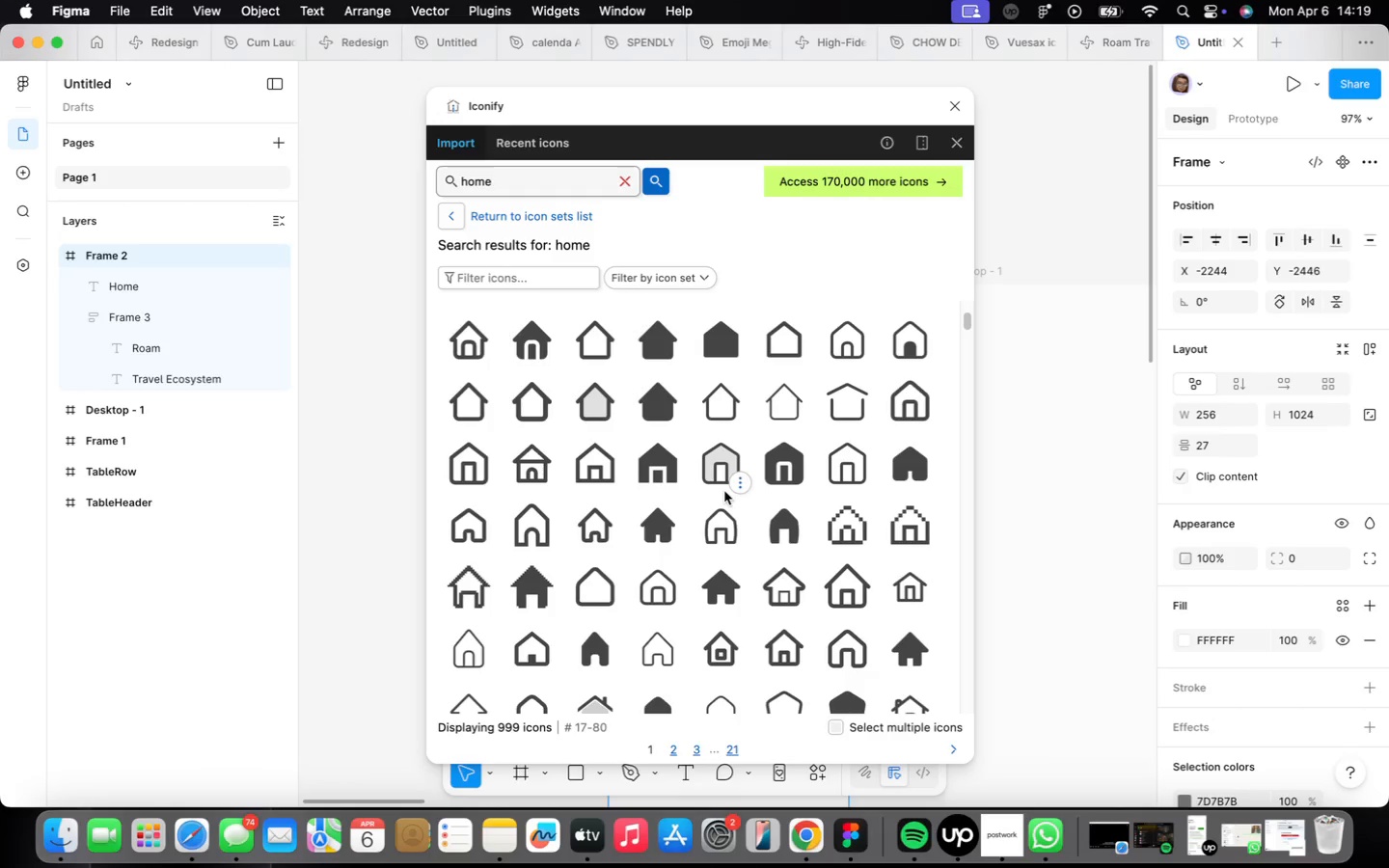 
scroll: coordinate [724, 491], scroll_direction: down, amount: 1.0
 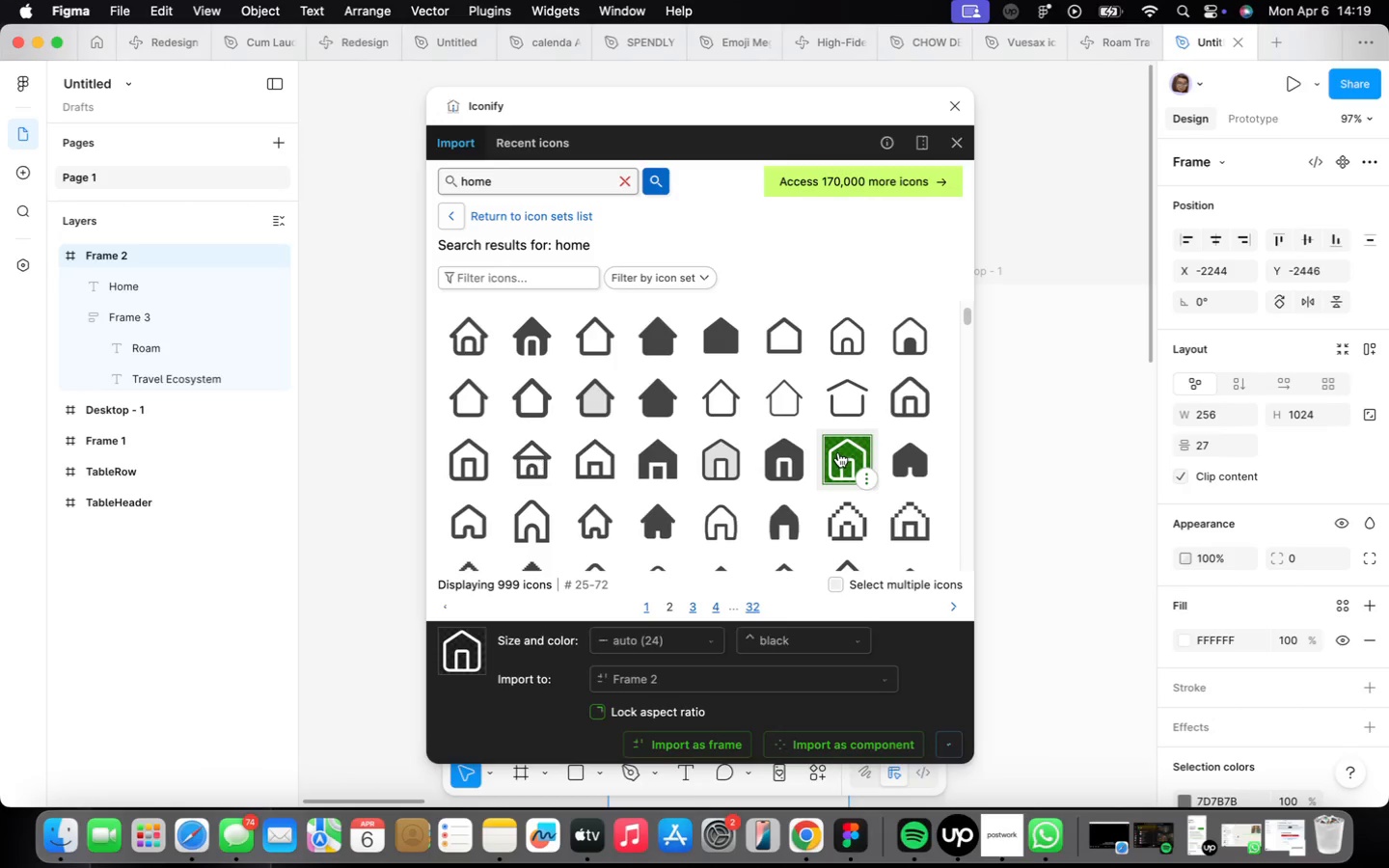 
left_click([747, 745])
 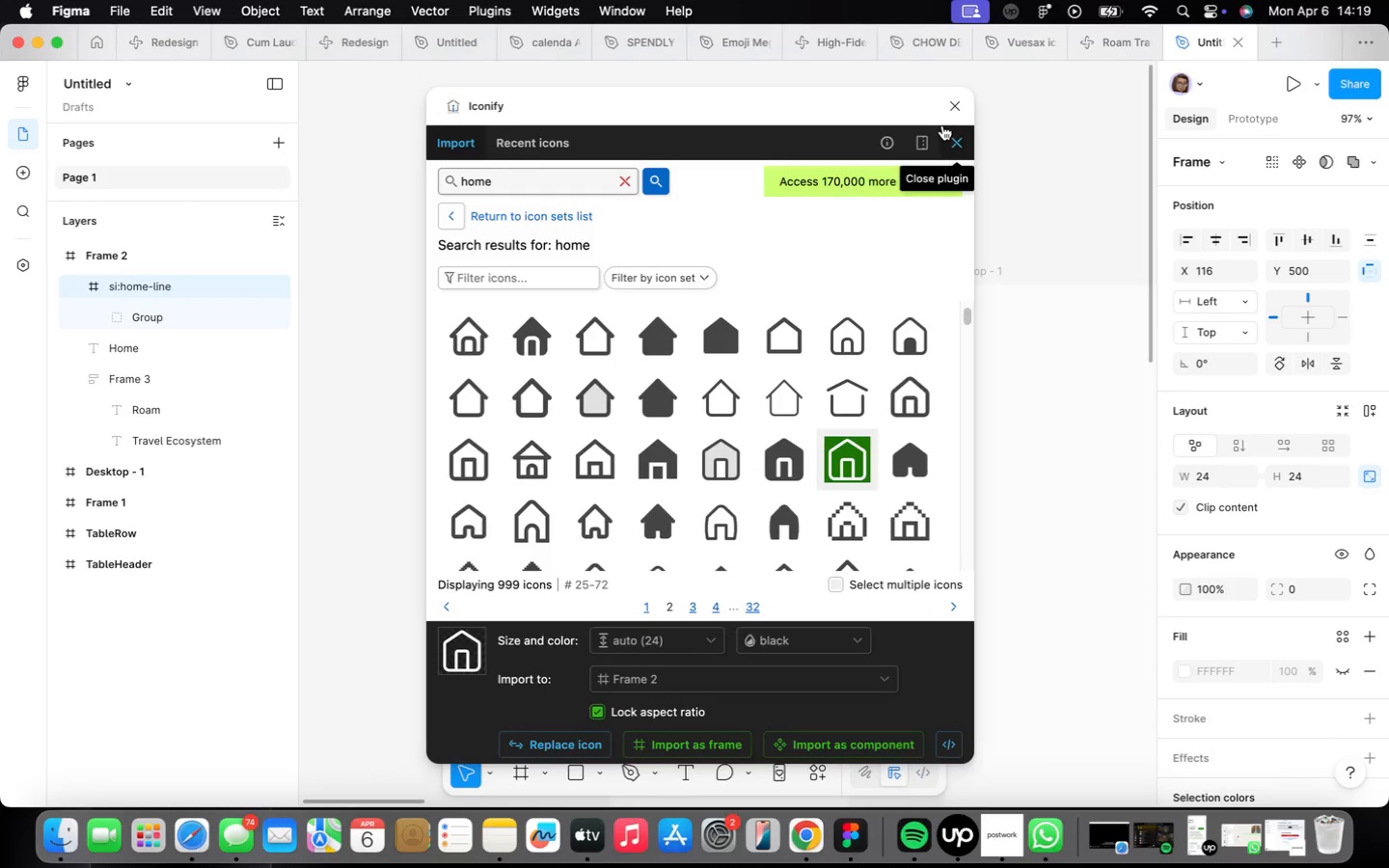 
left_click([947, 113])
 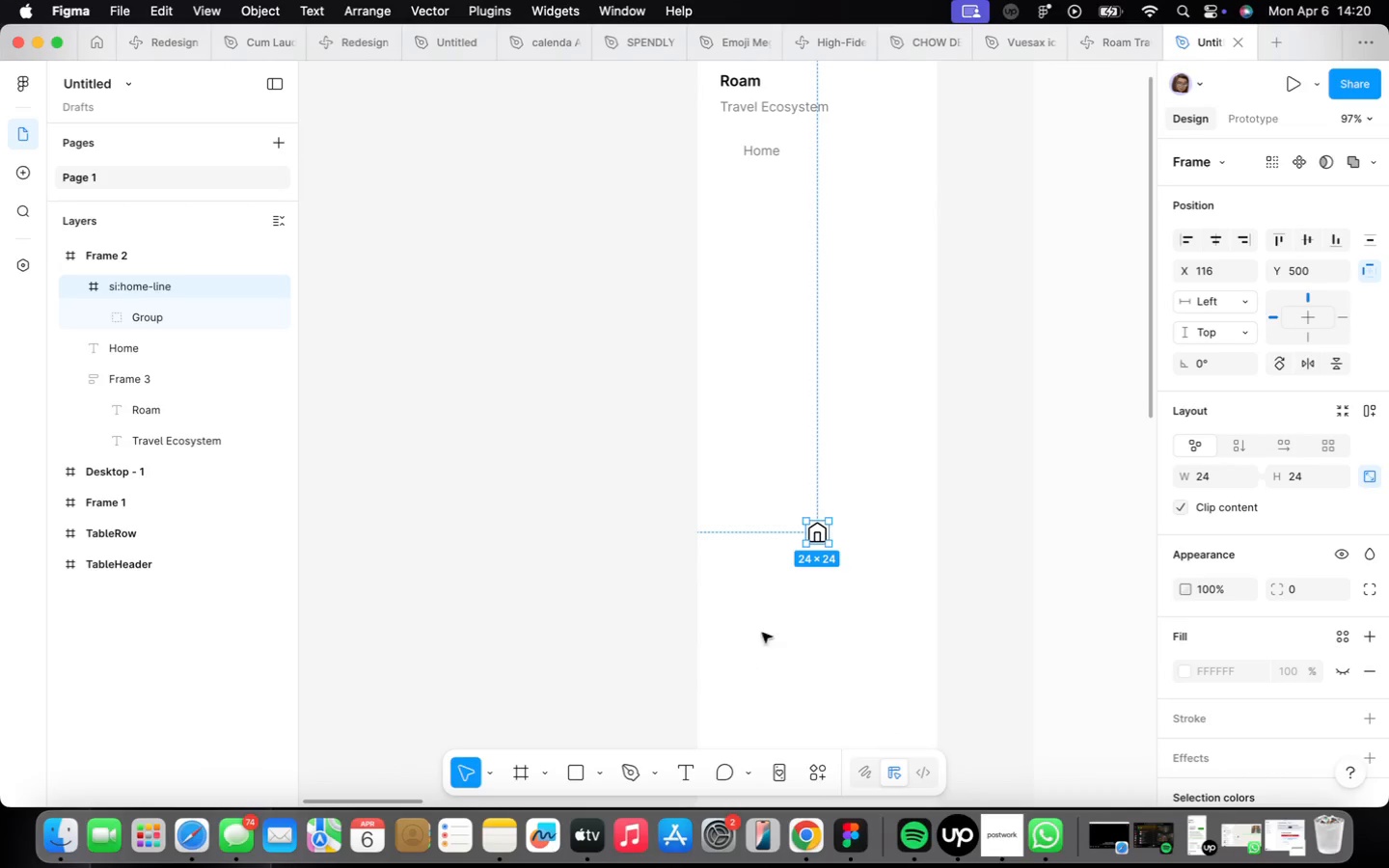 
left_click_drag(start_coordinate=[820, 542], to_coordinate=[731, 180])
 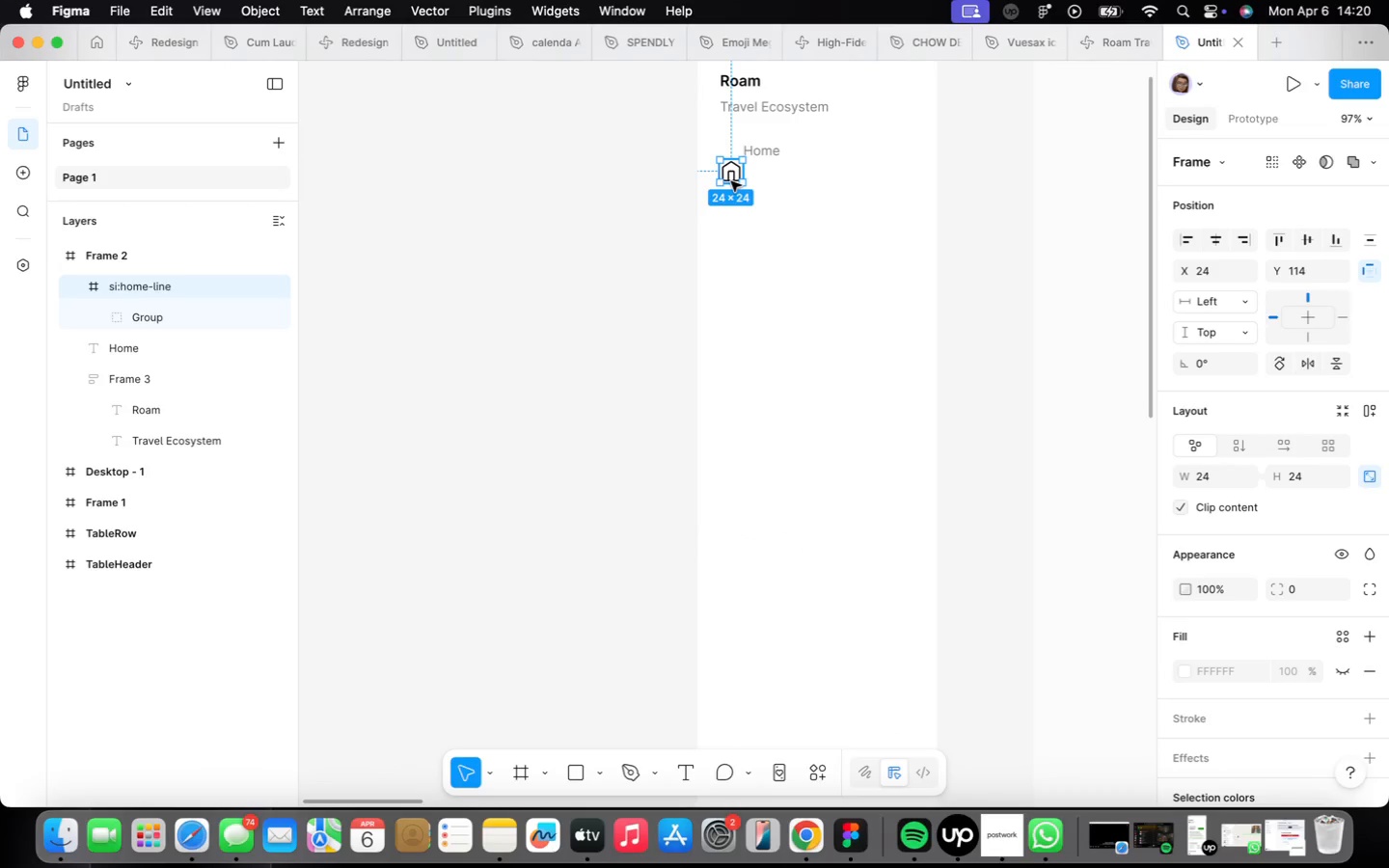 
scroll: coordinate [731, 181], scroll_direction: up, amount: 9.0
 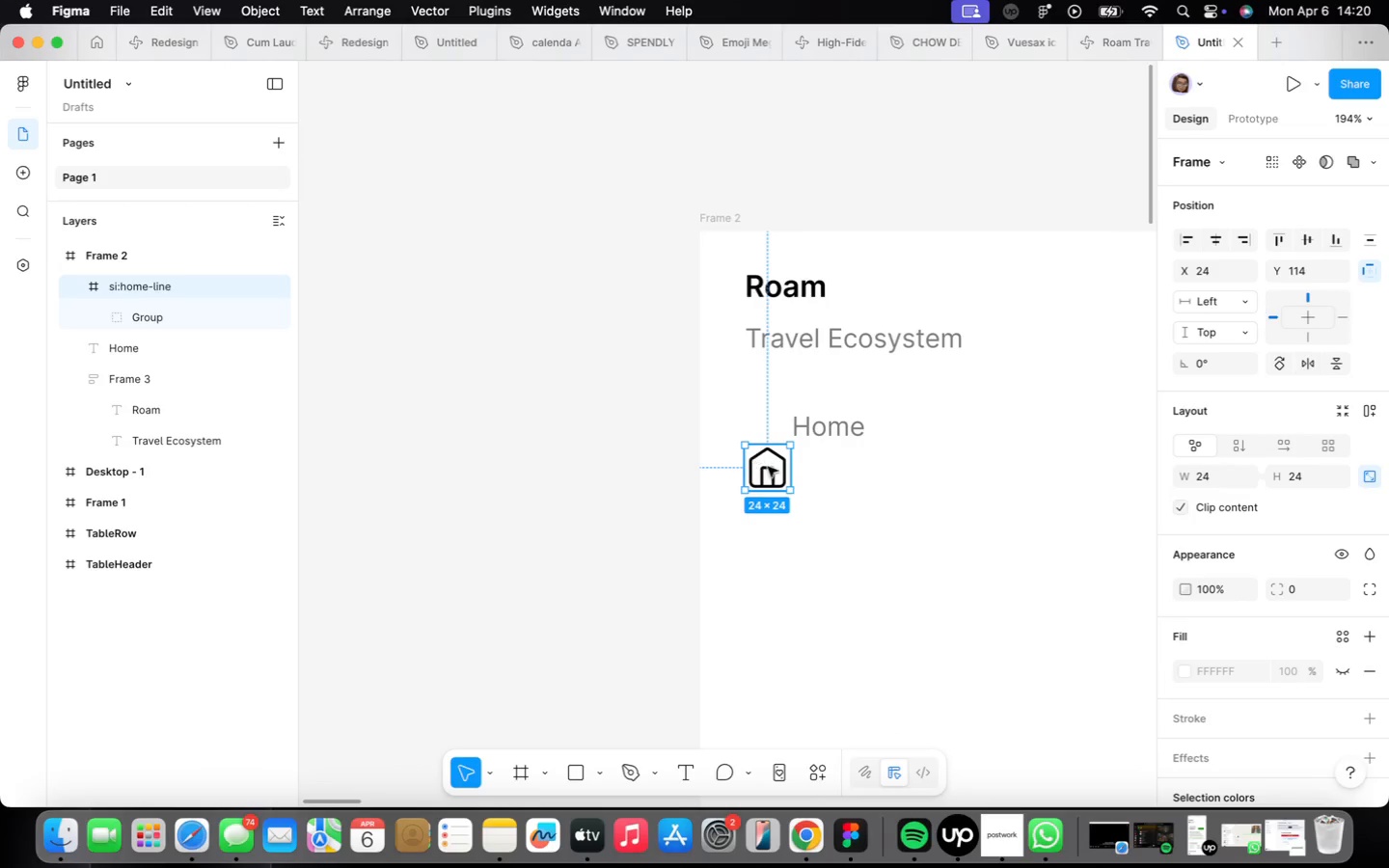 
left_click_drag(start_coordinate=[776, 472], to_coordinate=[764, 428])
 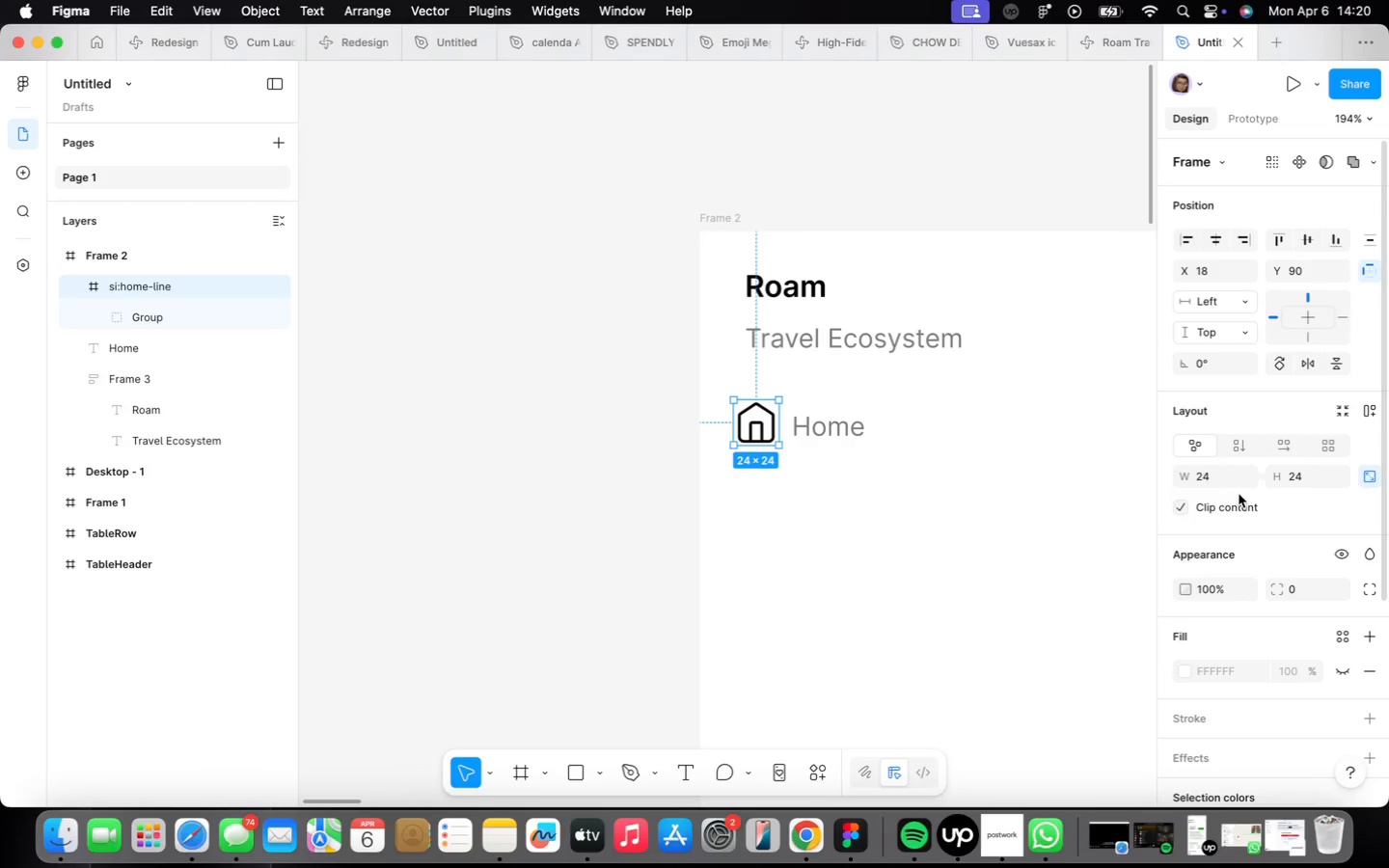 
left_click([1213, 477])
 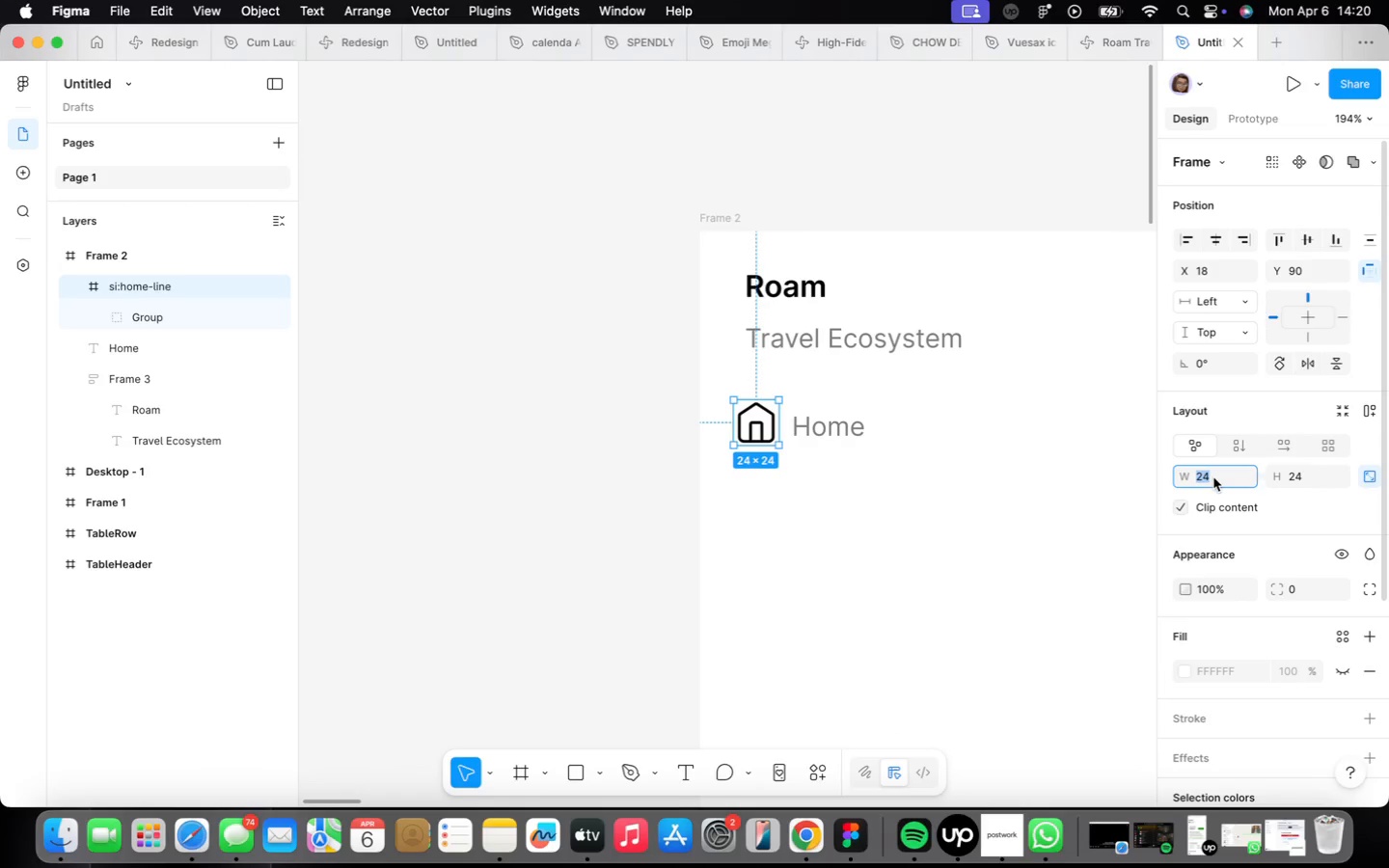 
type(16)
 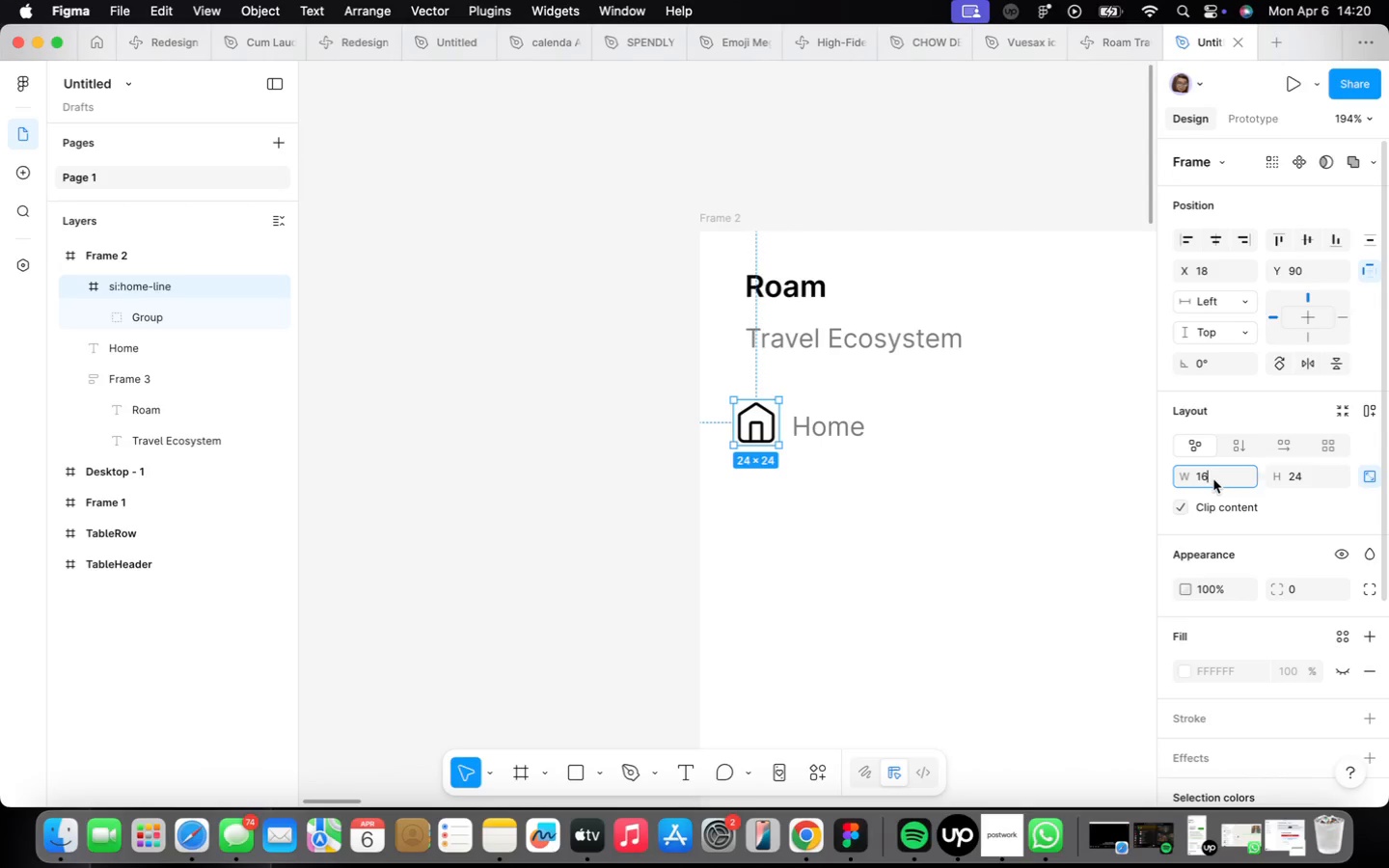 
key(Enter)
 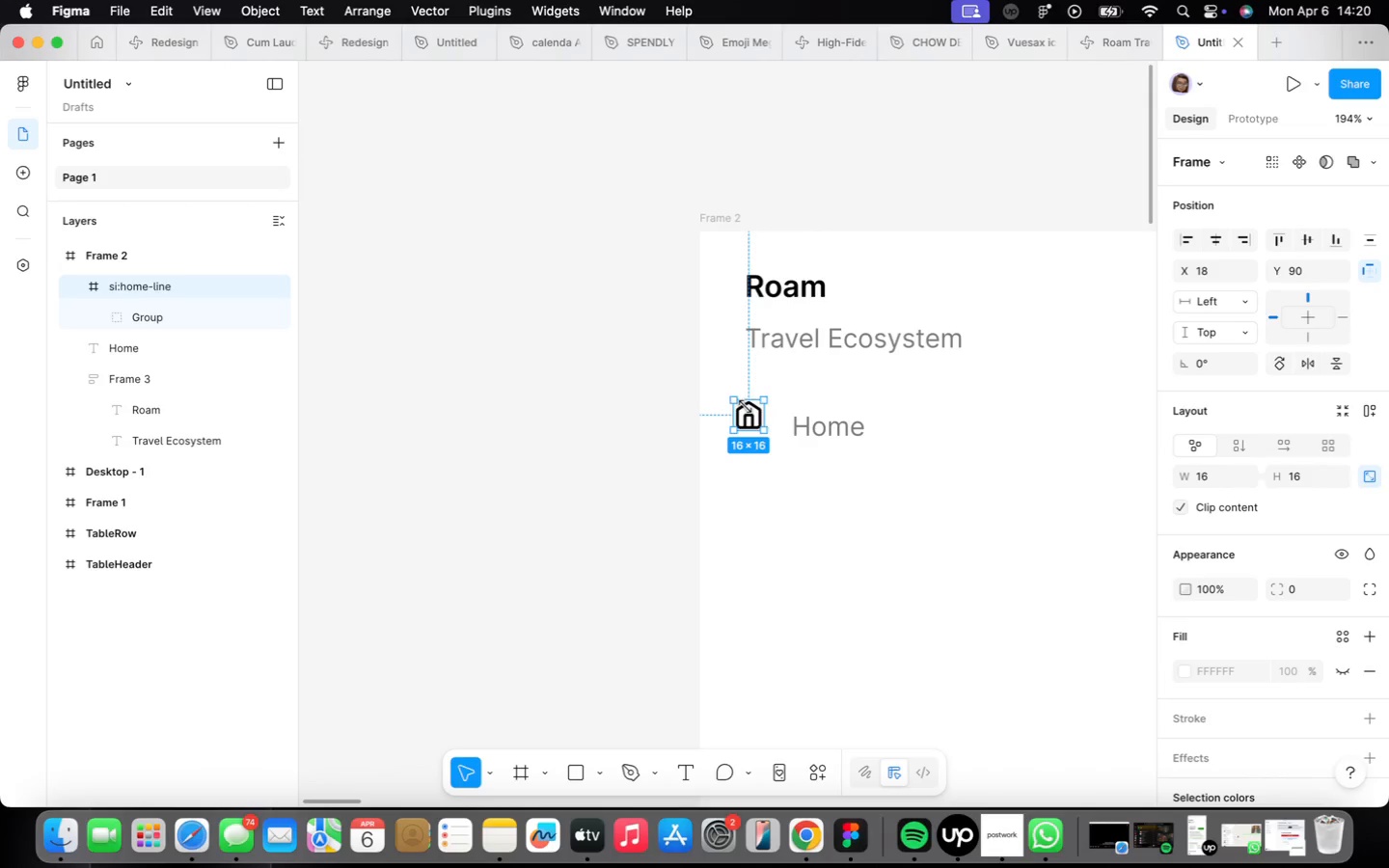 
left_click_drag(start_coordinate=[758, 420], to_coordinate=[764, 434])
 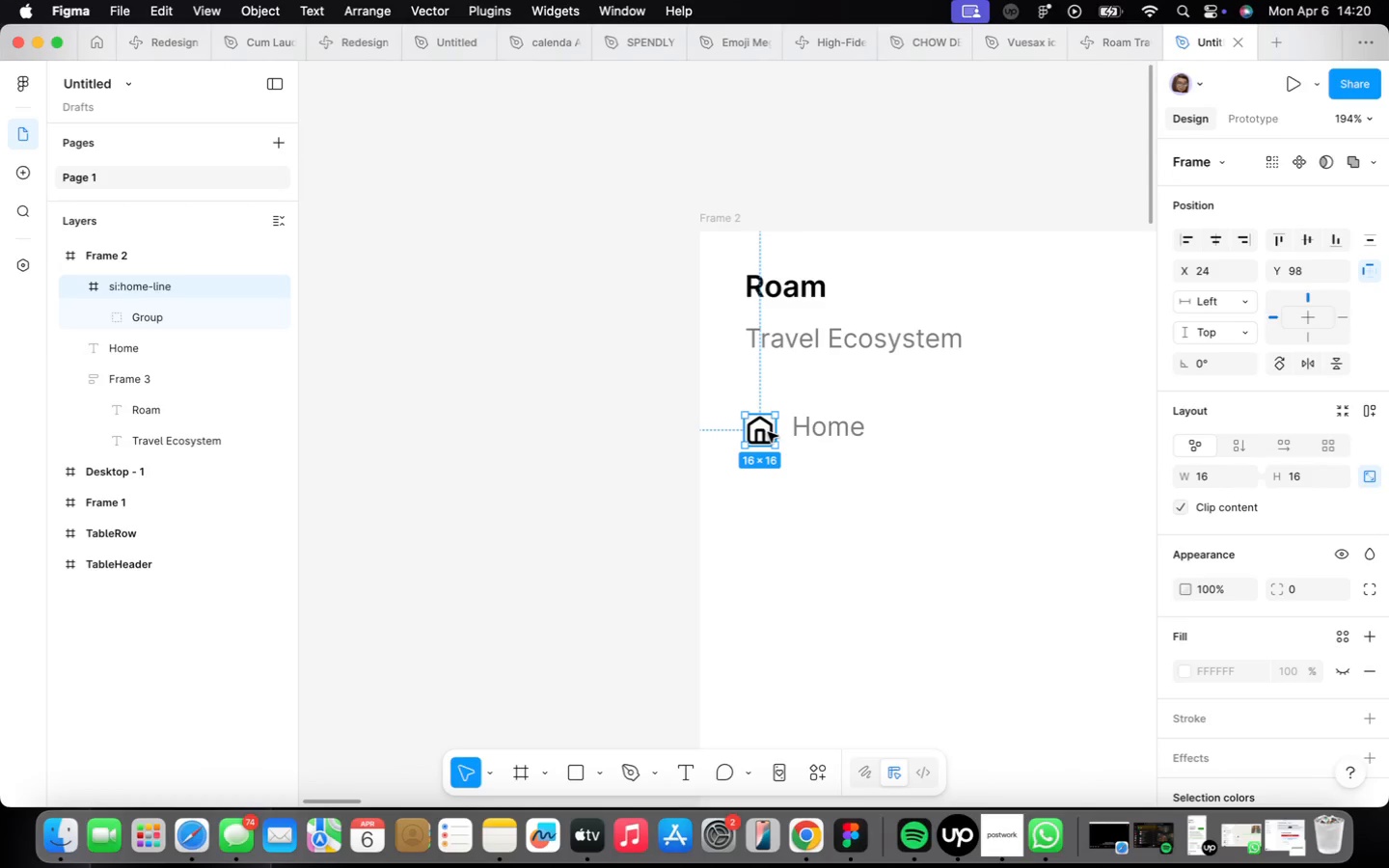 
hold_key(key=ShiftLeft, duration=0.34)
left_click([812, 425])
 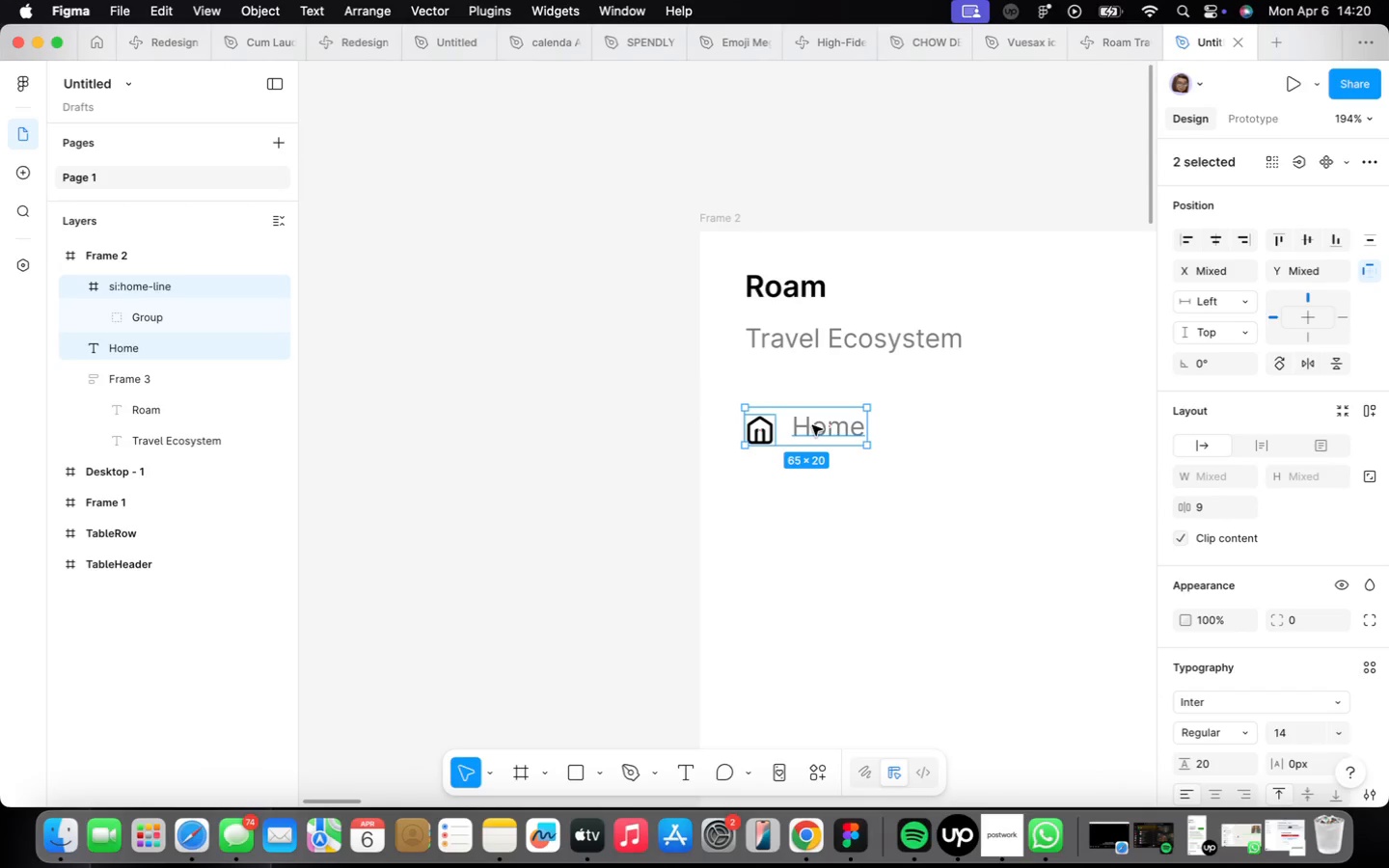 
key(Shift+ShiftLeft)
 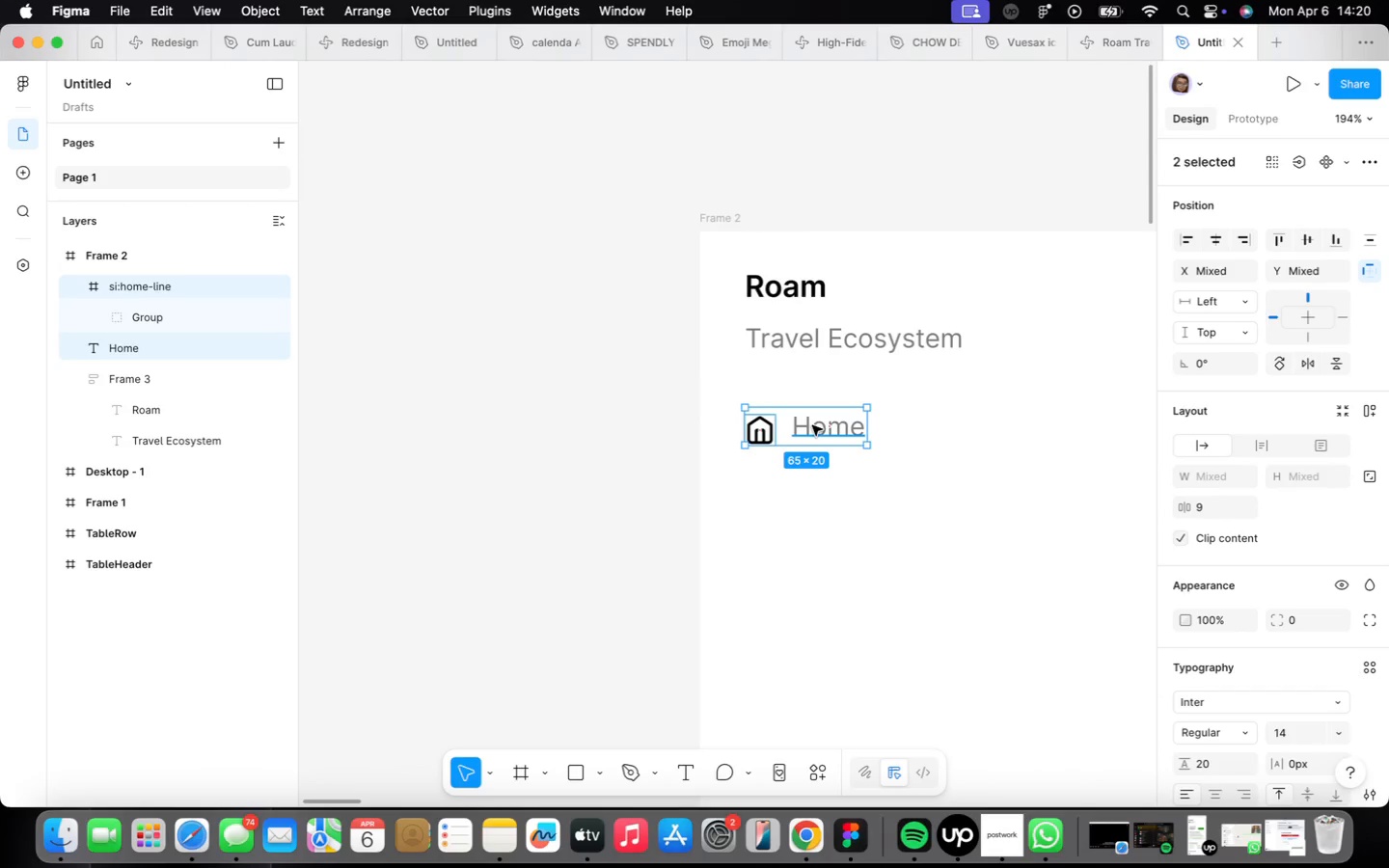 
key(Shift+A)
 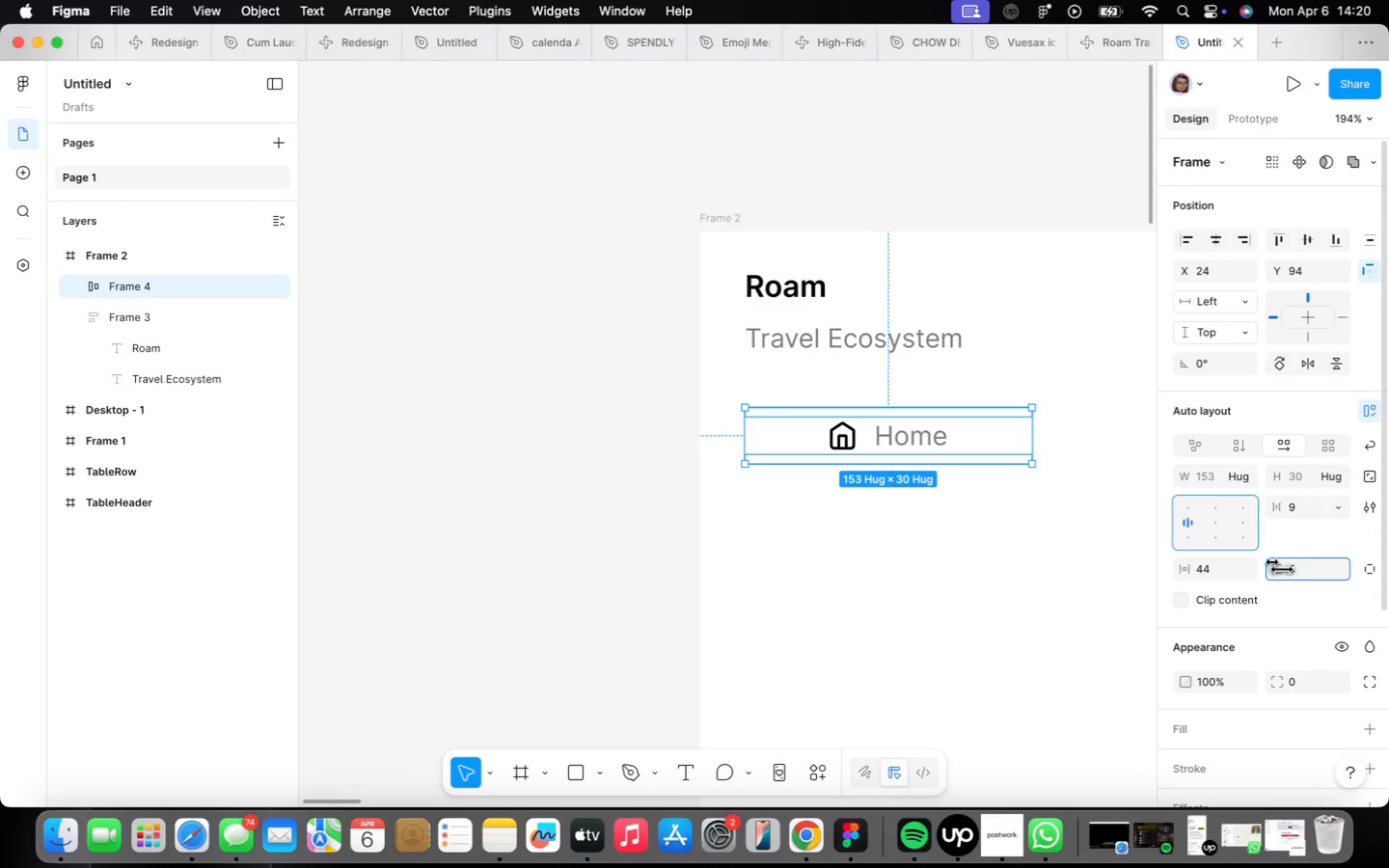 
wait(14.24)
 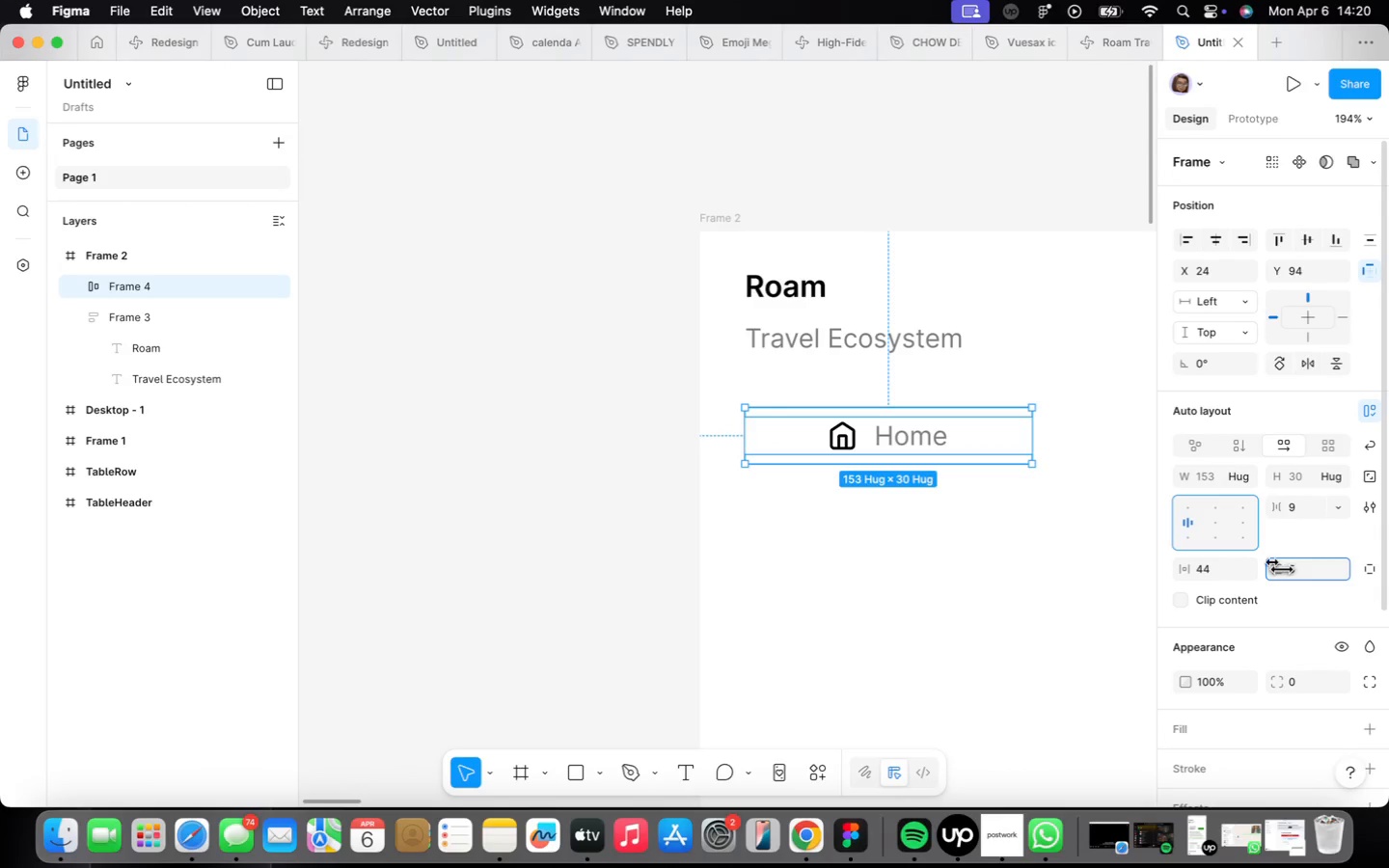 
scroll: coordinate [1232, 595], scroll_direction: down, amount: 15.0
 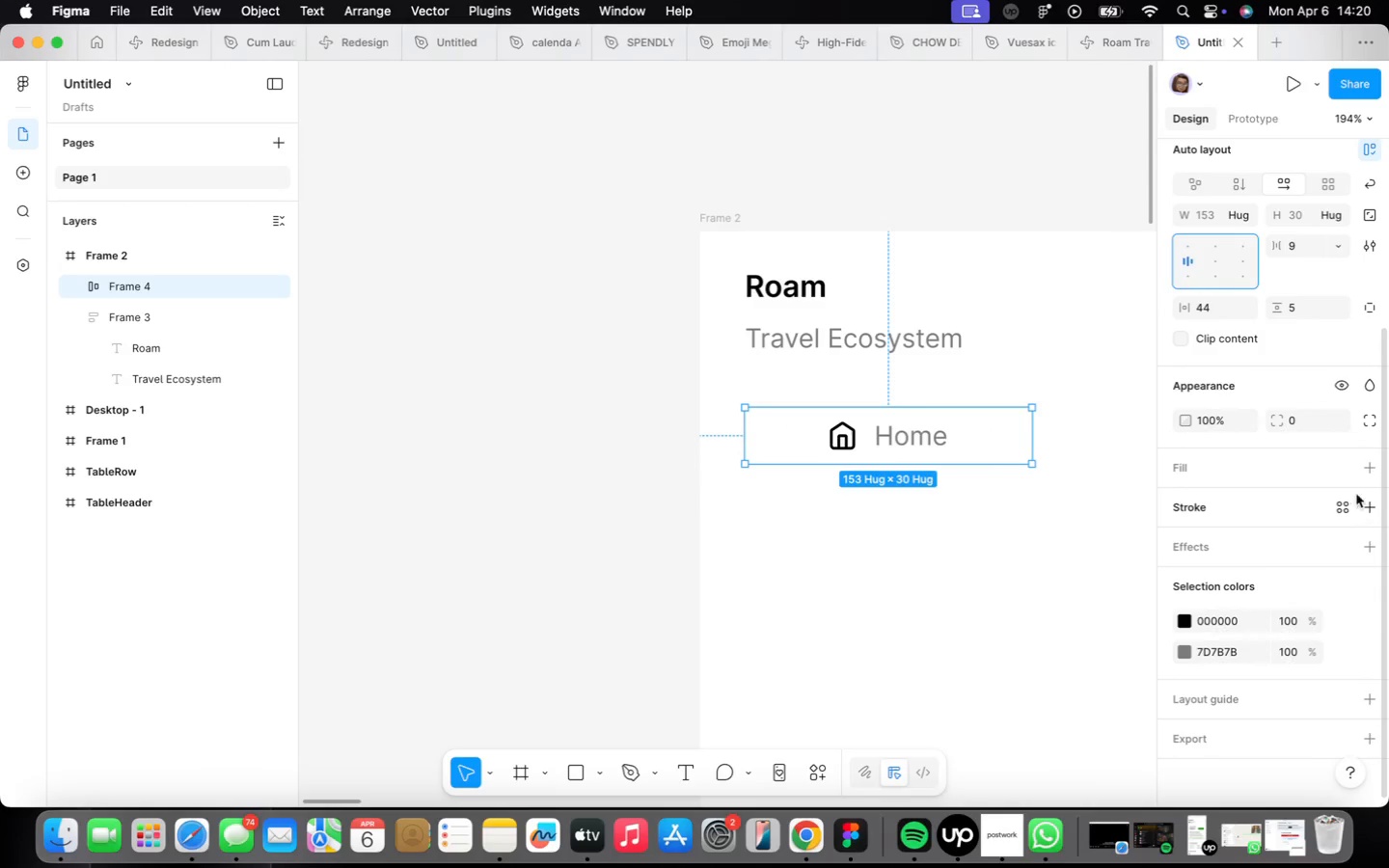 
left_click([1366, 474])
 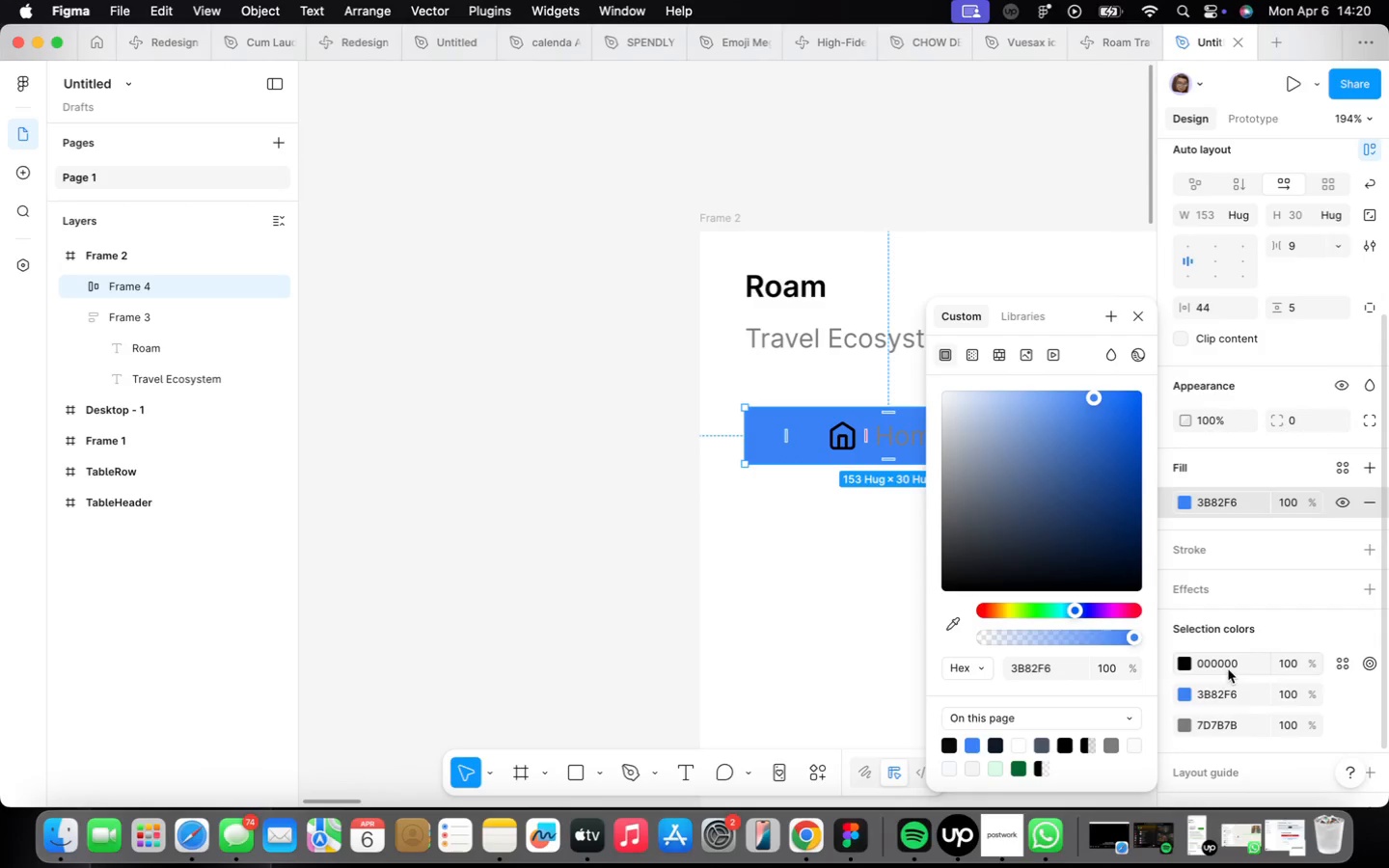 
wait(6.33)
 